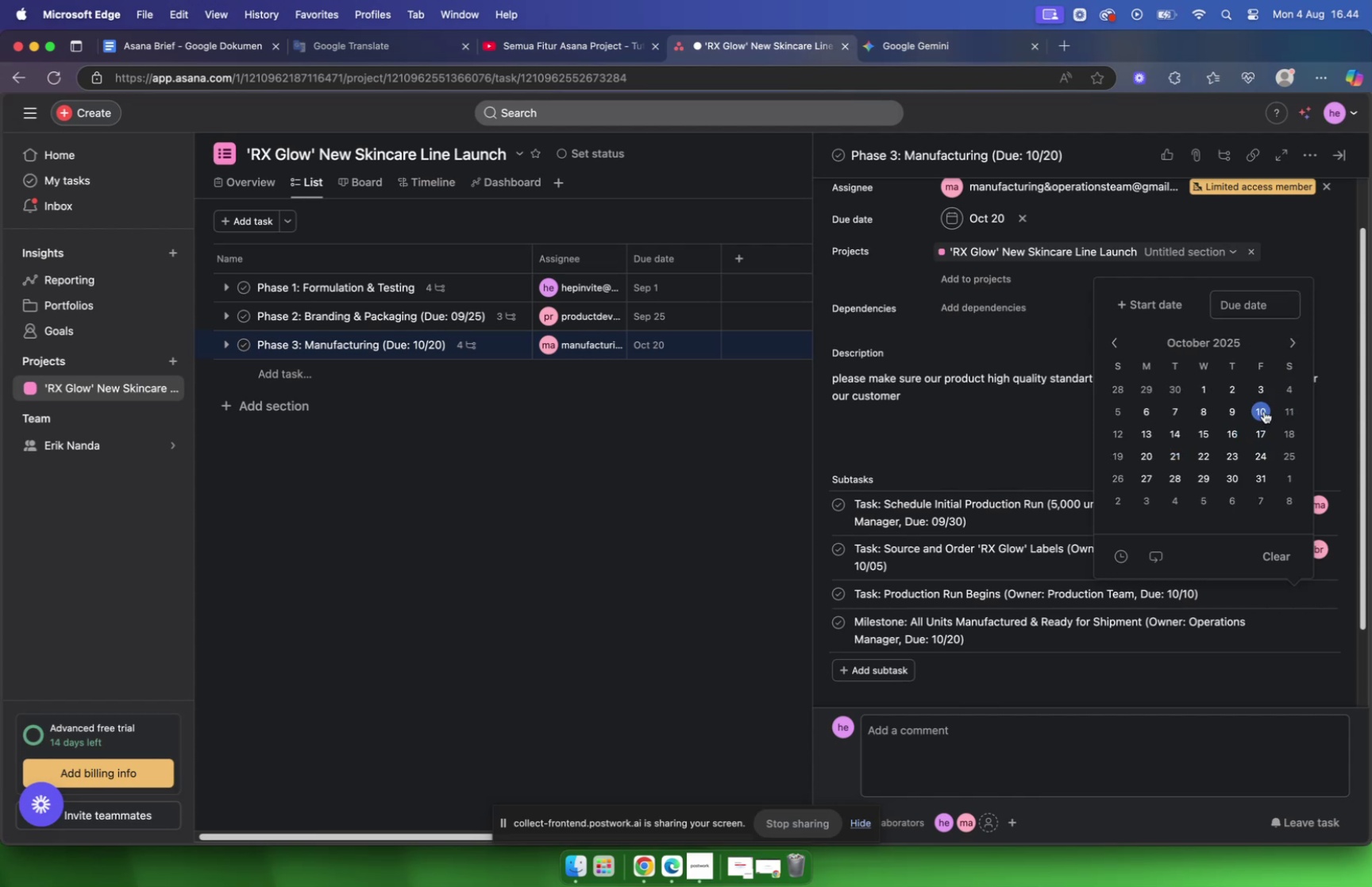 
left_click([1264, 411])
 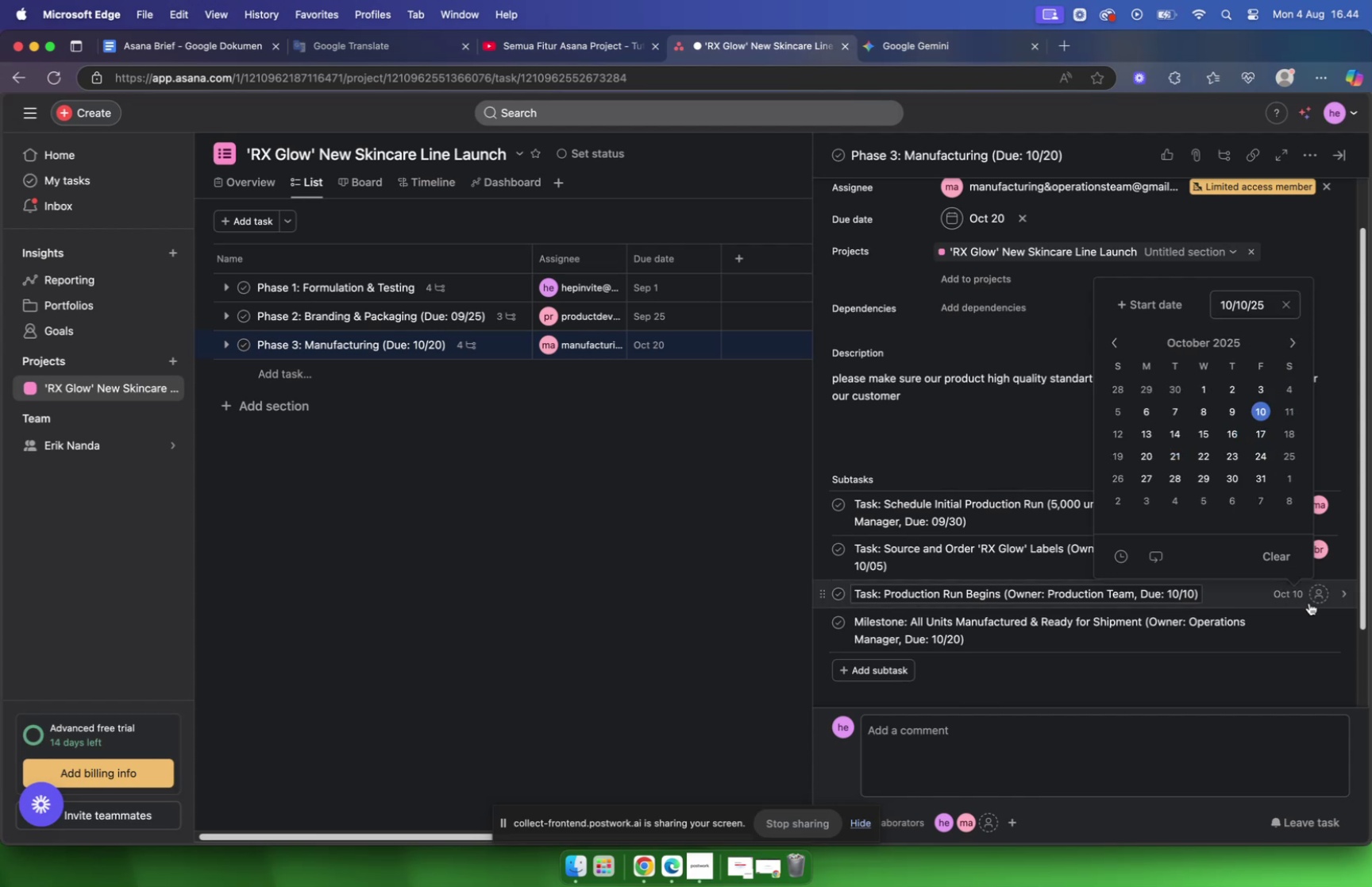 
left_click([1316, 589])
 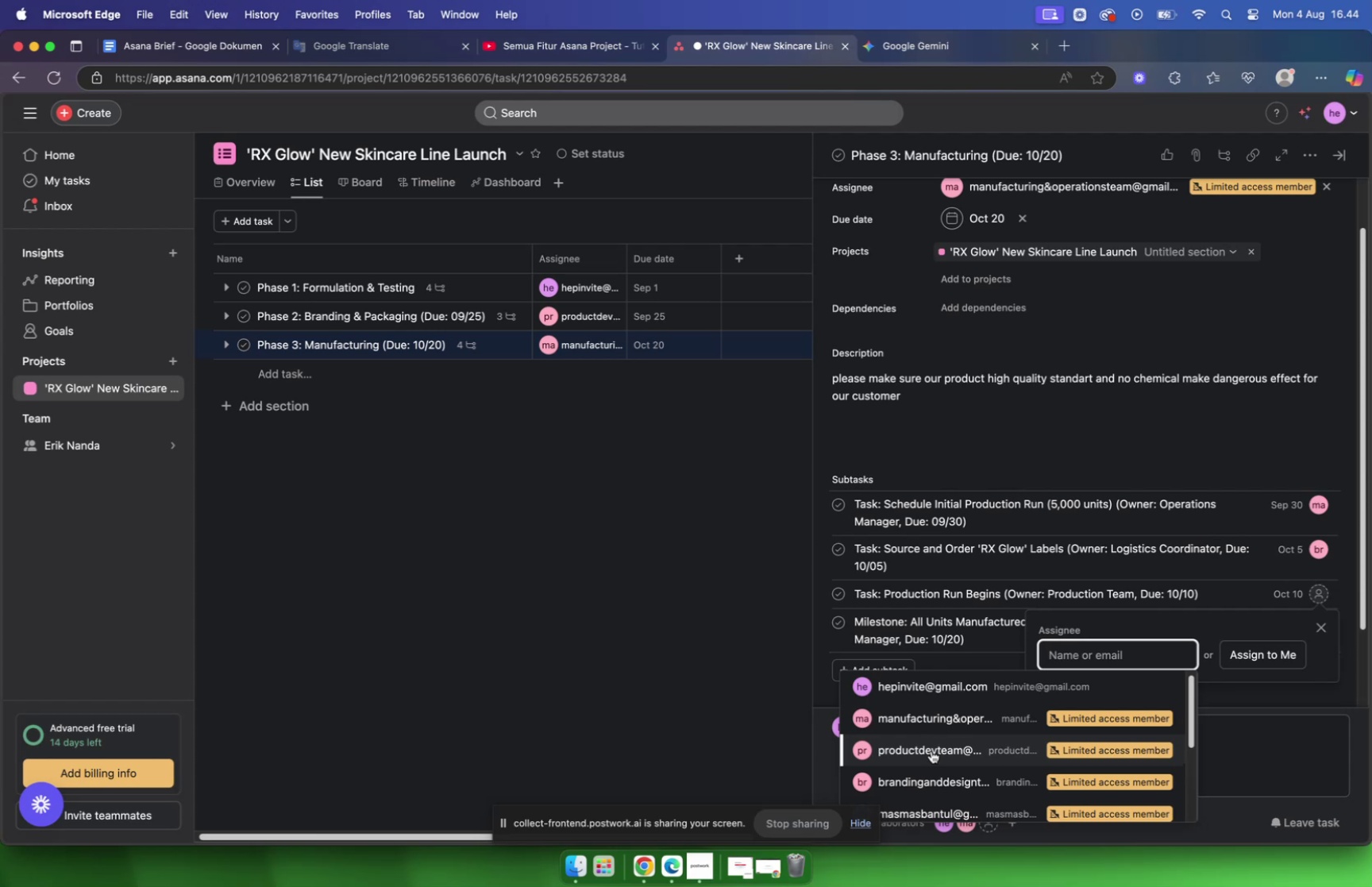 
wait(7.73)
 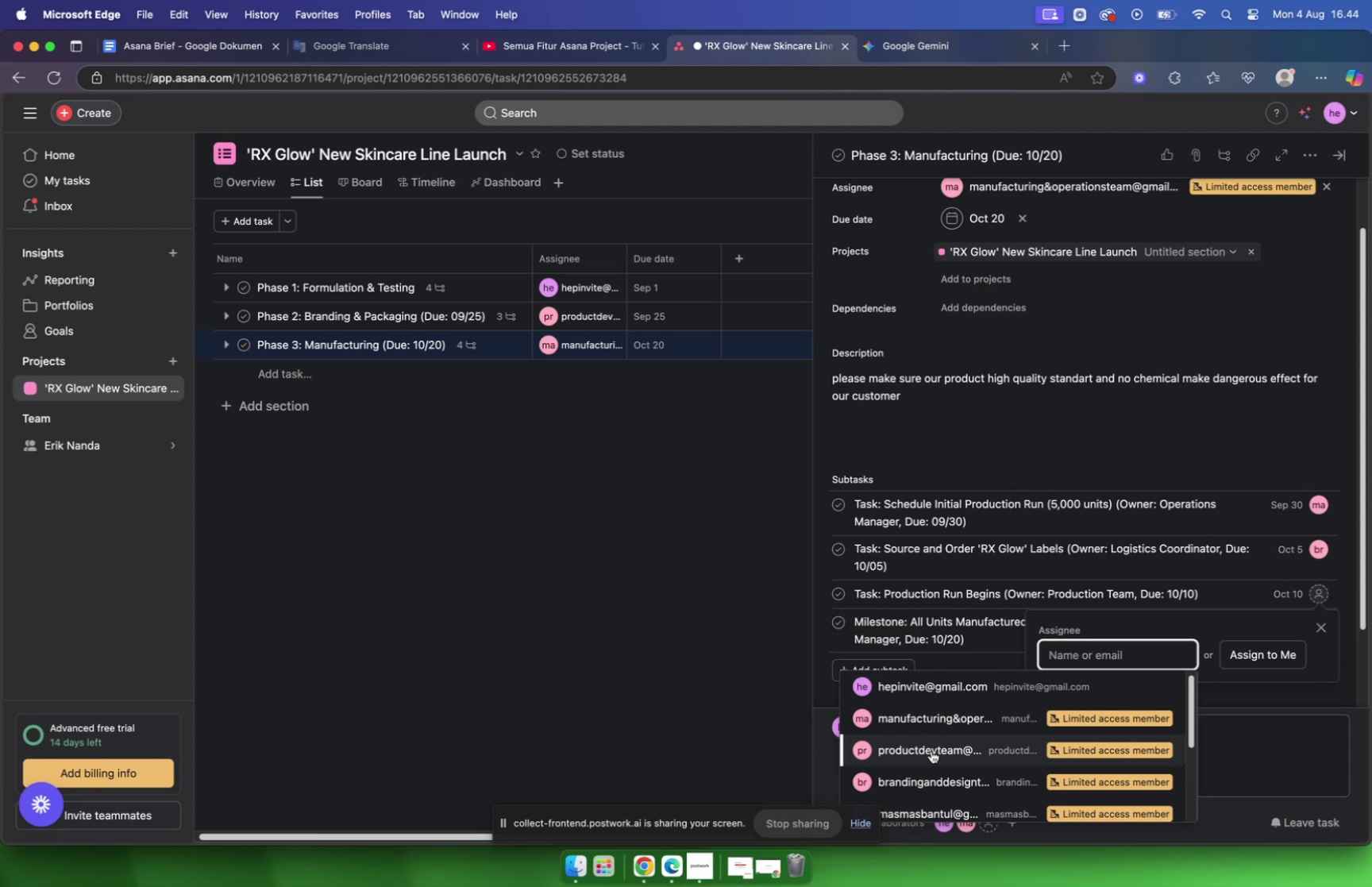 
left_click([931, 750])
 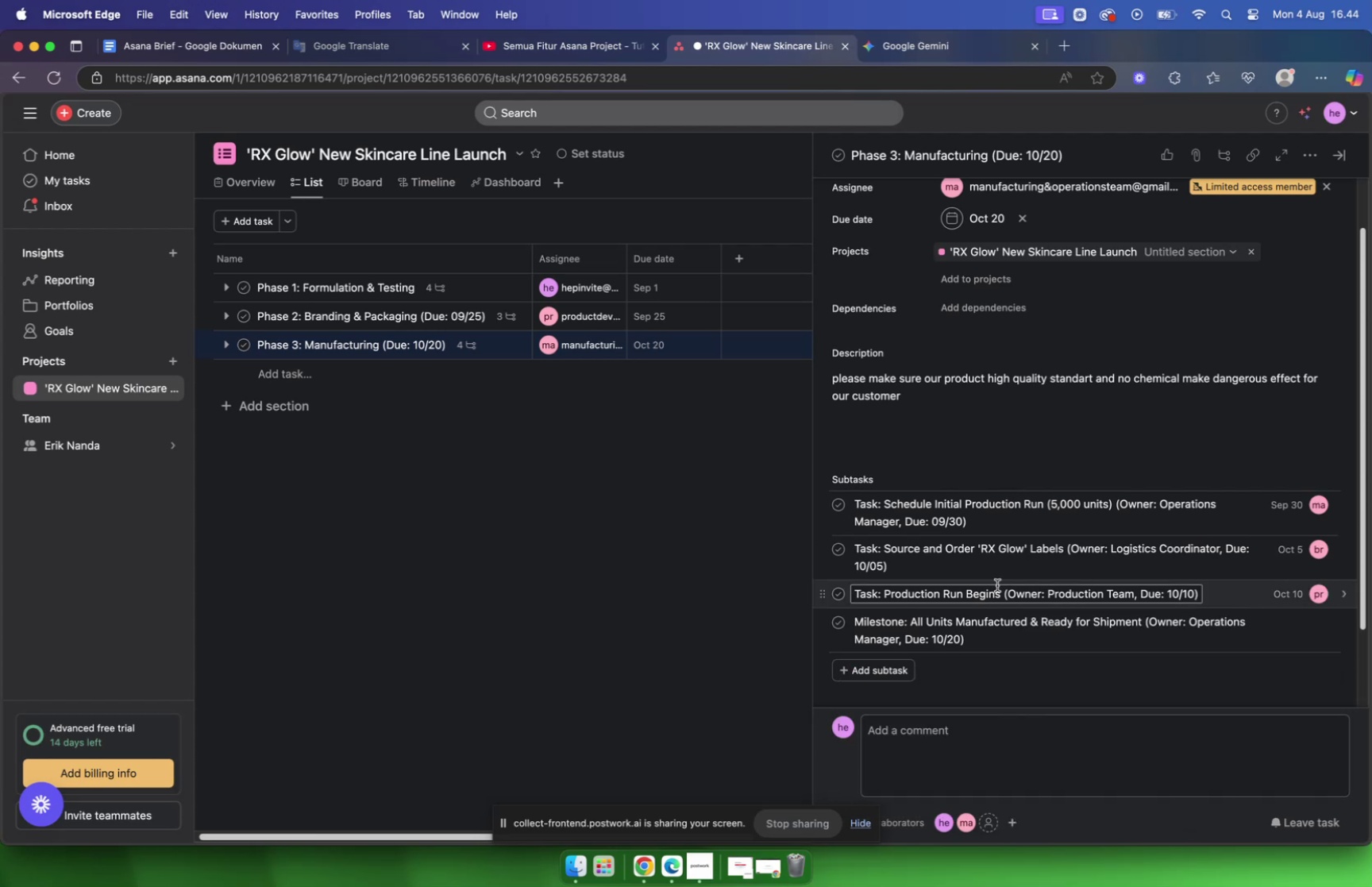 
scroll: coordinate [1009, 569], scroll_direction: down, amount: 7.0
 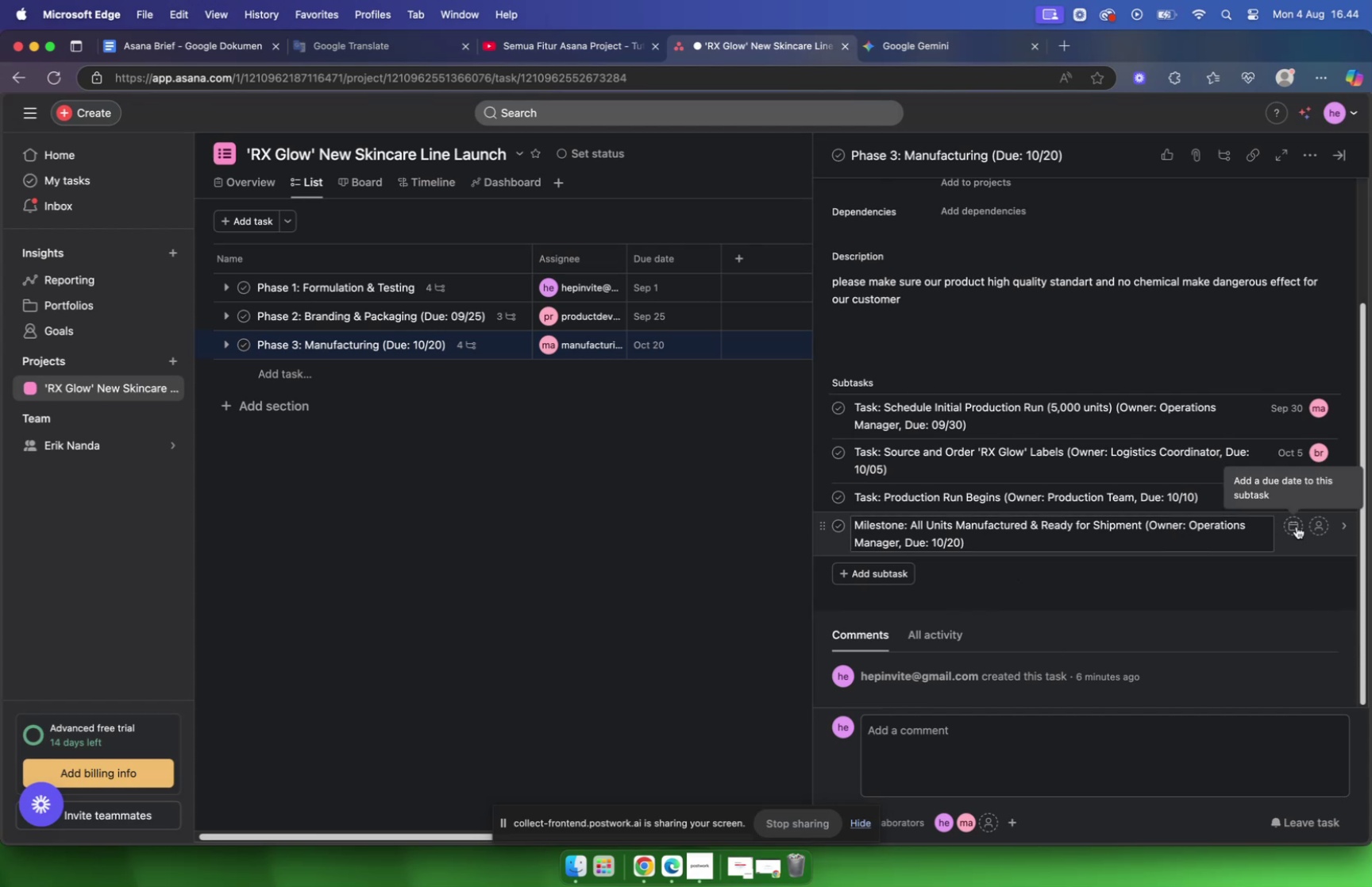 
wait(7.96)
 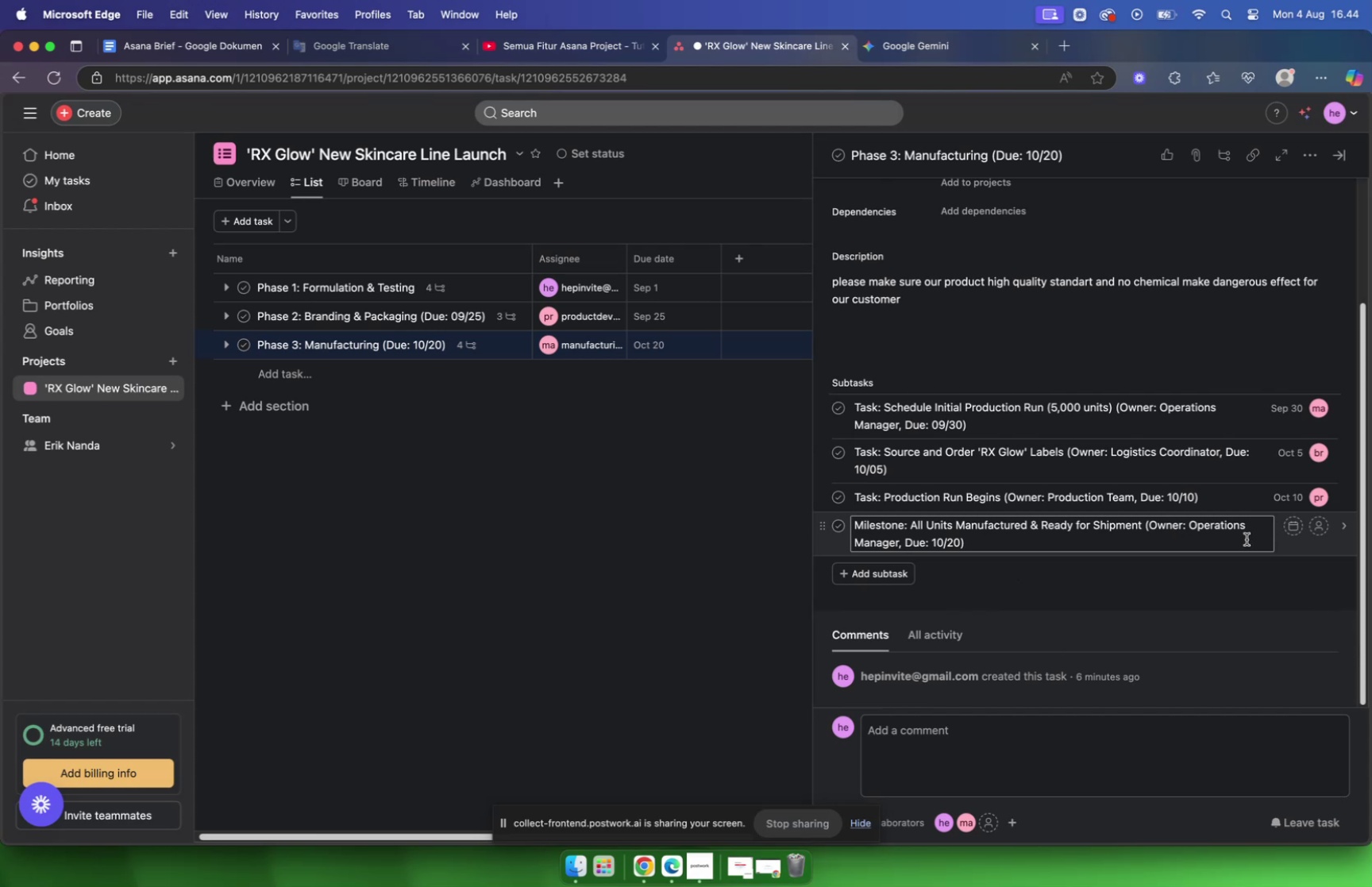 
left_click([1297, 526])
 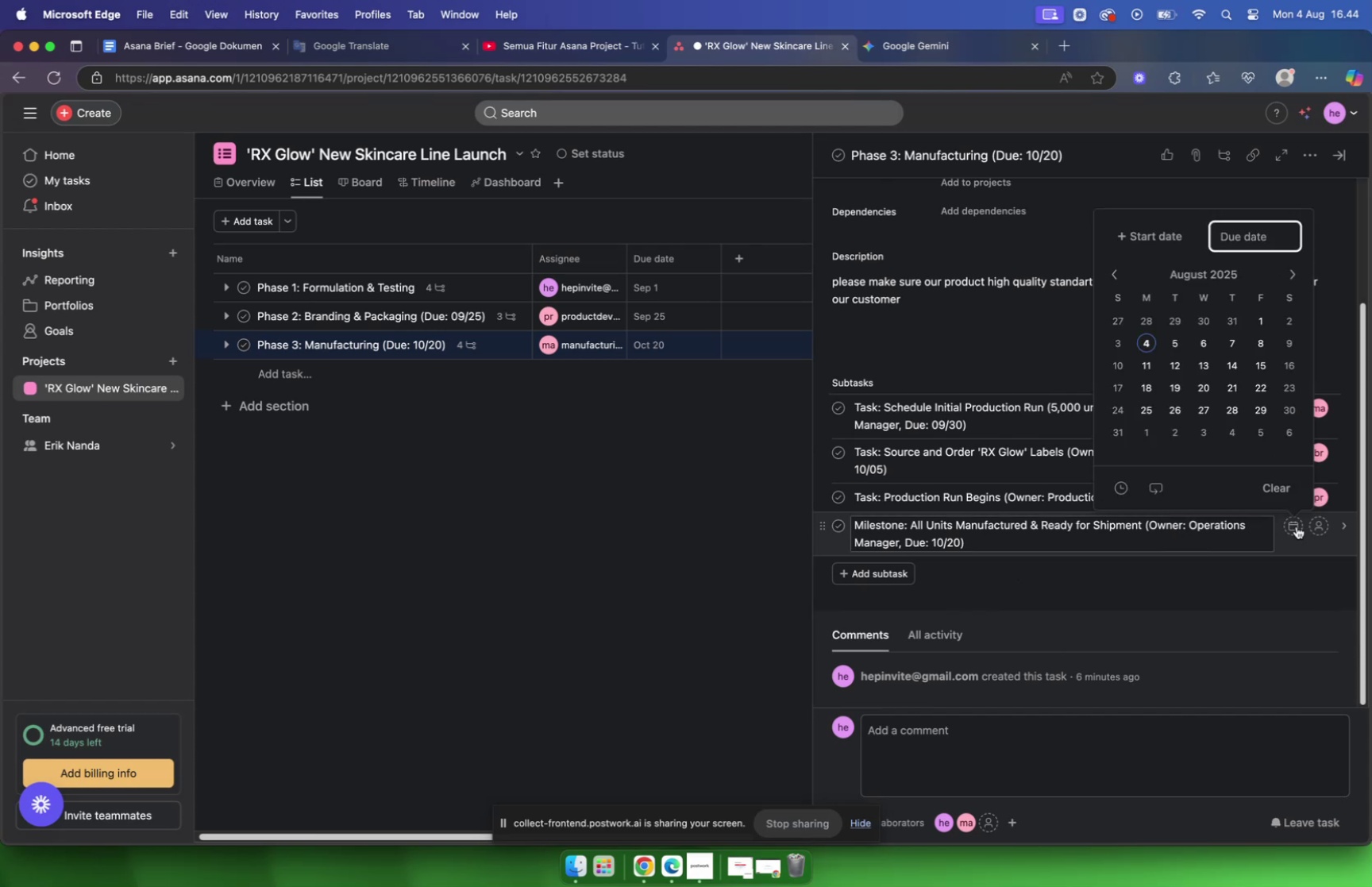 
left_click([1297, 526])
 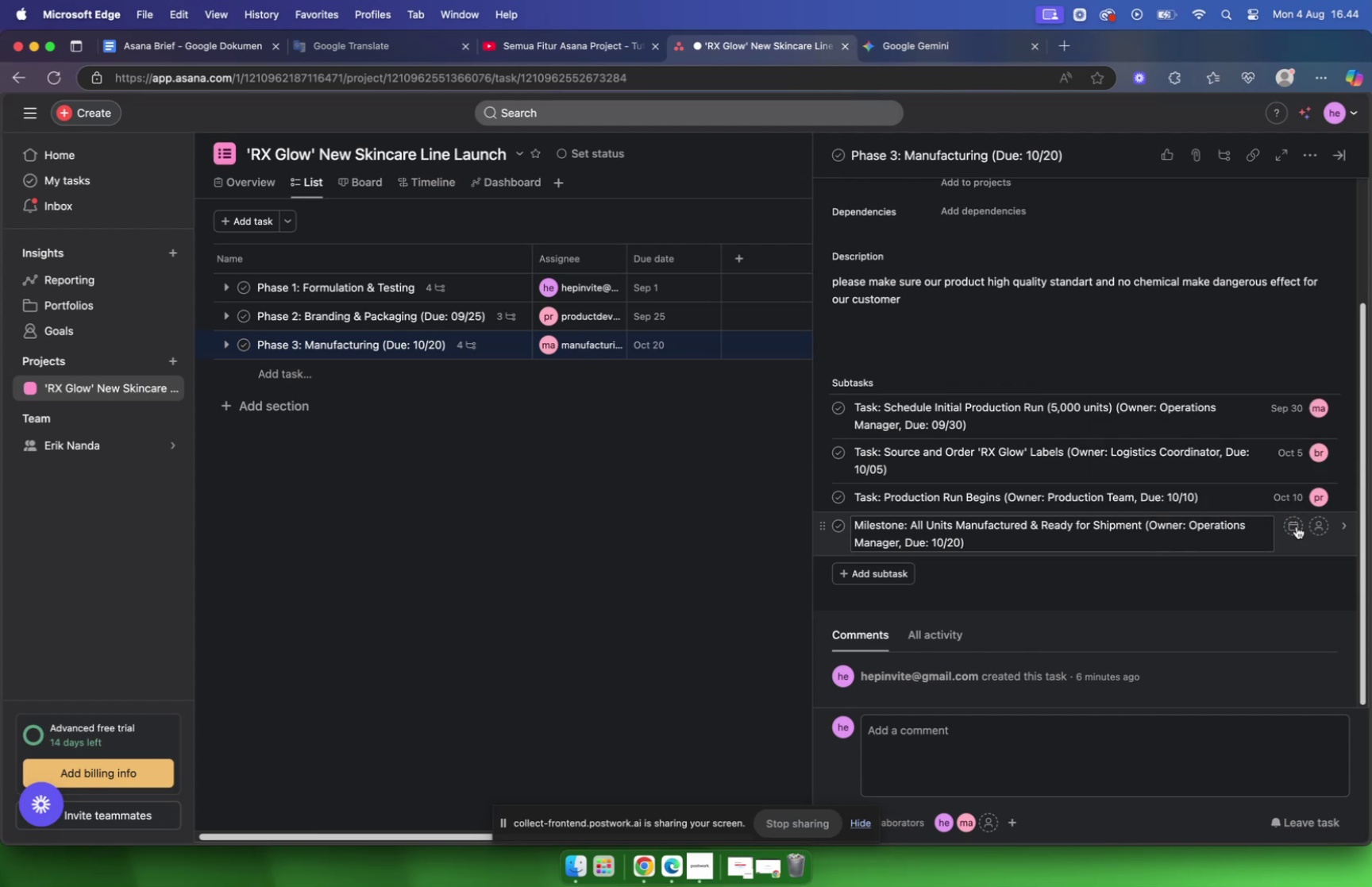 
left_click([1297, 526])
 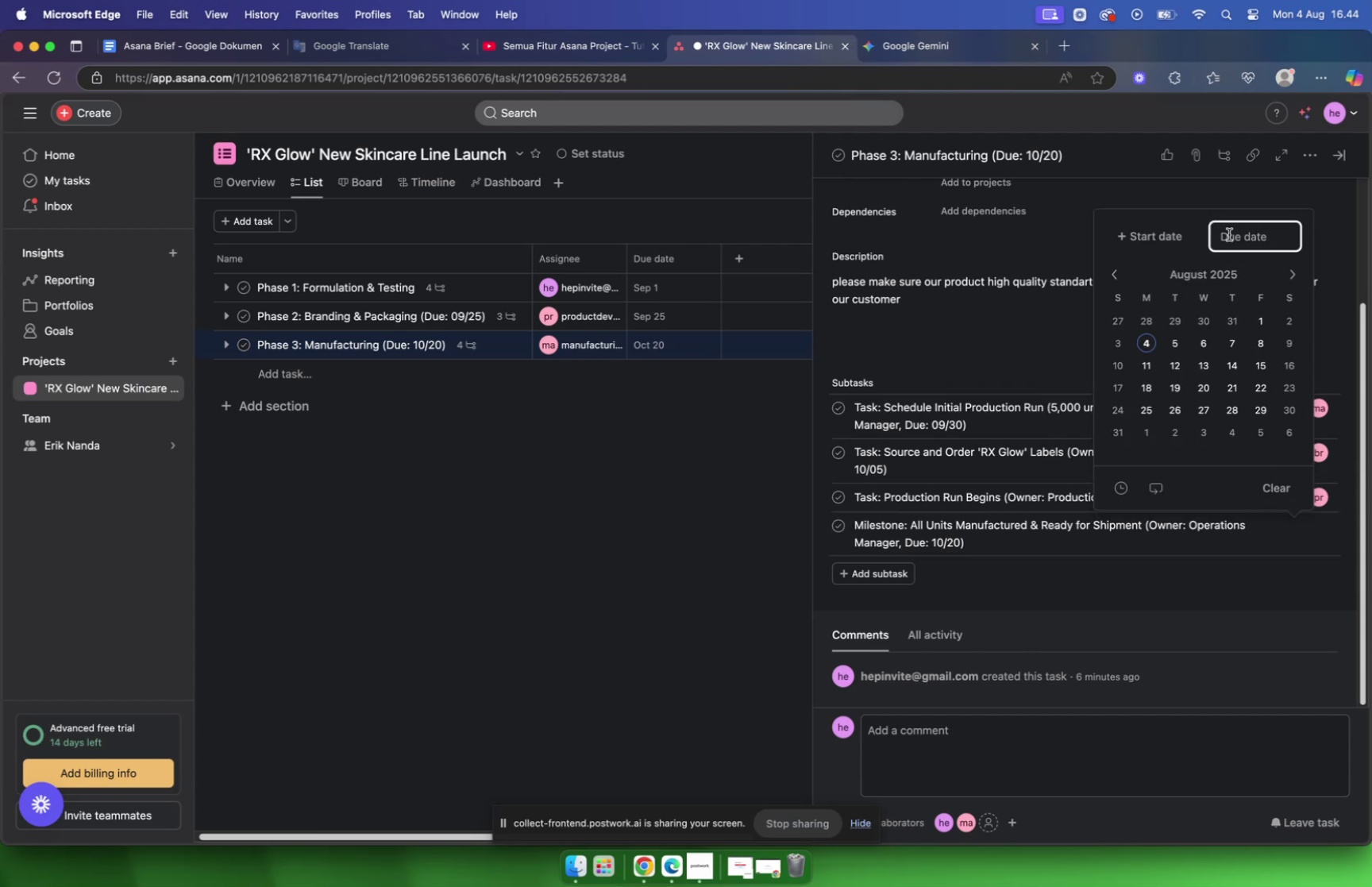 
left_click([1231, 237])
 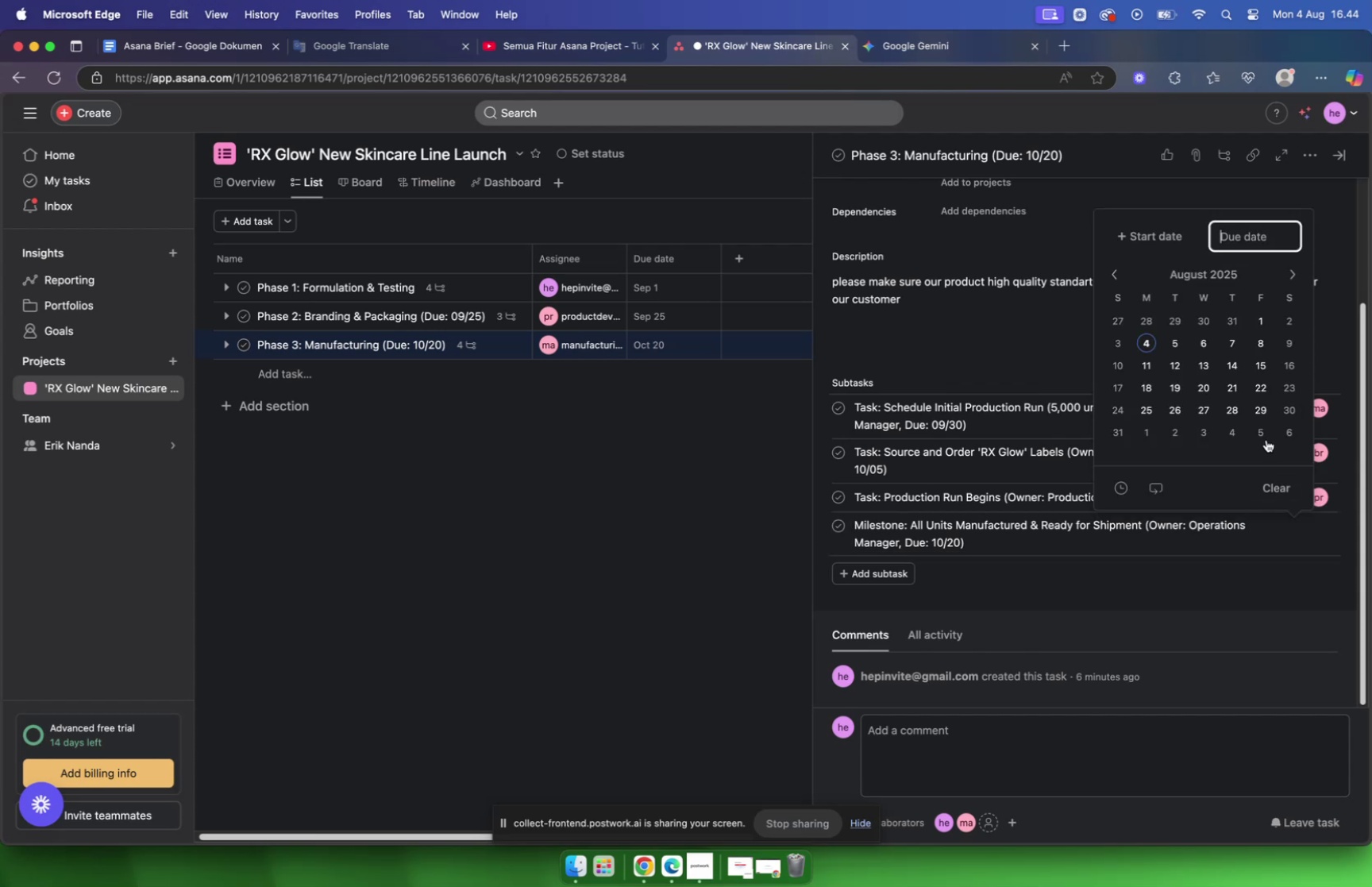 
left_click([1239, 240])
 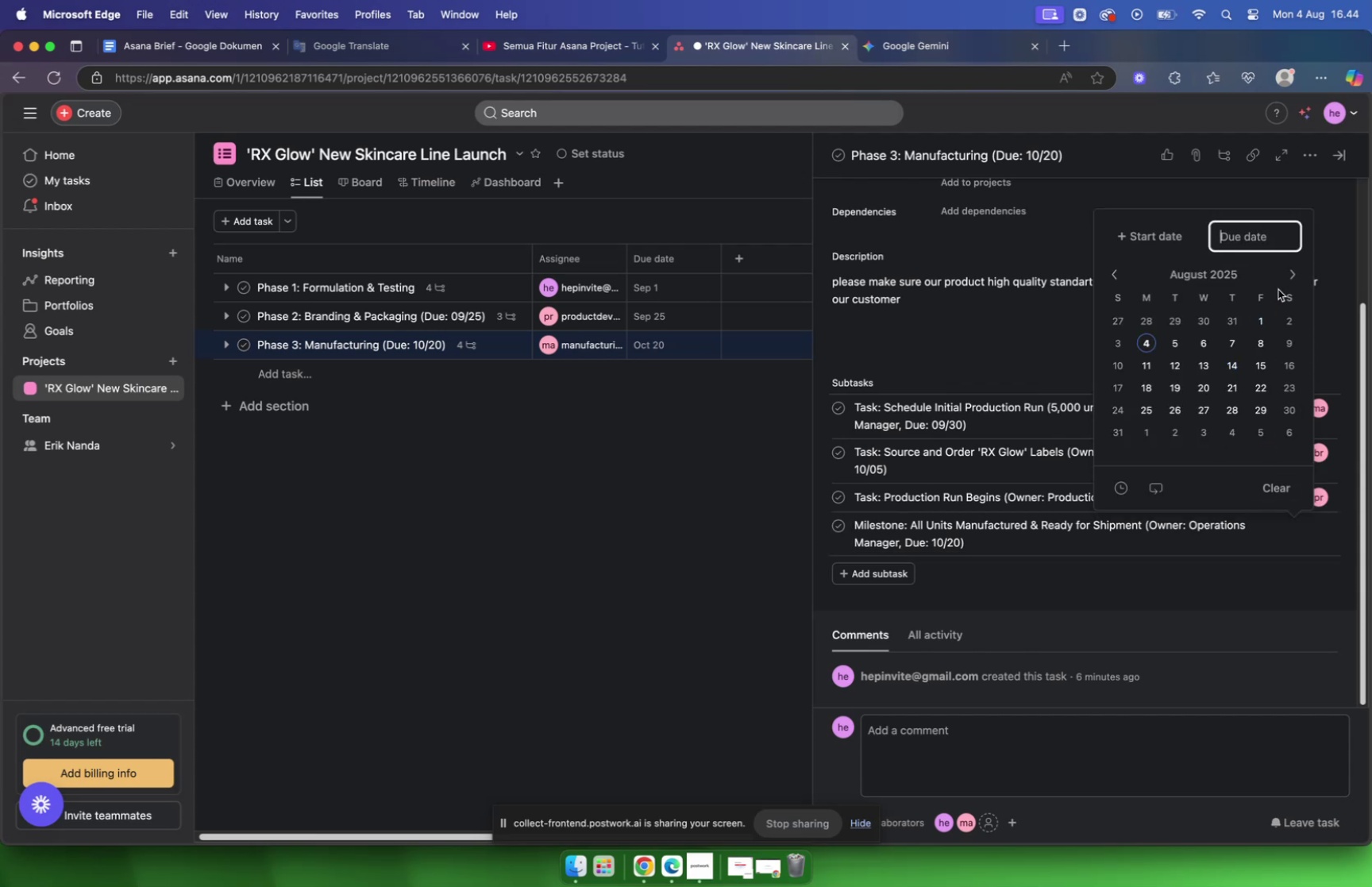 
left_click([1285, 277])
 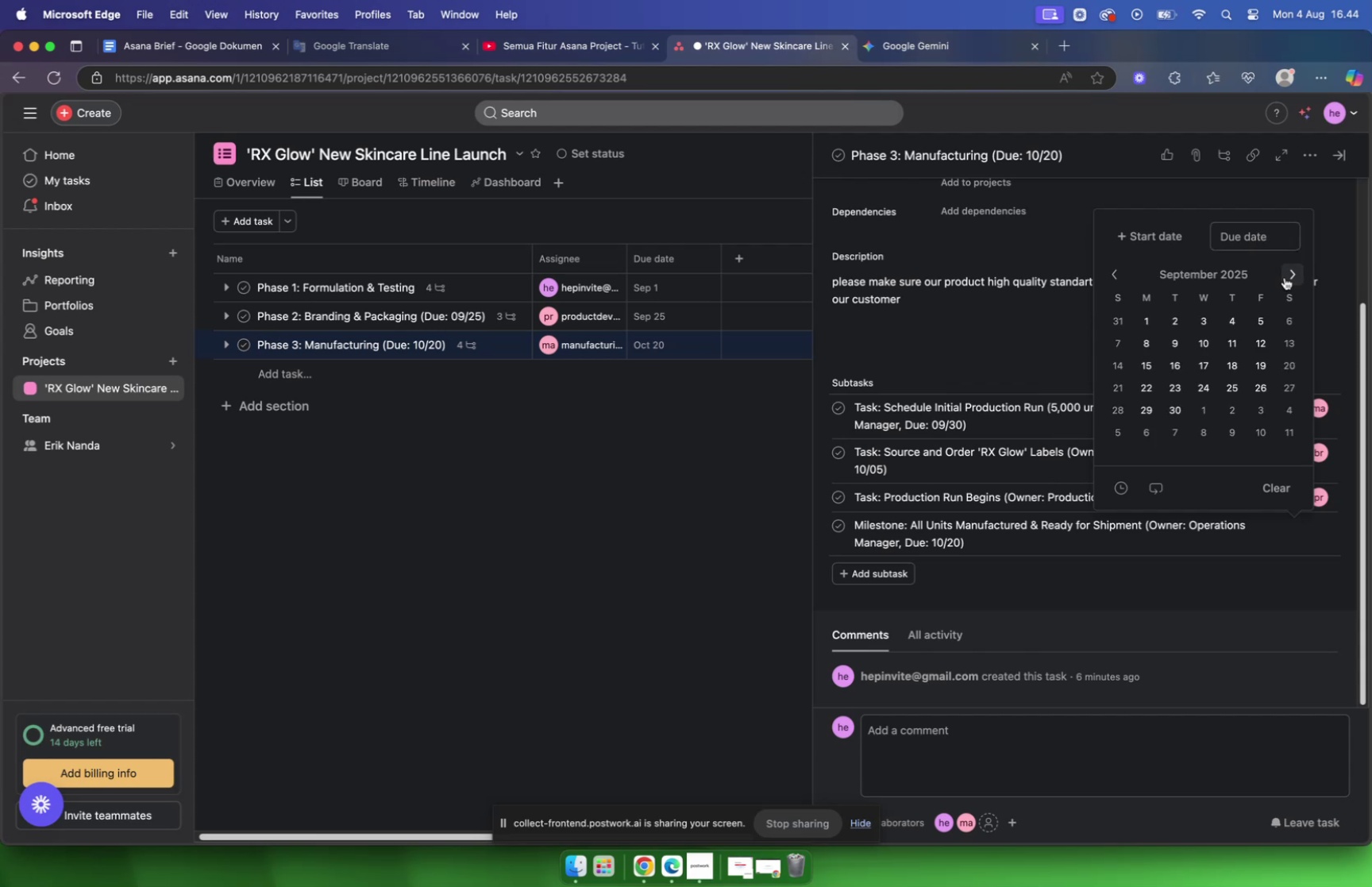 
left_click([1285, 276])
 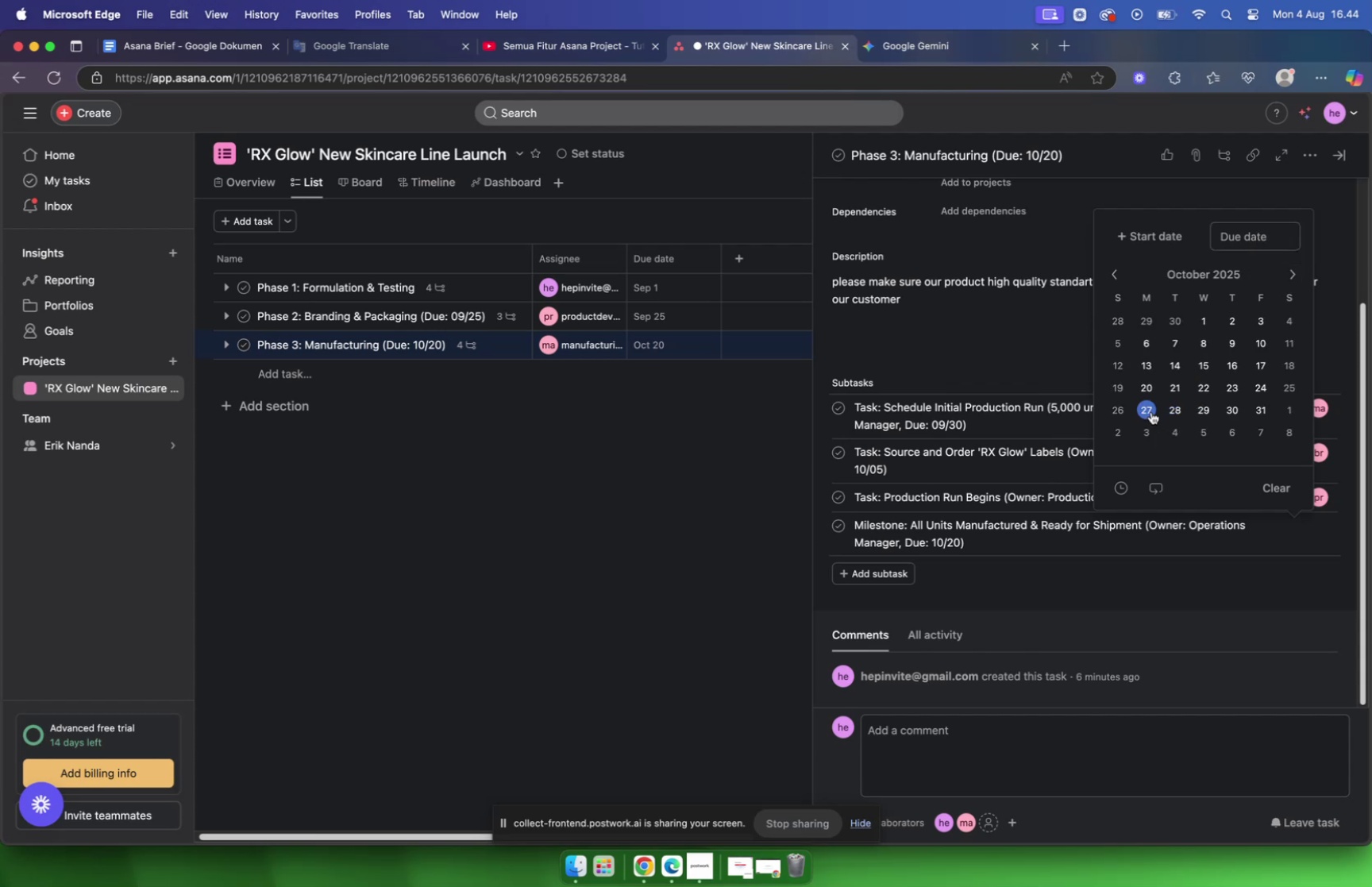 
left_click([1150, 389])
 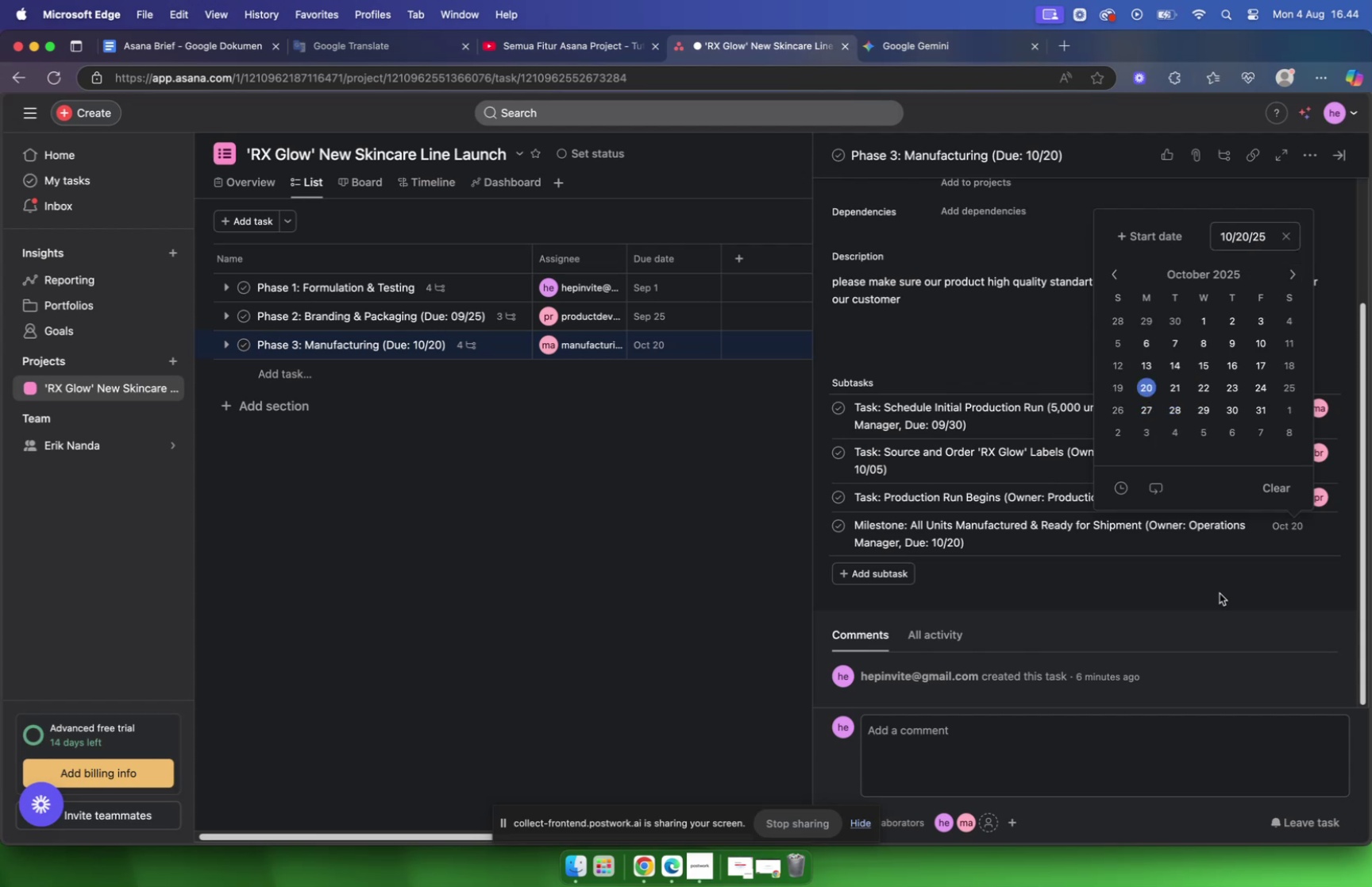 
mouse_move([1291, 538])
 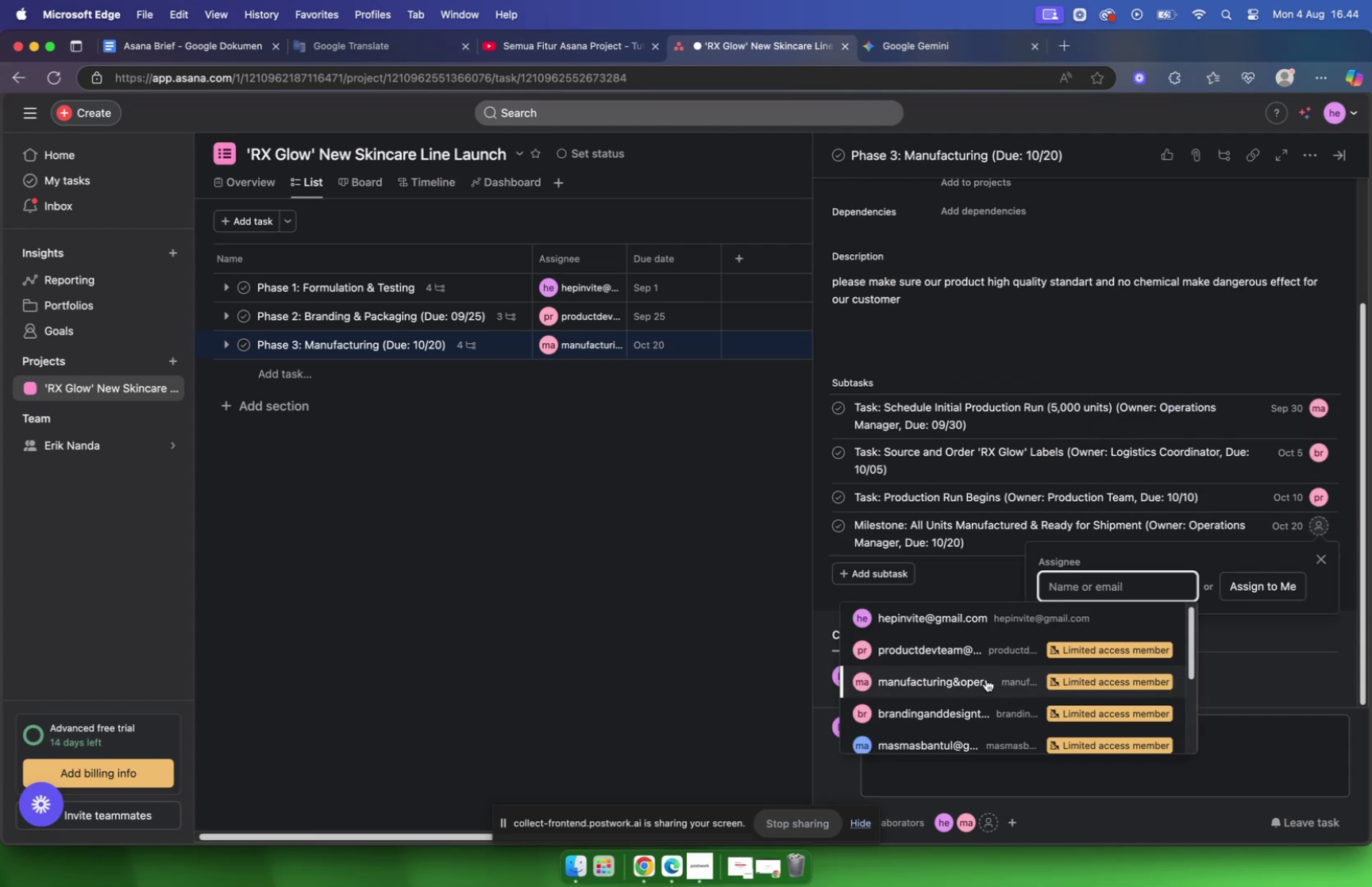 
scroll: coordinate [985, 680], scroll_direction: down, amount: 6.0
 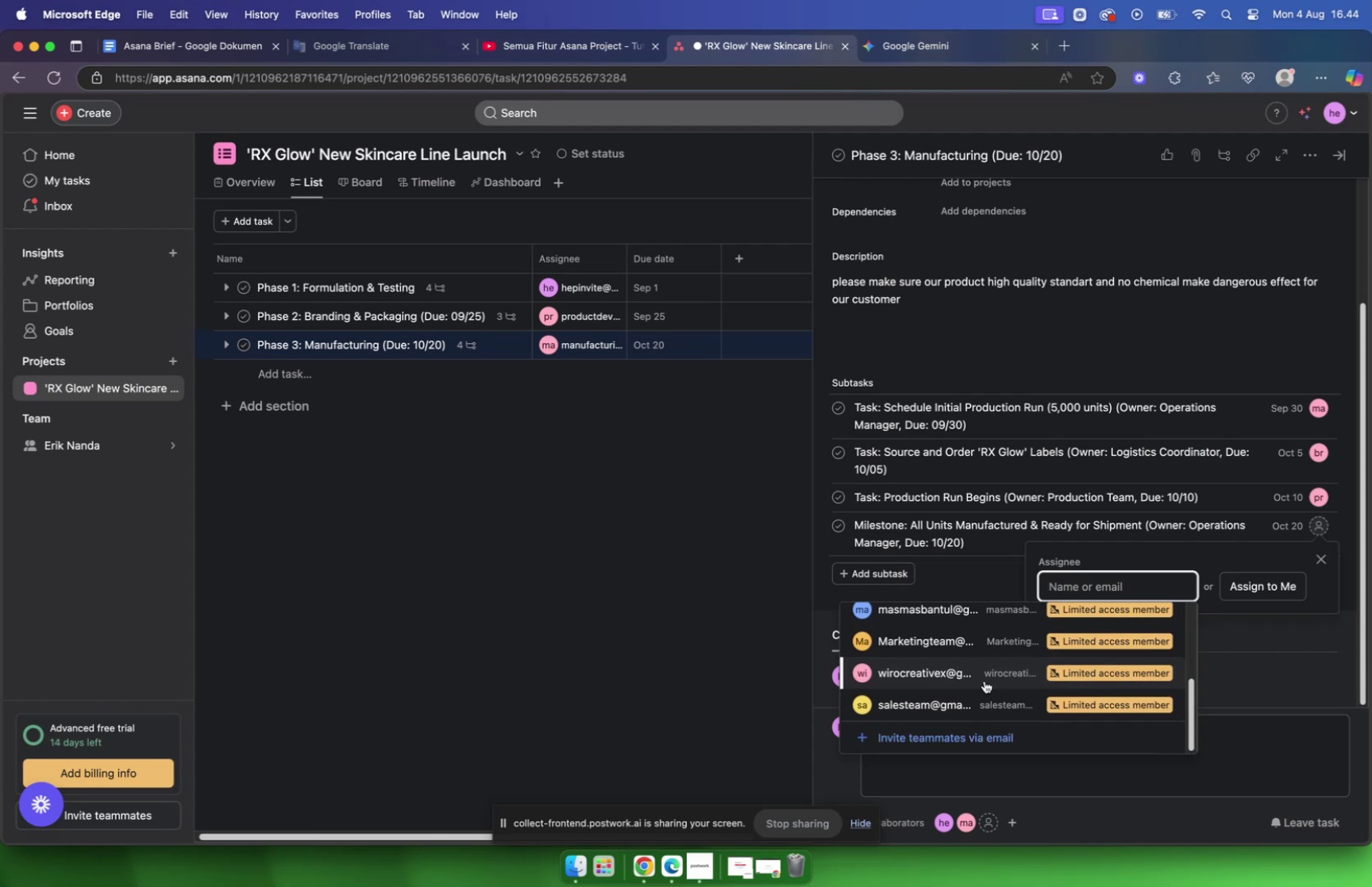 
scroll: coordinate [985, 681], scroll_direction: up, amount: 7.0
 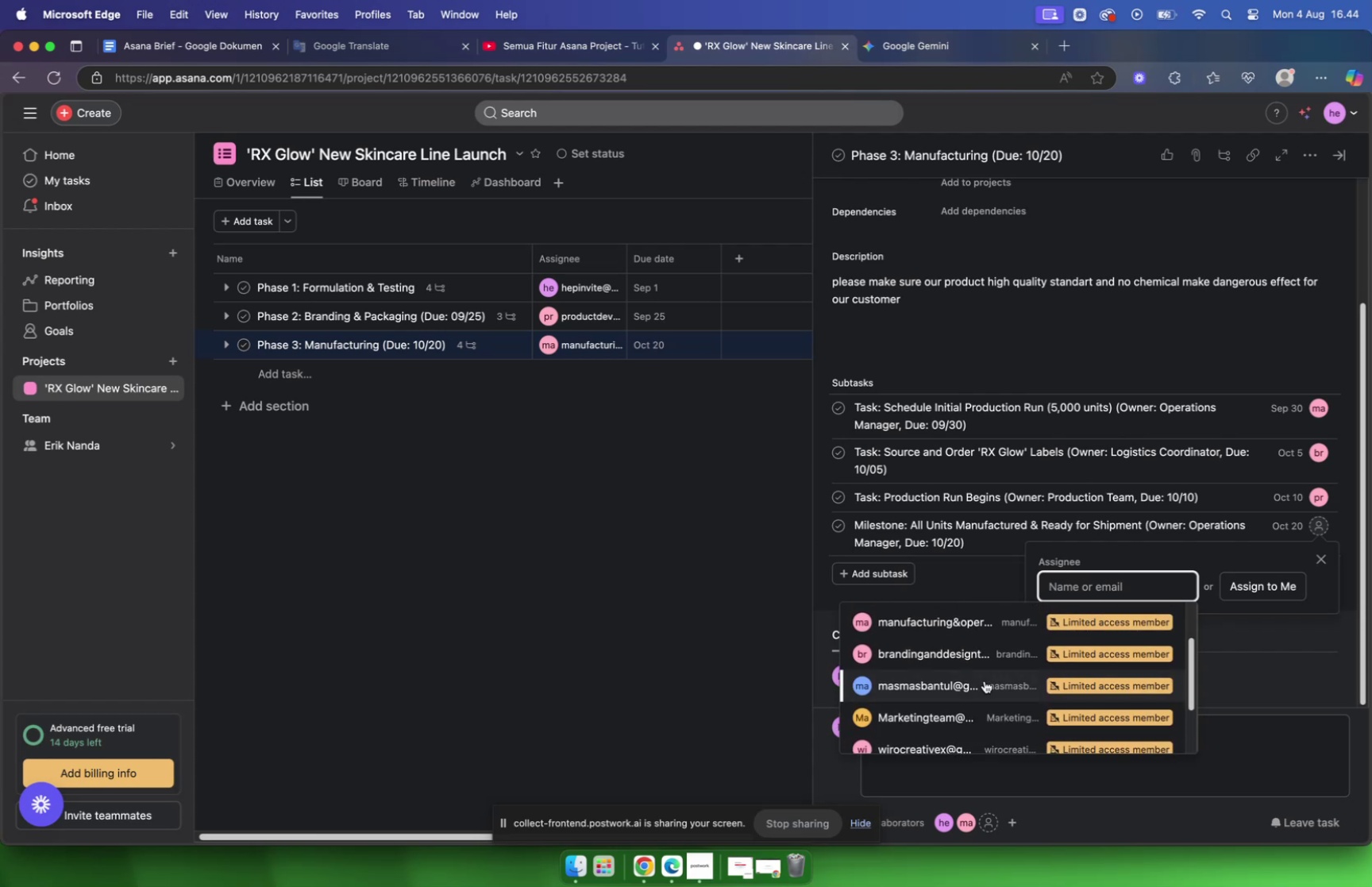 
left_click([962, 624])
 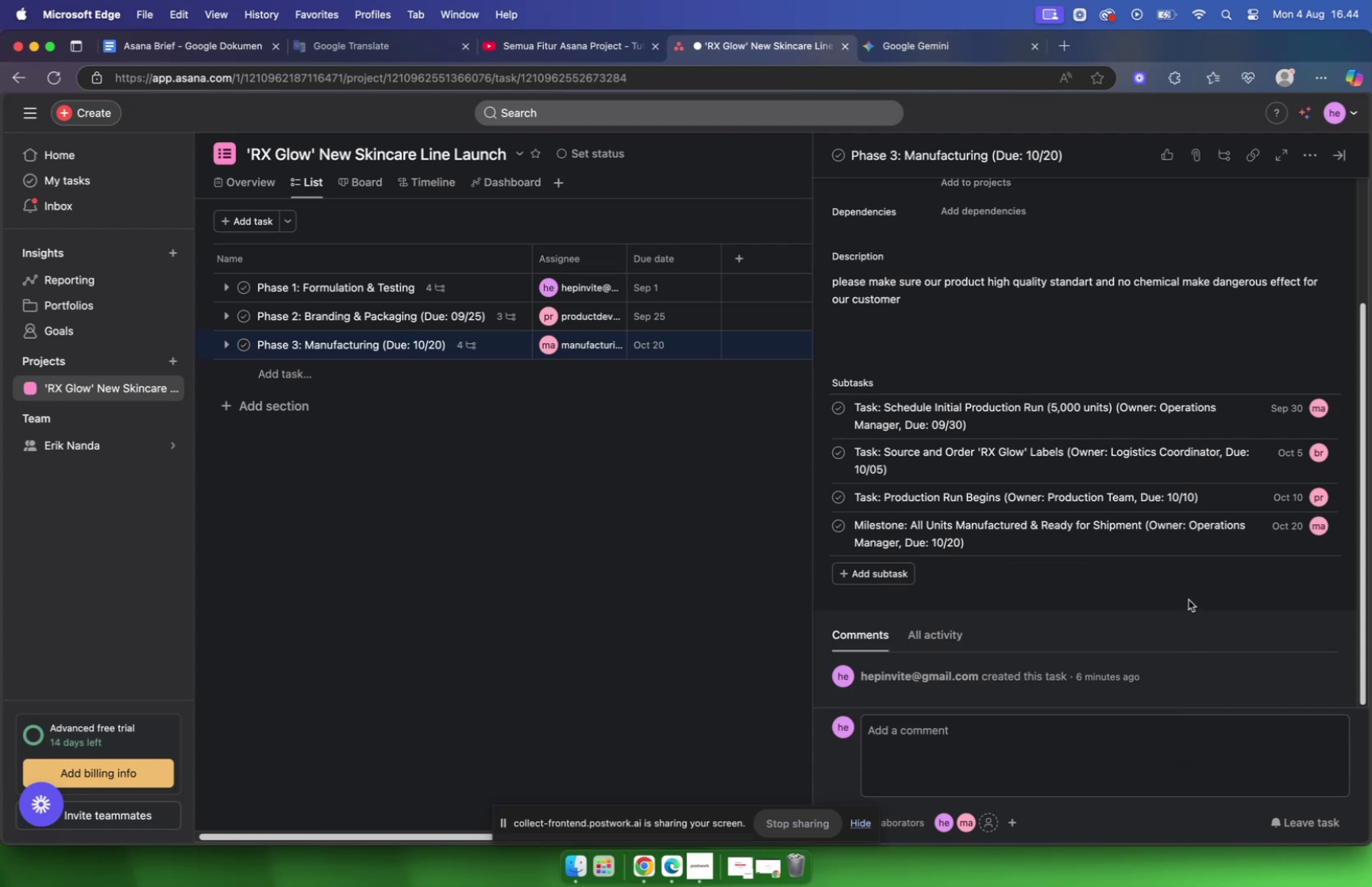 
scroll: coordinate [1187, 599], scroll_direction: down, amount: 5.0
 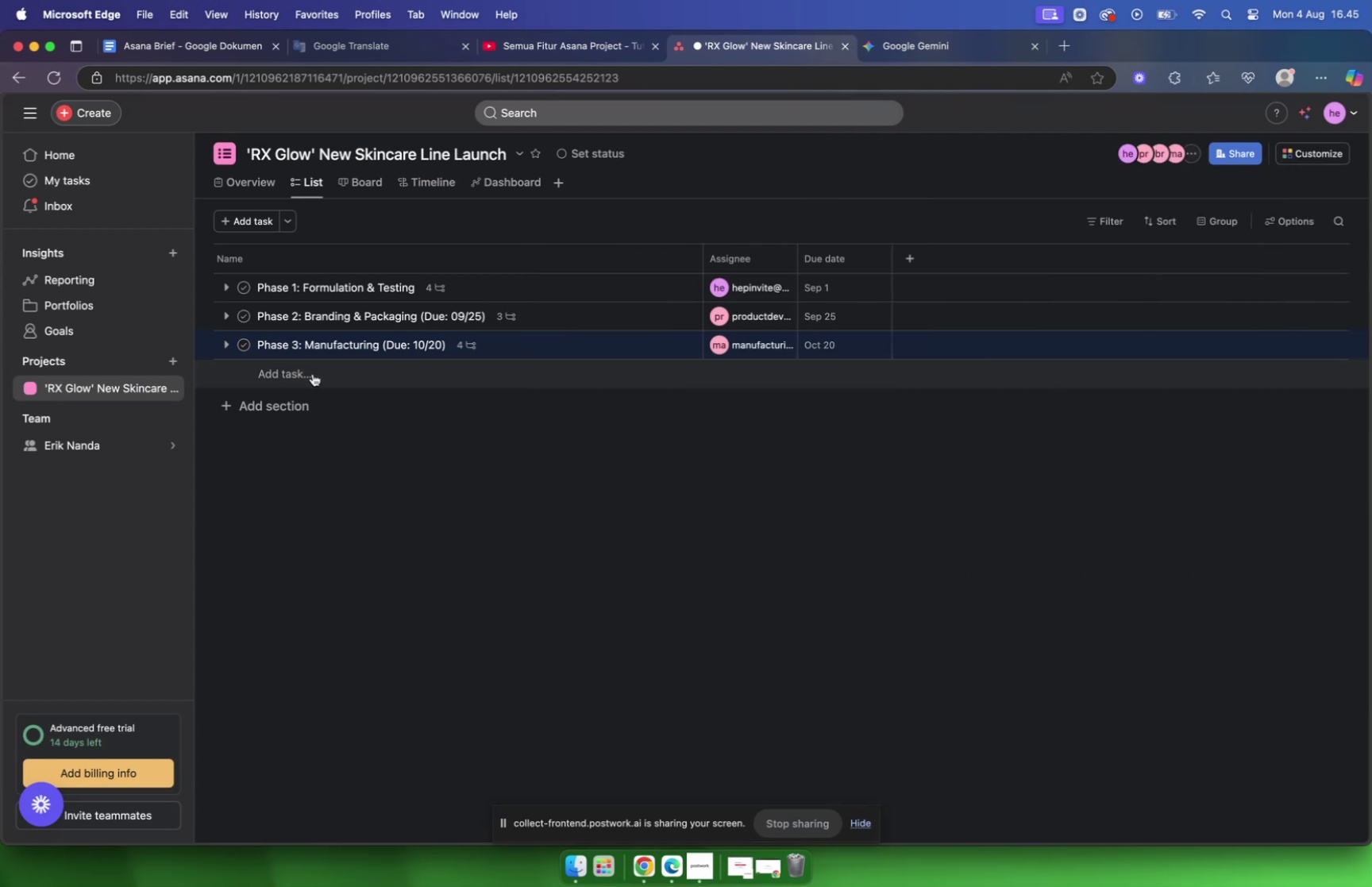 
wait(7.1)
 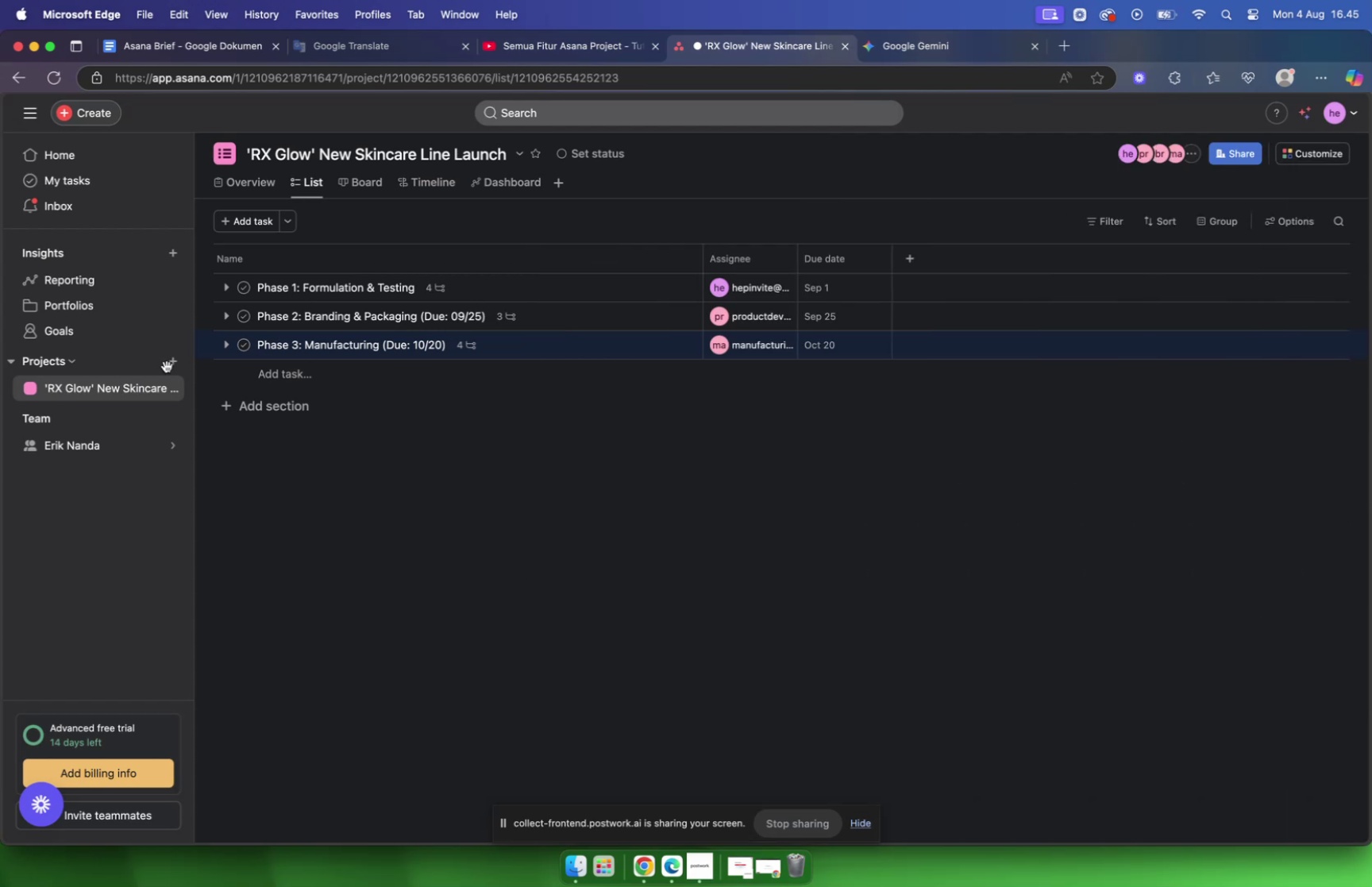 
left_click([313, 373])
 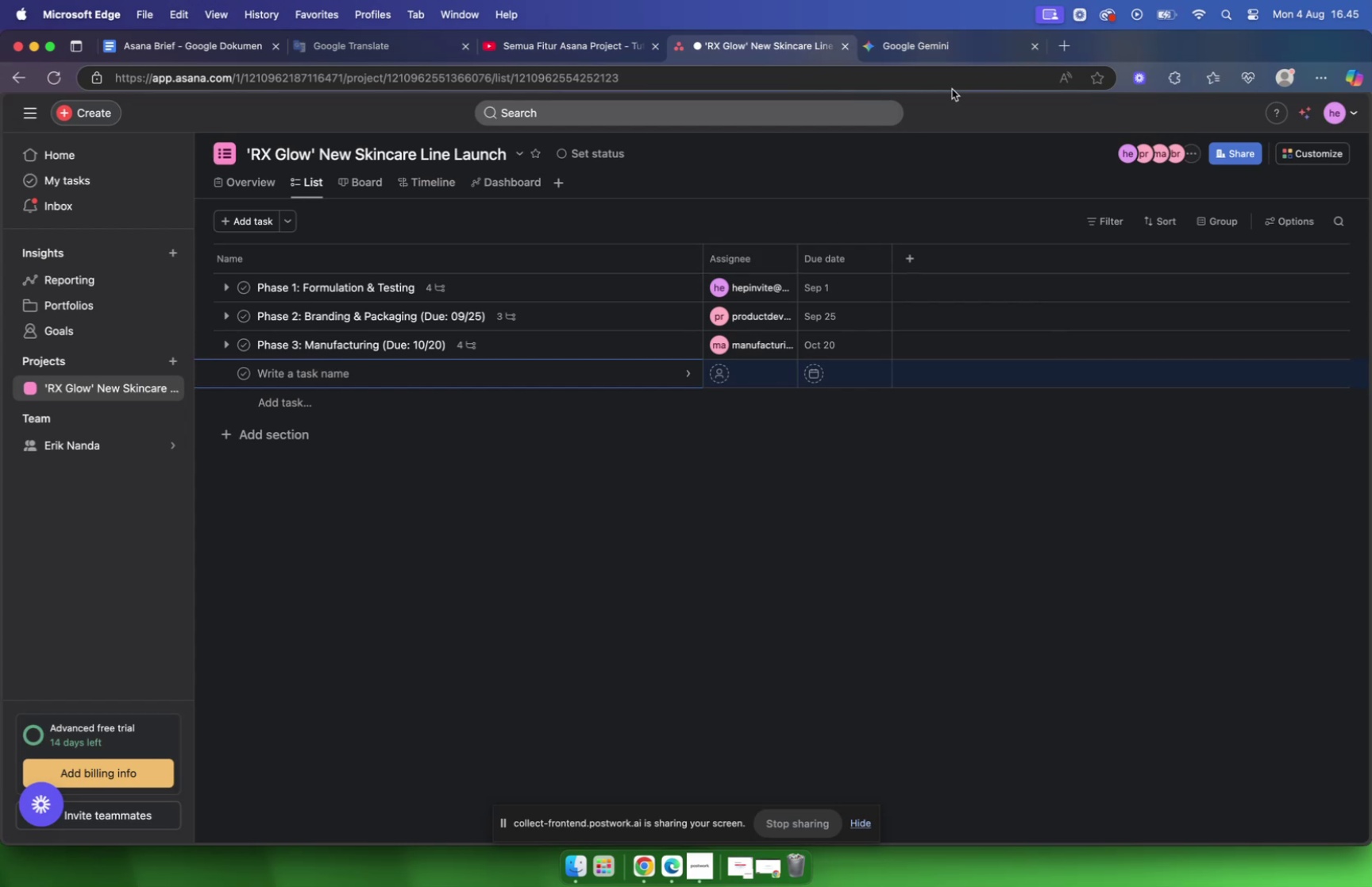 
left_click([931, 50])
 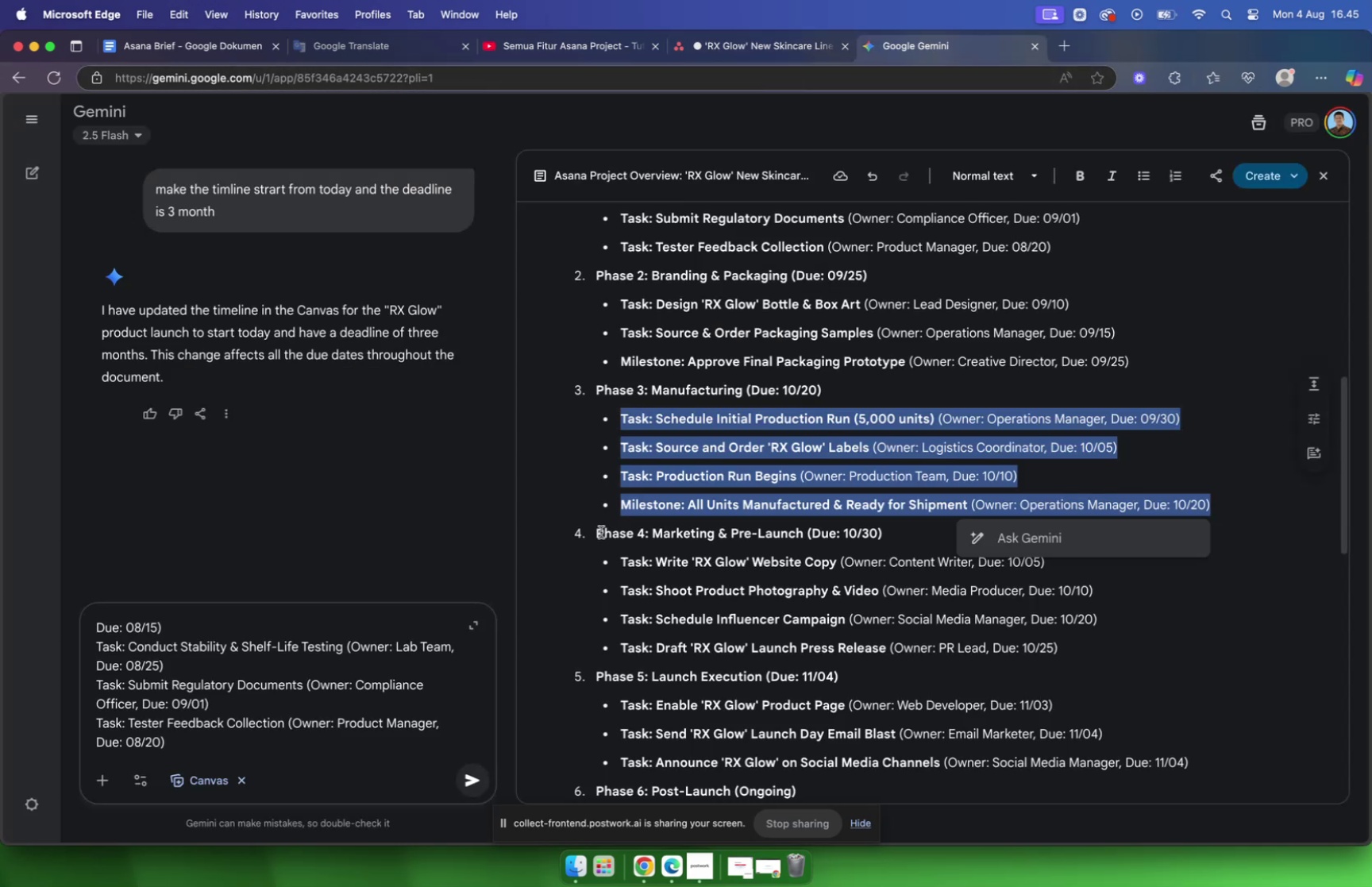 
left_click_drag(start_coordinate=[596, 530], to_coordinate=[885, 534])
 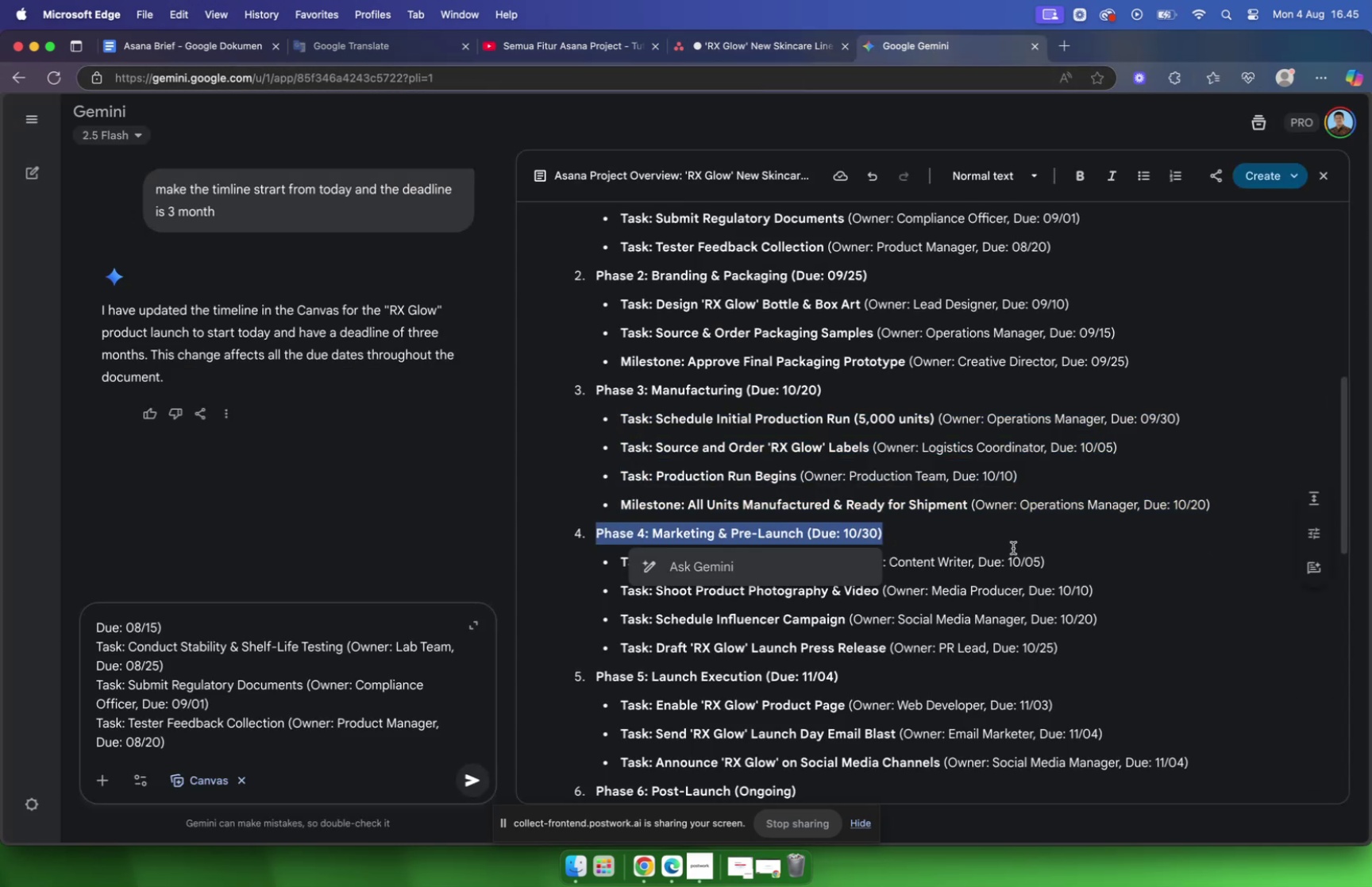 
key(Meta+CommandLeft)
 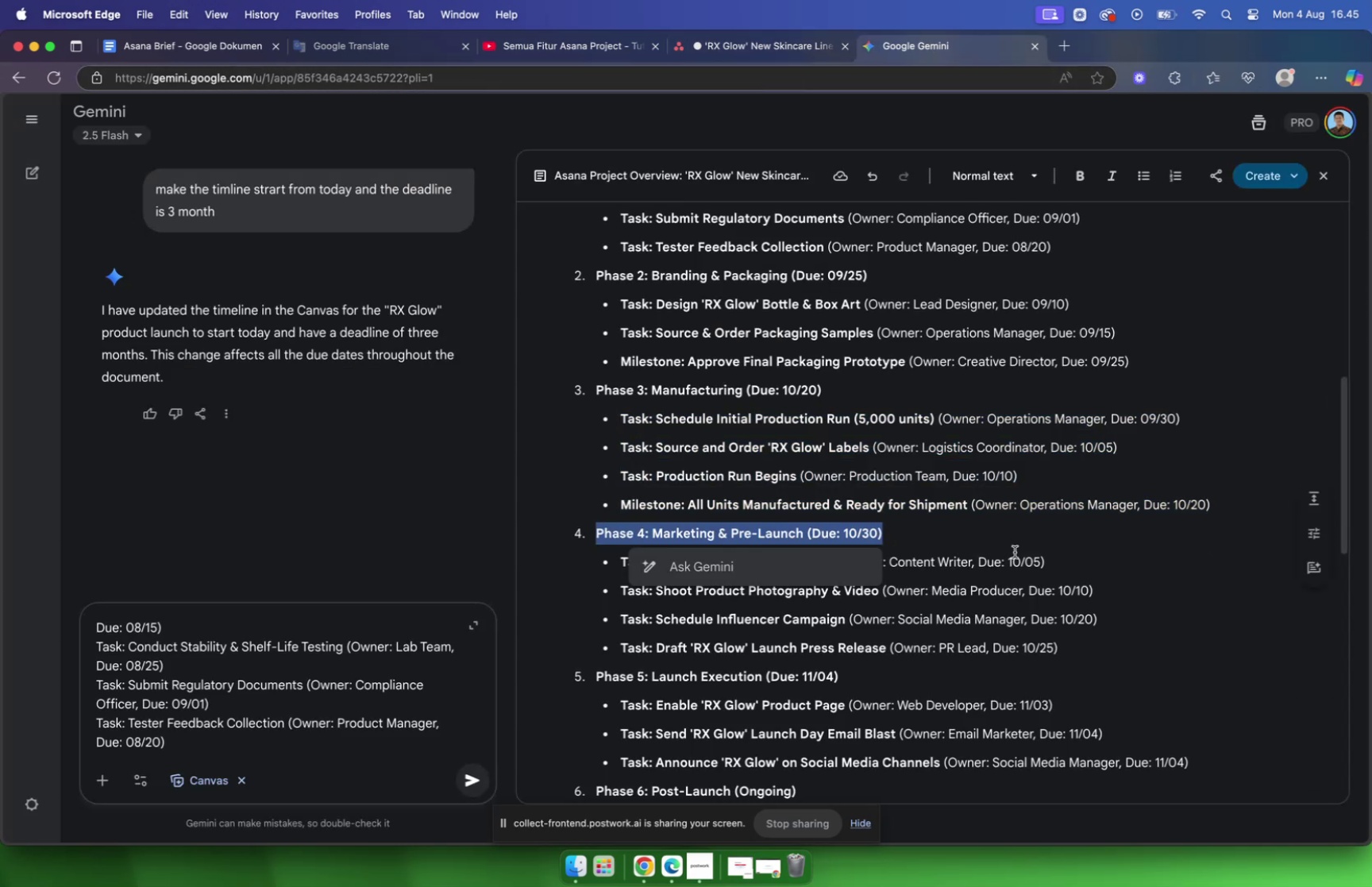 
key(Meta+C)
 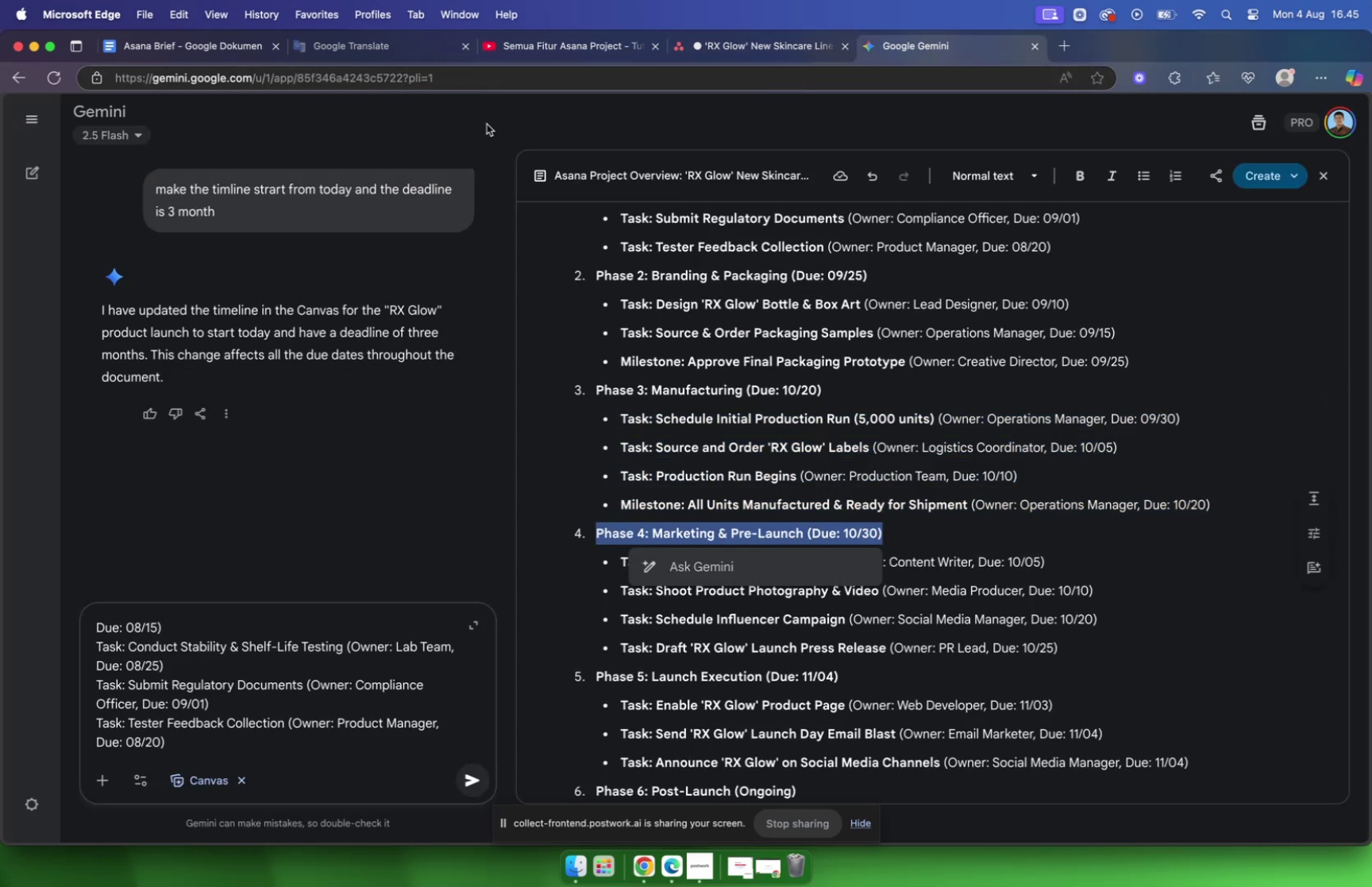 
left_click([720, 52])
 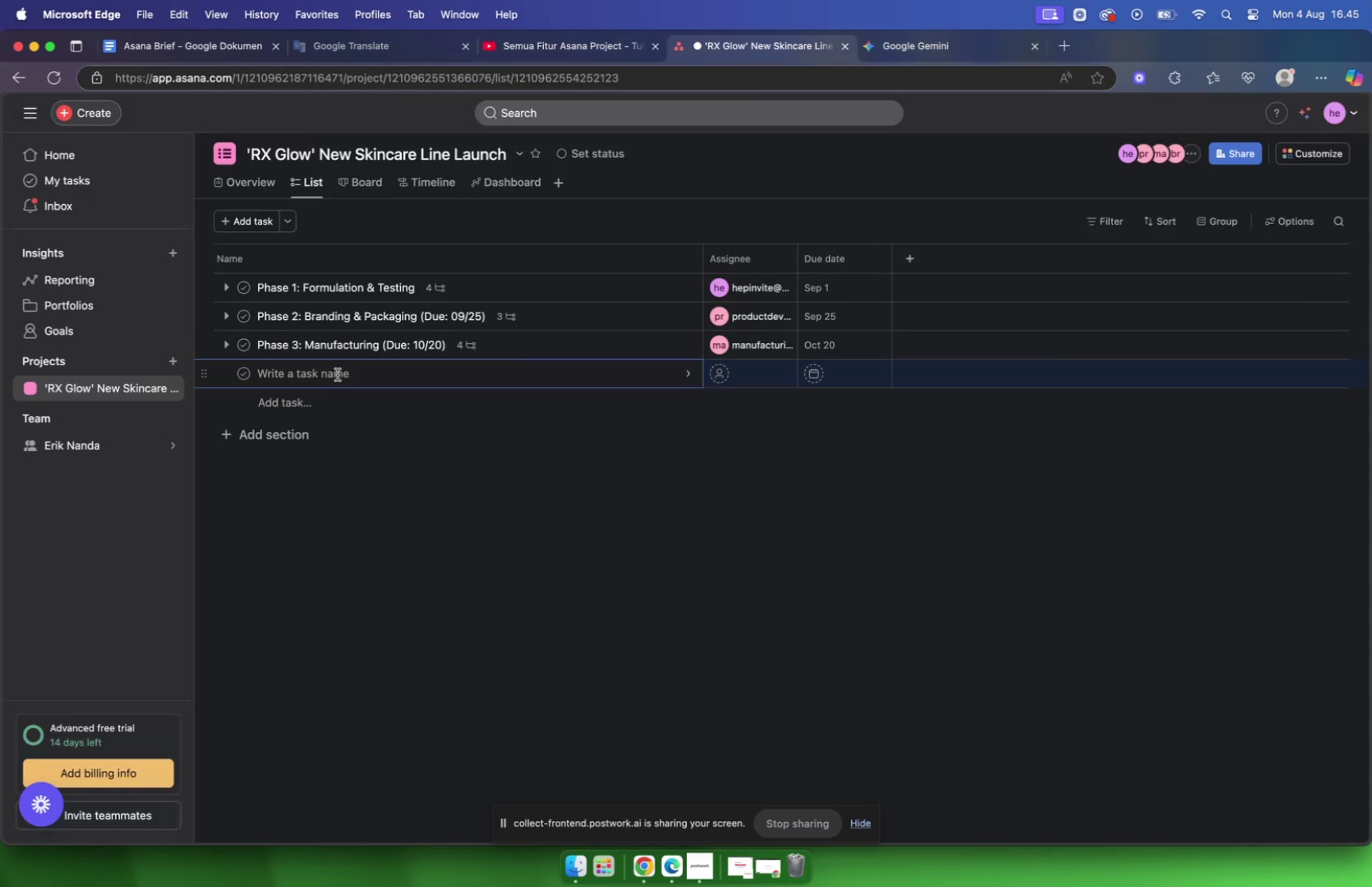 
left_click([337, 374])
 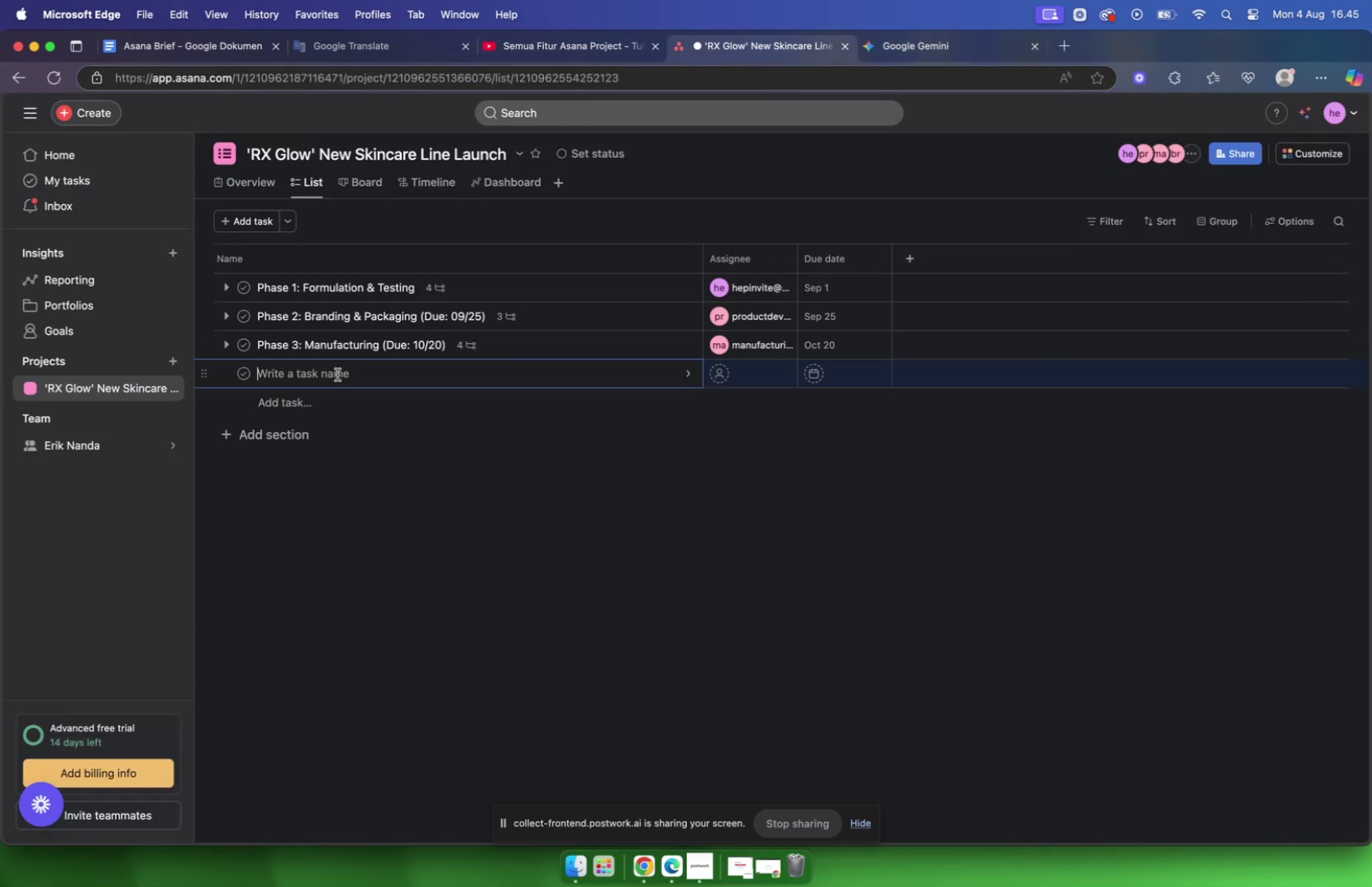 
key(Meta+V)
 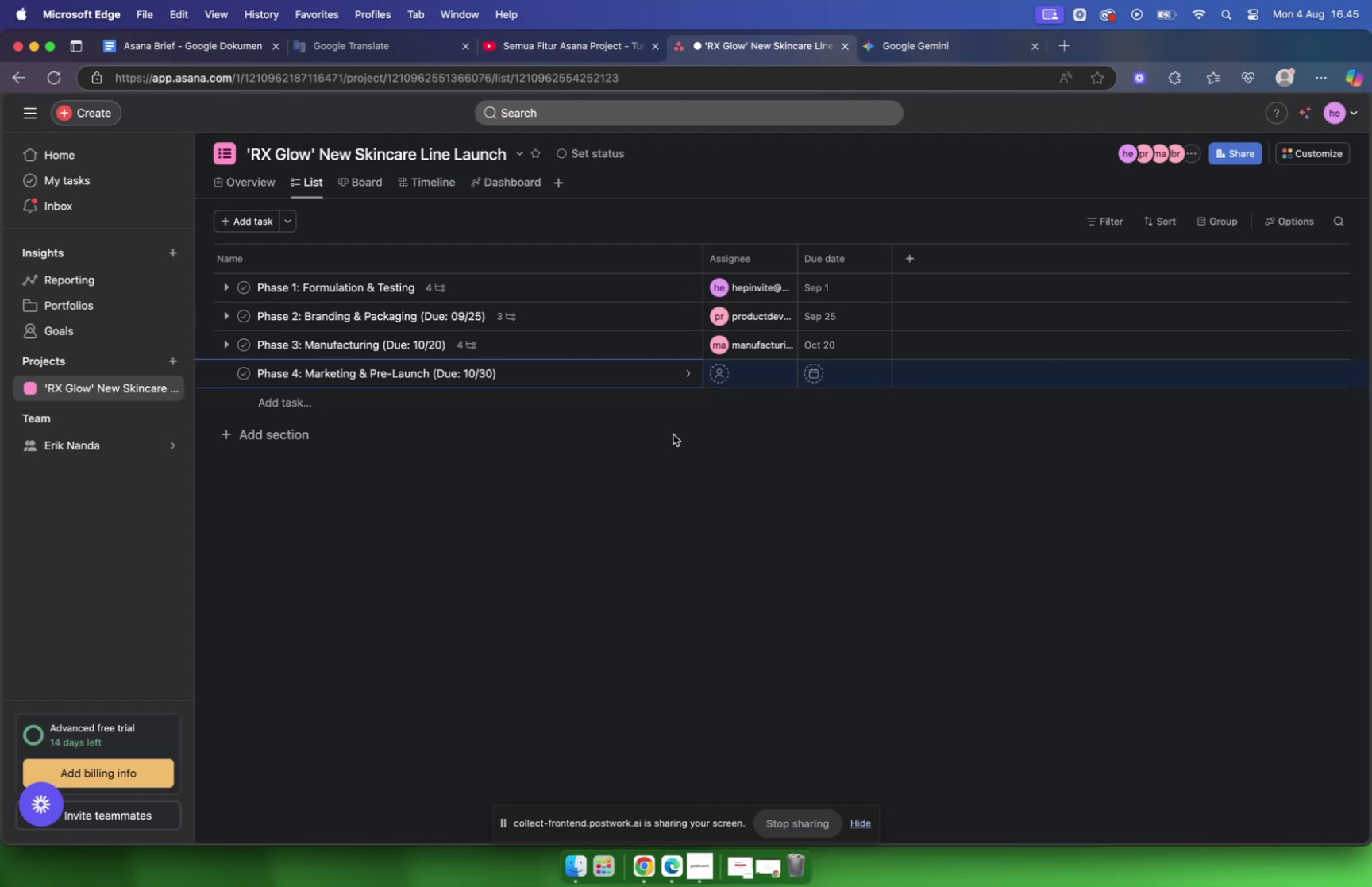 
mouse_move([719, 393])
 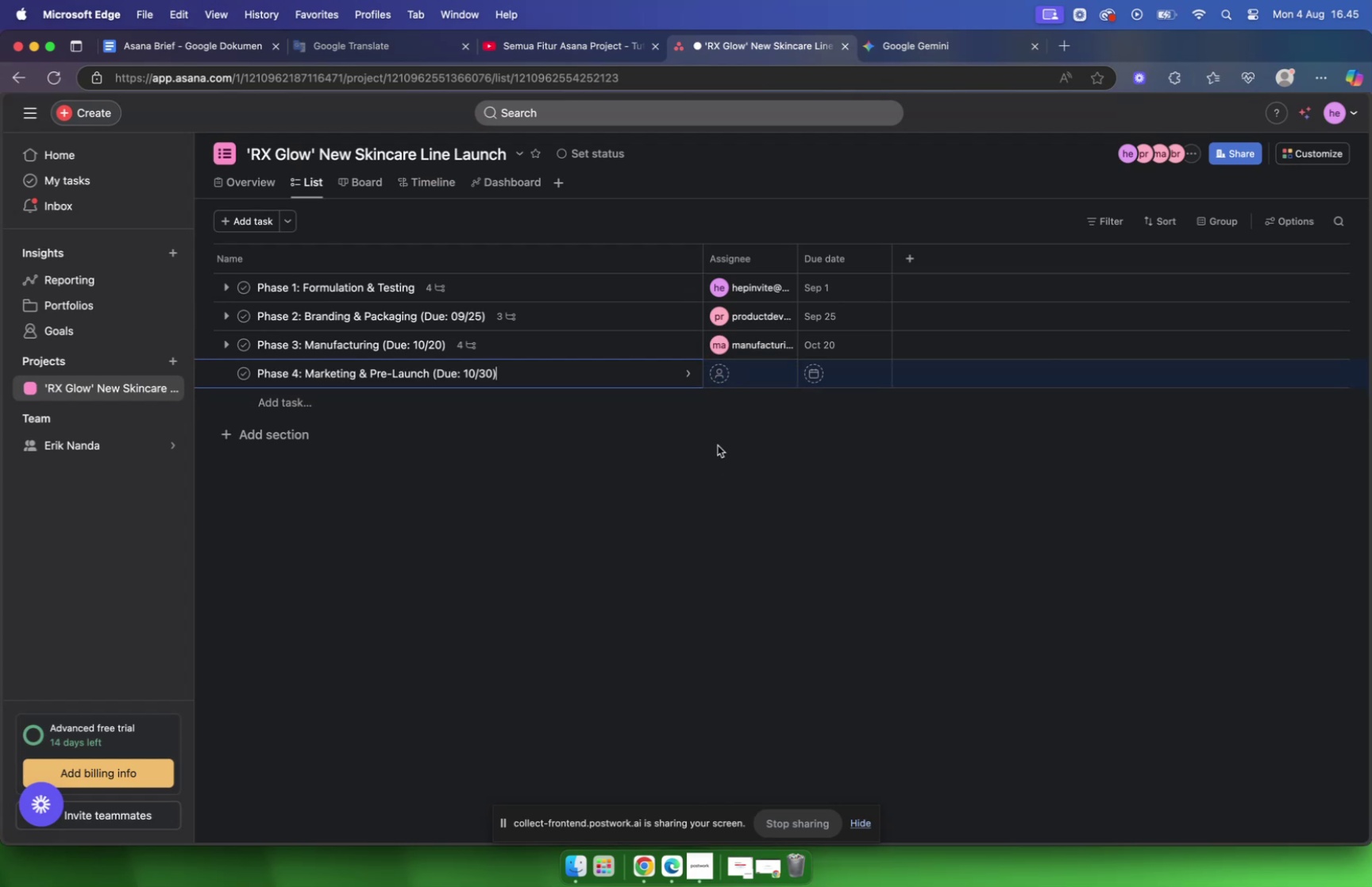 
left_click([716, 371])
 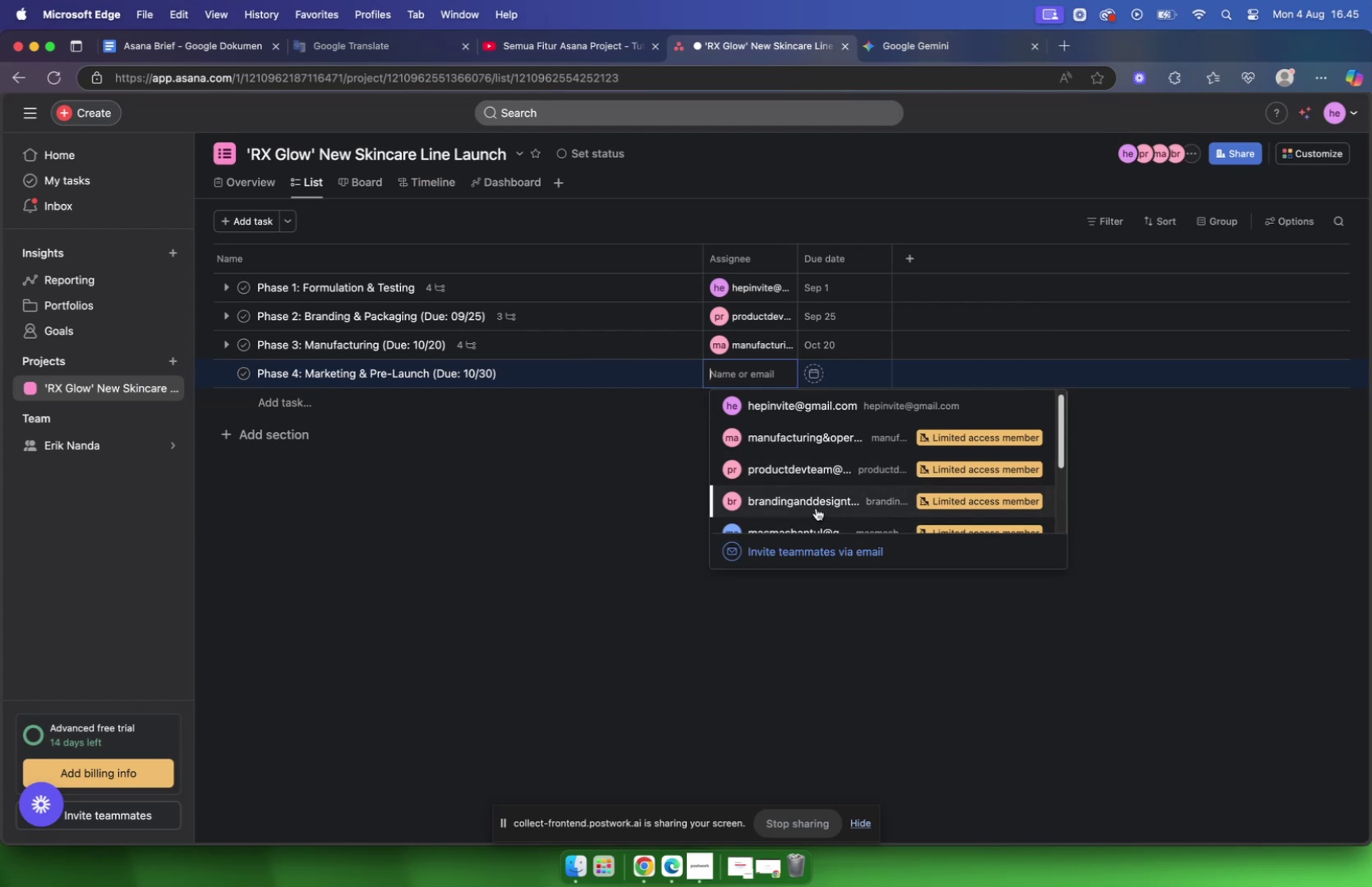 
scroll: coordinate [815, 454], scroll_direction: down, amount: 5.0
 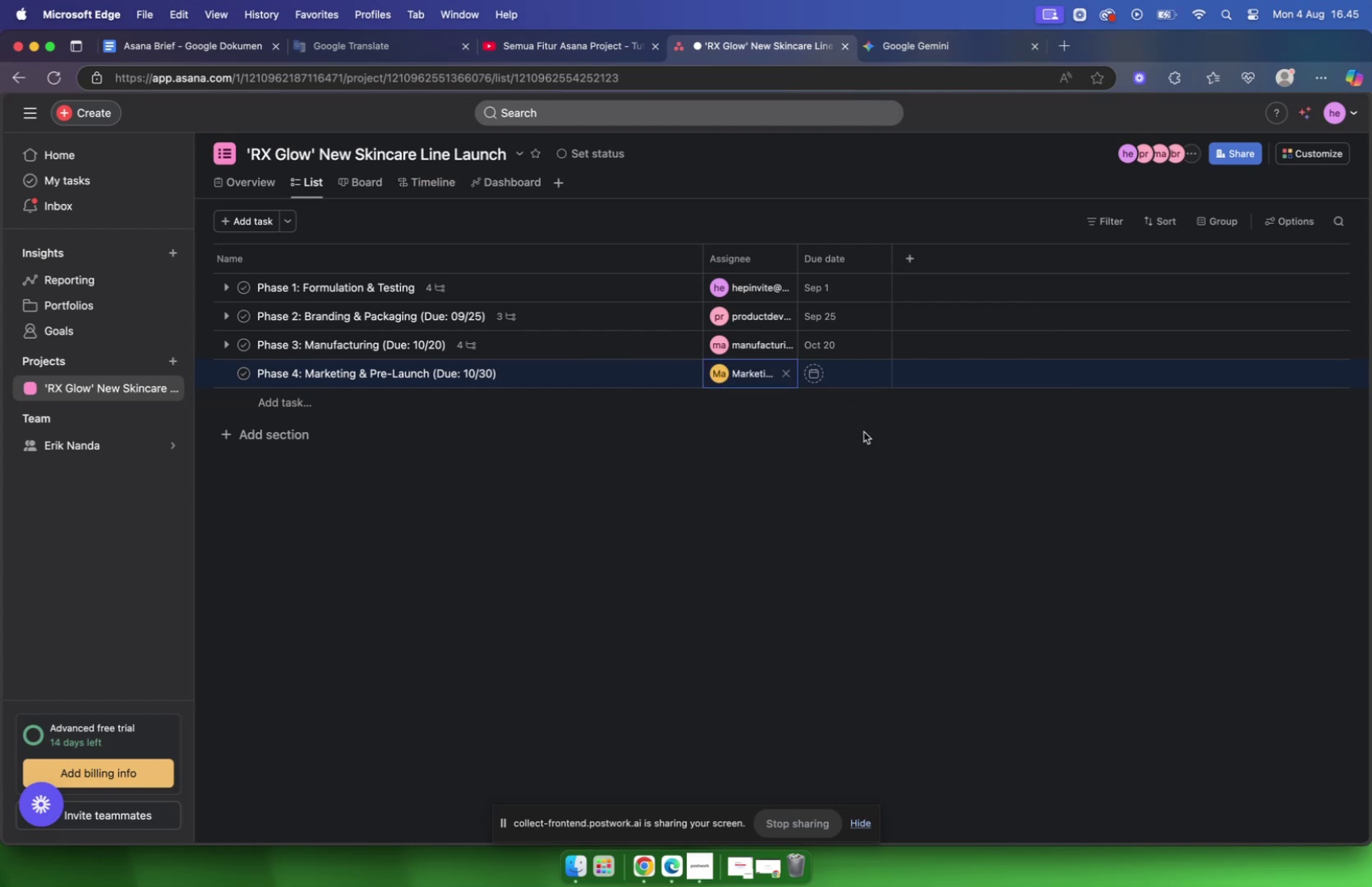 
left_click([817, 370])
 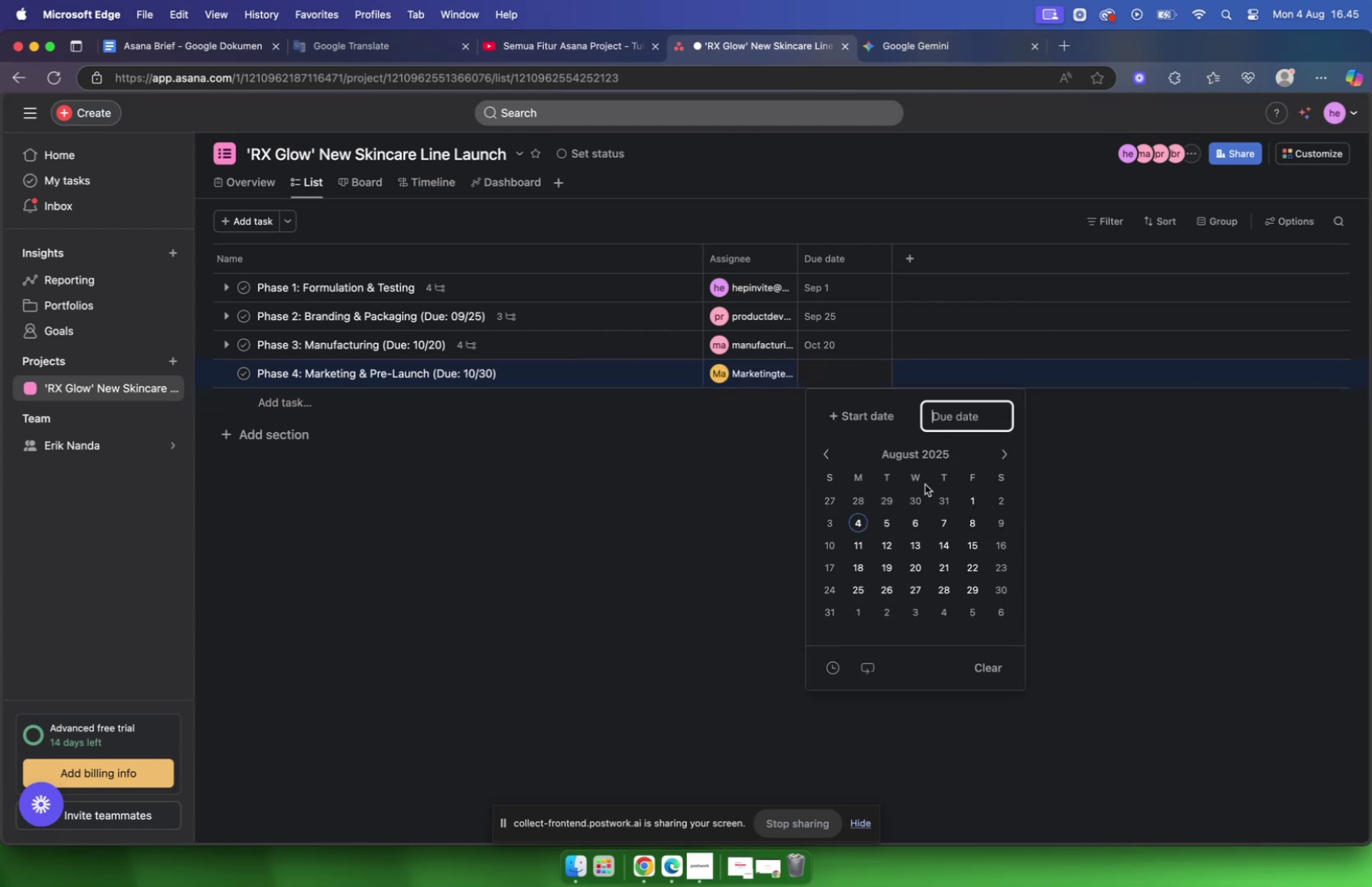 
left_click([763, 488])
 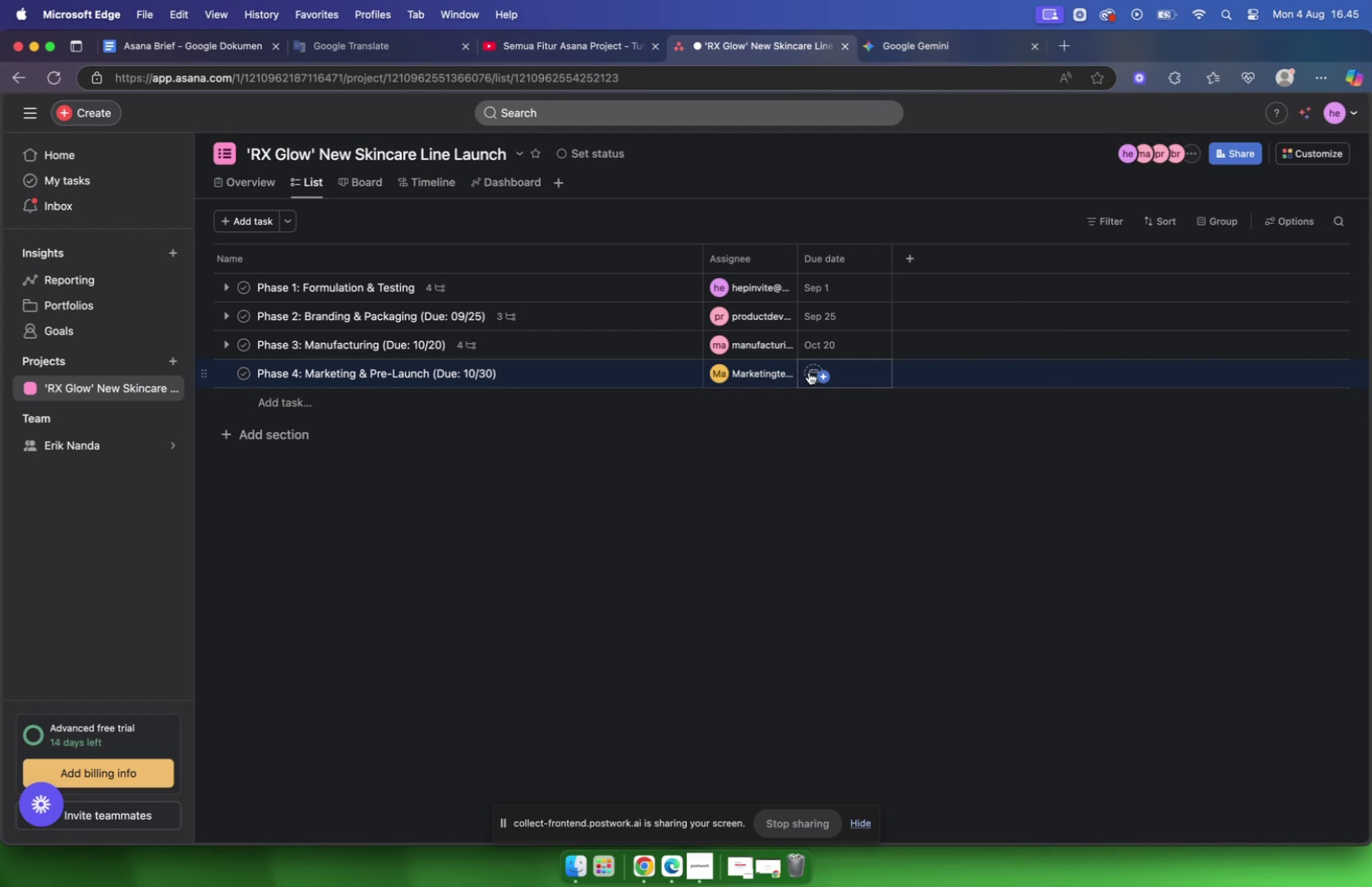 
left_click([809, 372])
 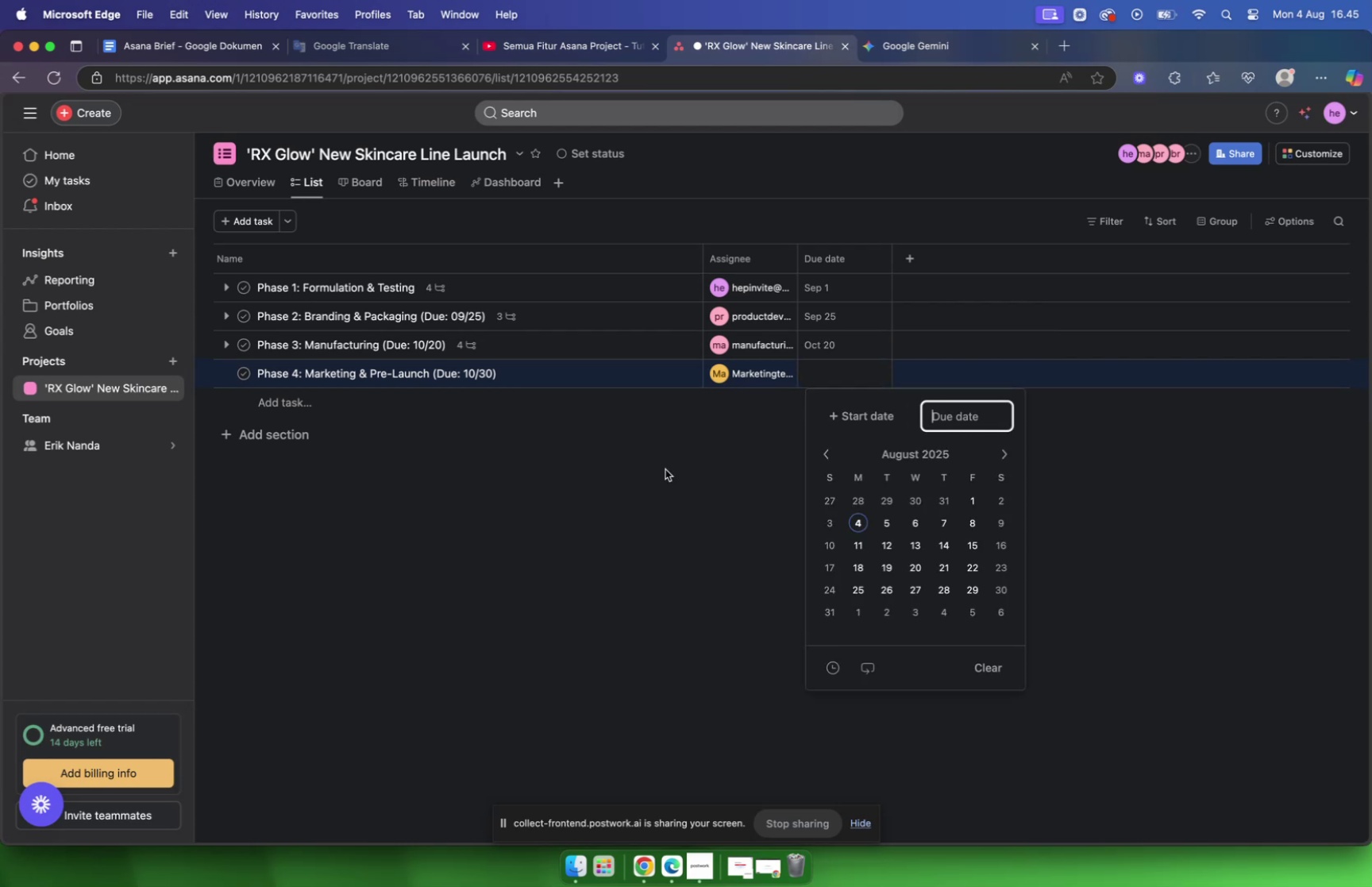 
left_click([553, 362])
 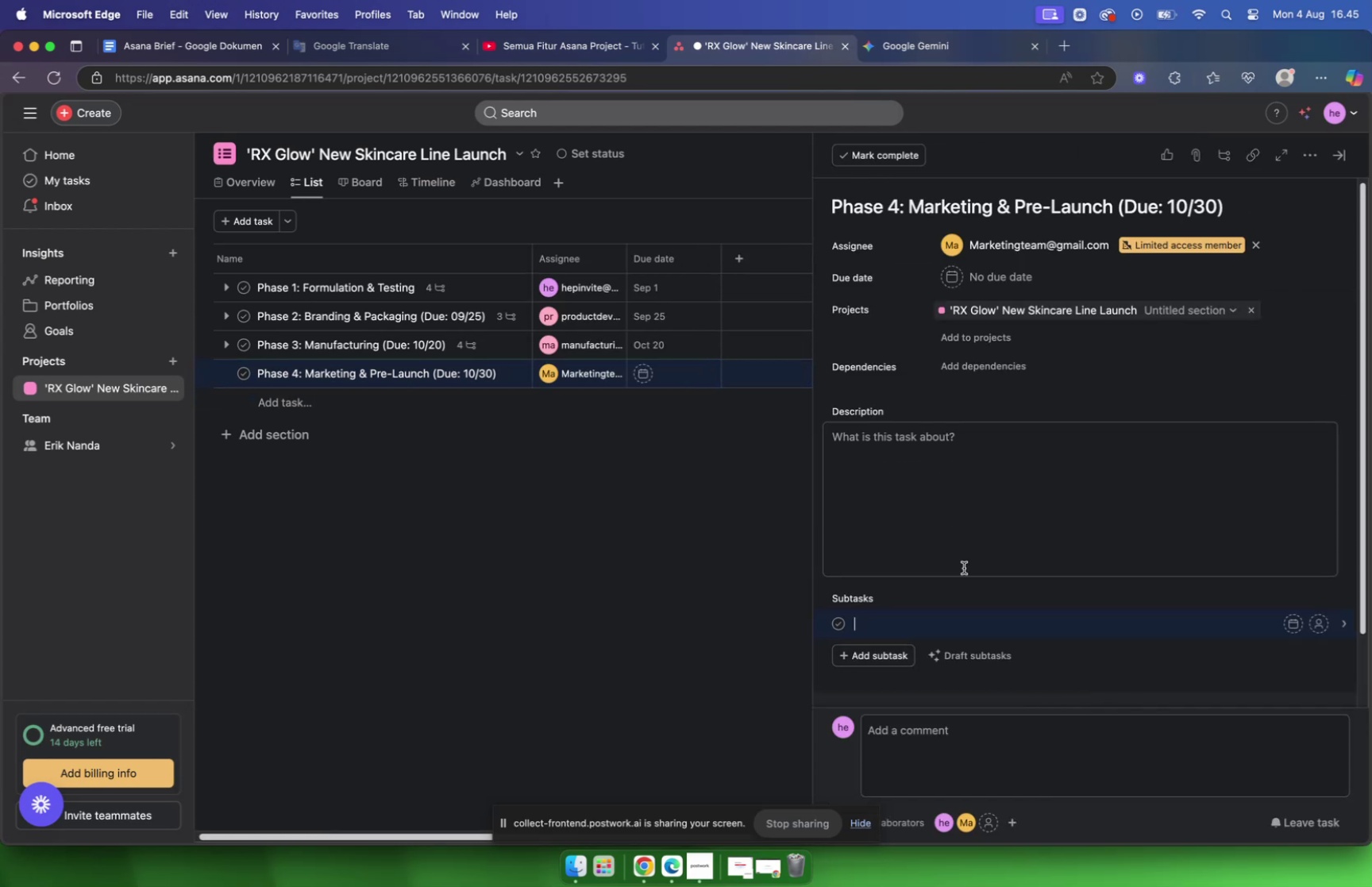 
scroll: coordinate [989, 513], scroll_direction: down, amount: 15.0
 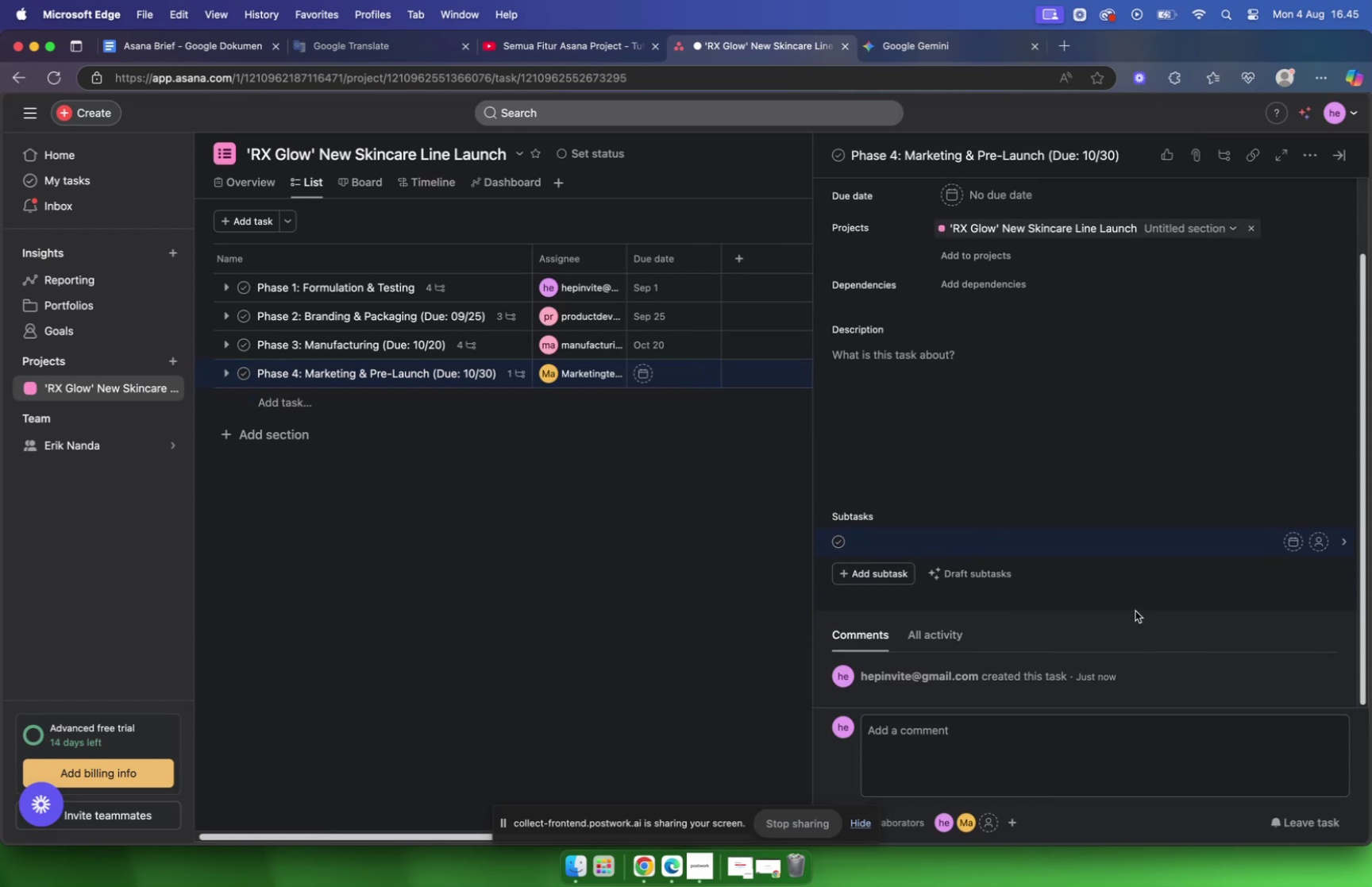 
scroll: coordinate [1132, 596], scroll_direction: up, amount: 9.0
 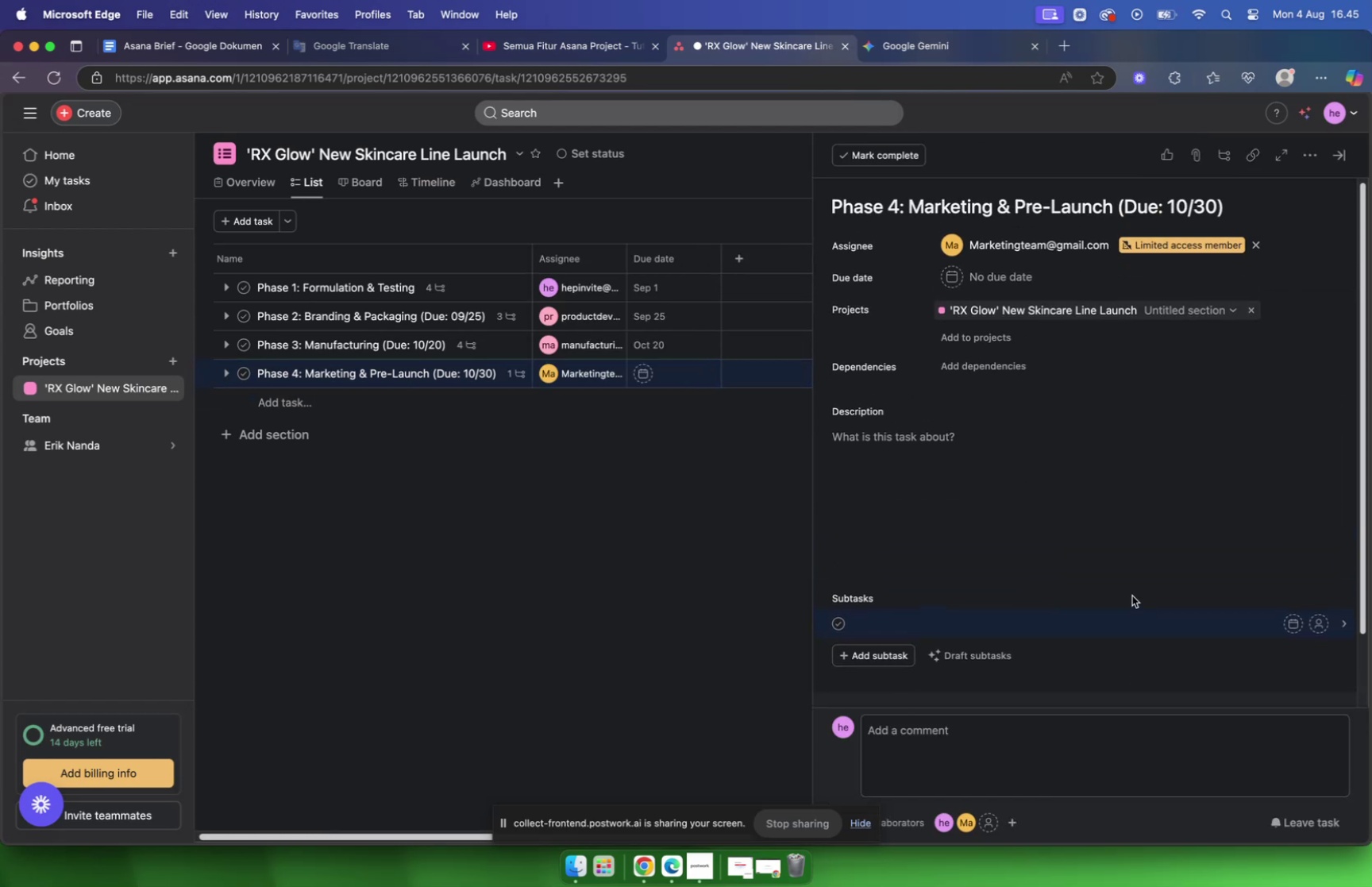 
scroll: coordinate [1132, 594], scroll_direction: down, amount: 5.0
 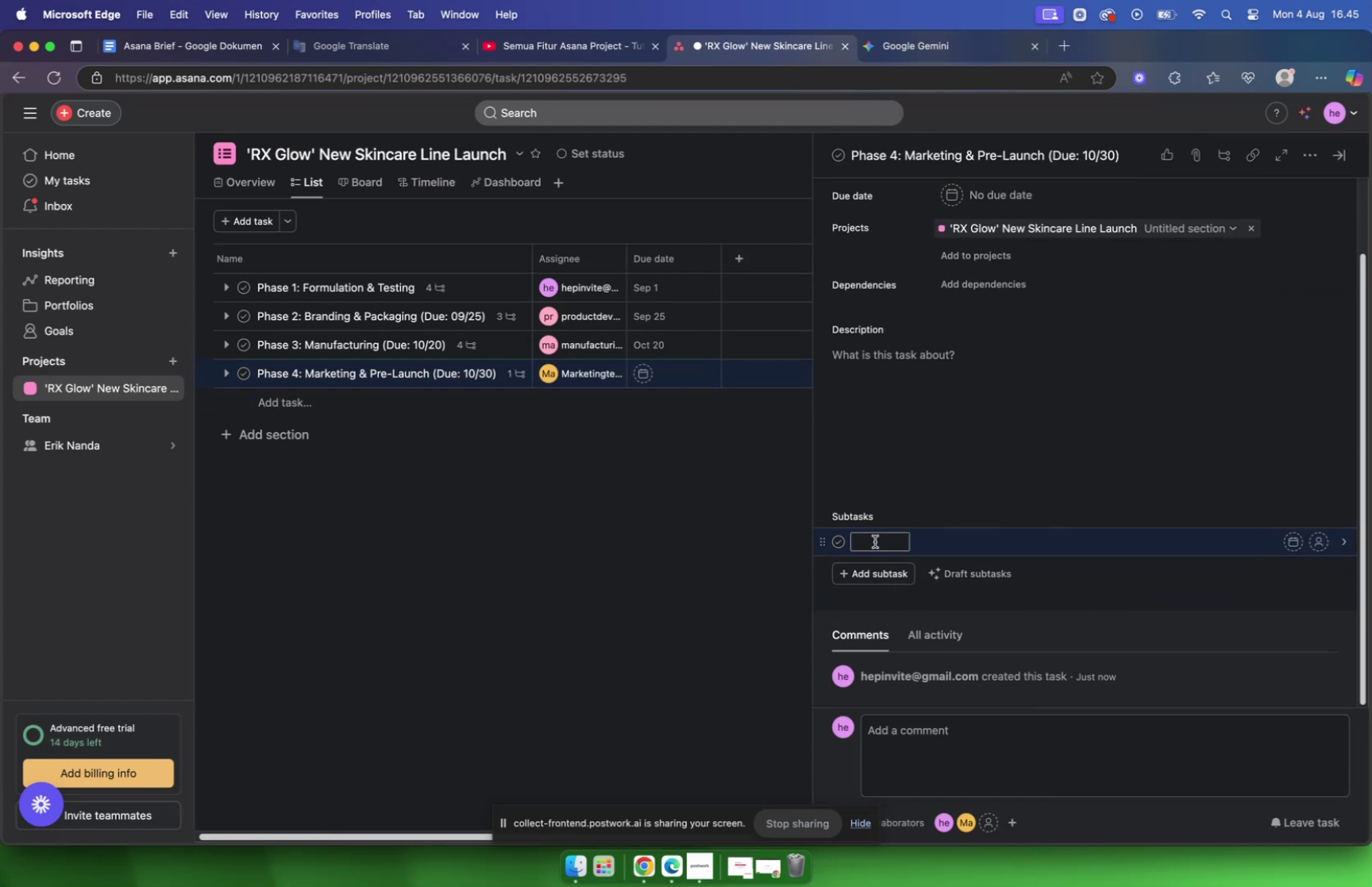 
left_click([875, 541])
 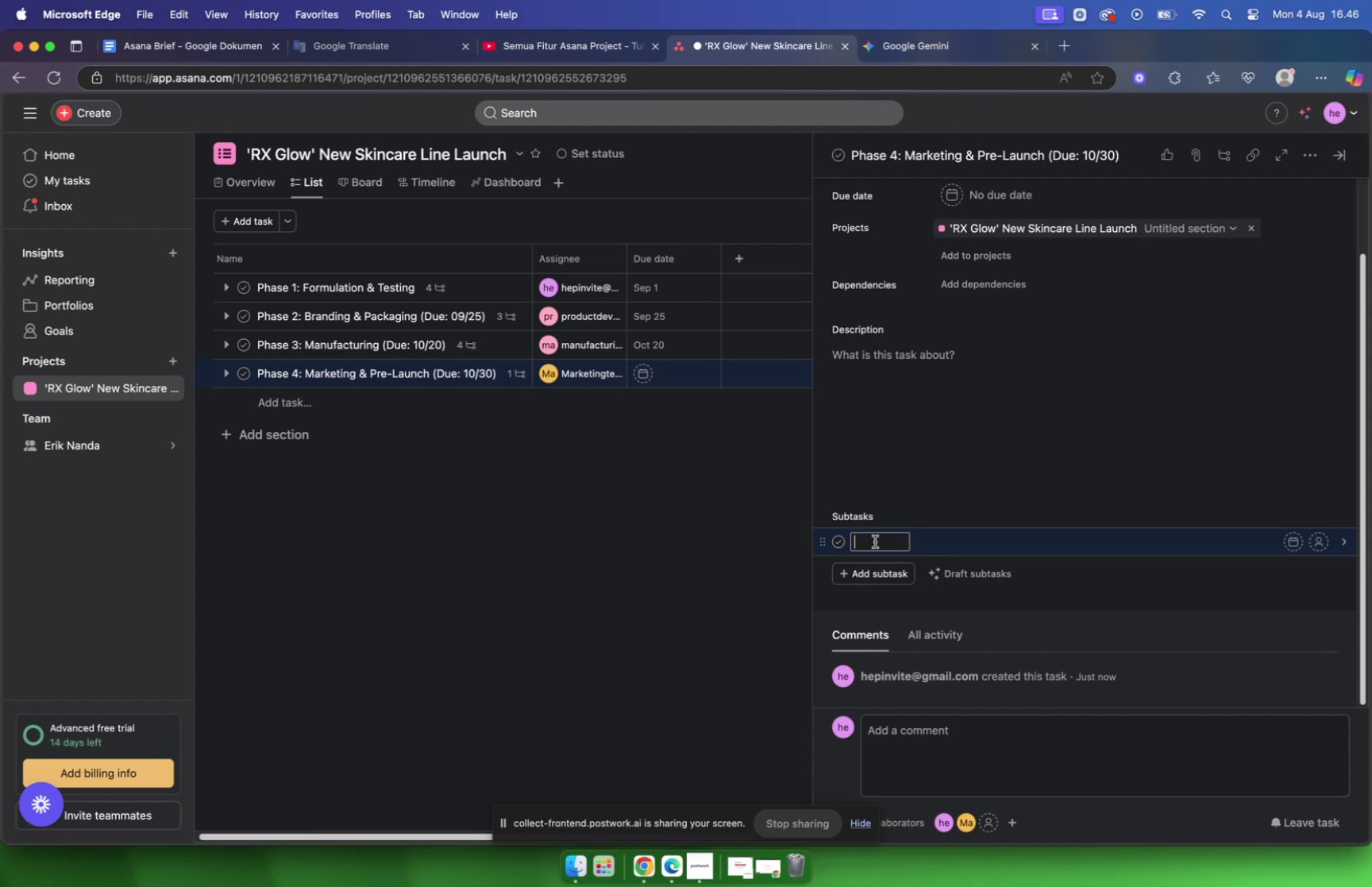 
wait(18.95)
 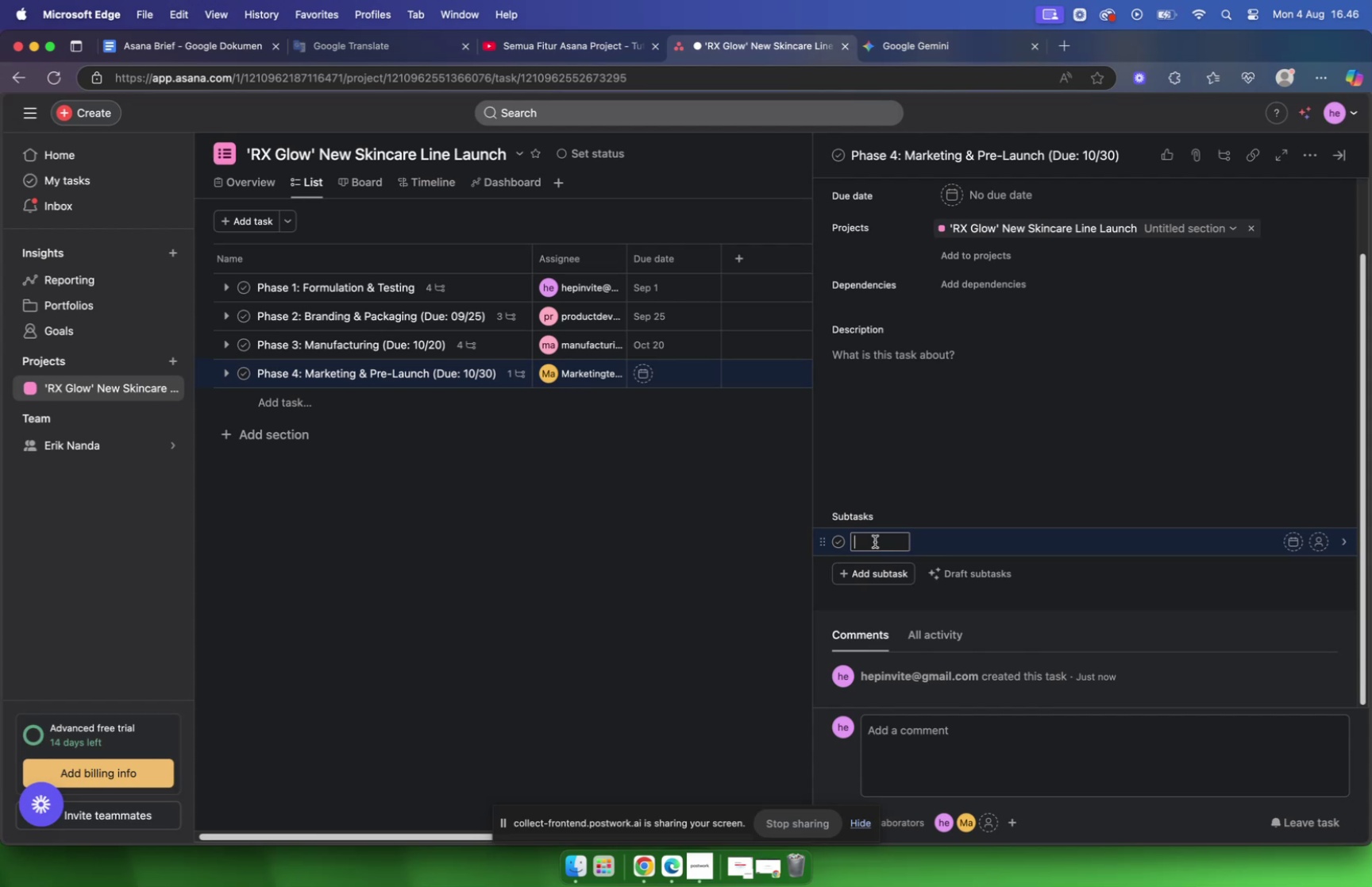 
left_click([903, 44])
 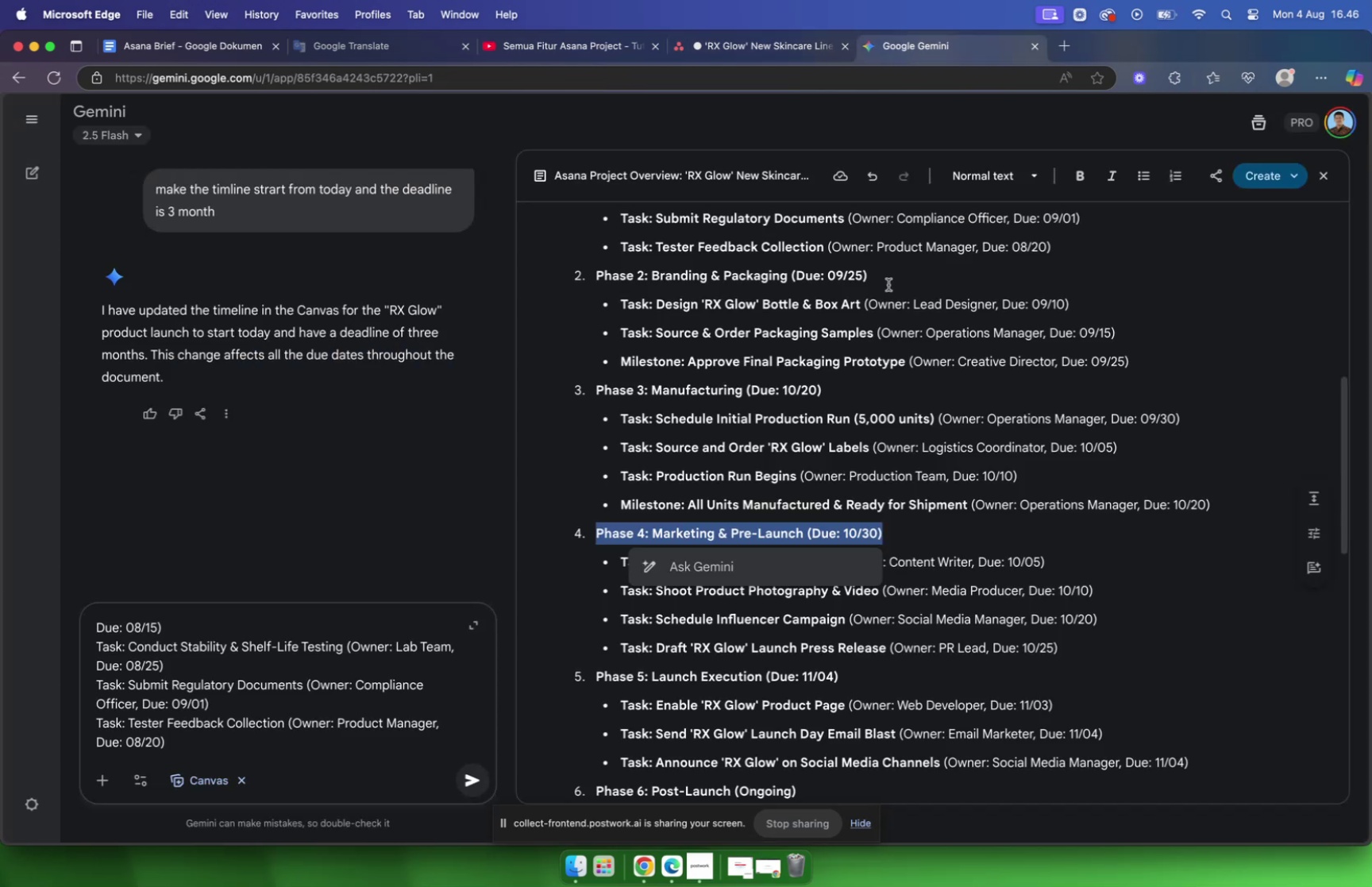 
scroll: coordinate [719, 385], scroll_direction: down, amount: 5.0
 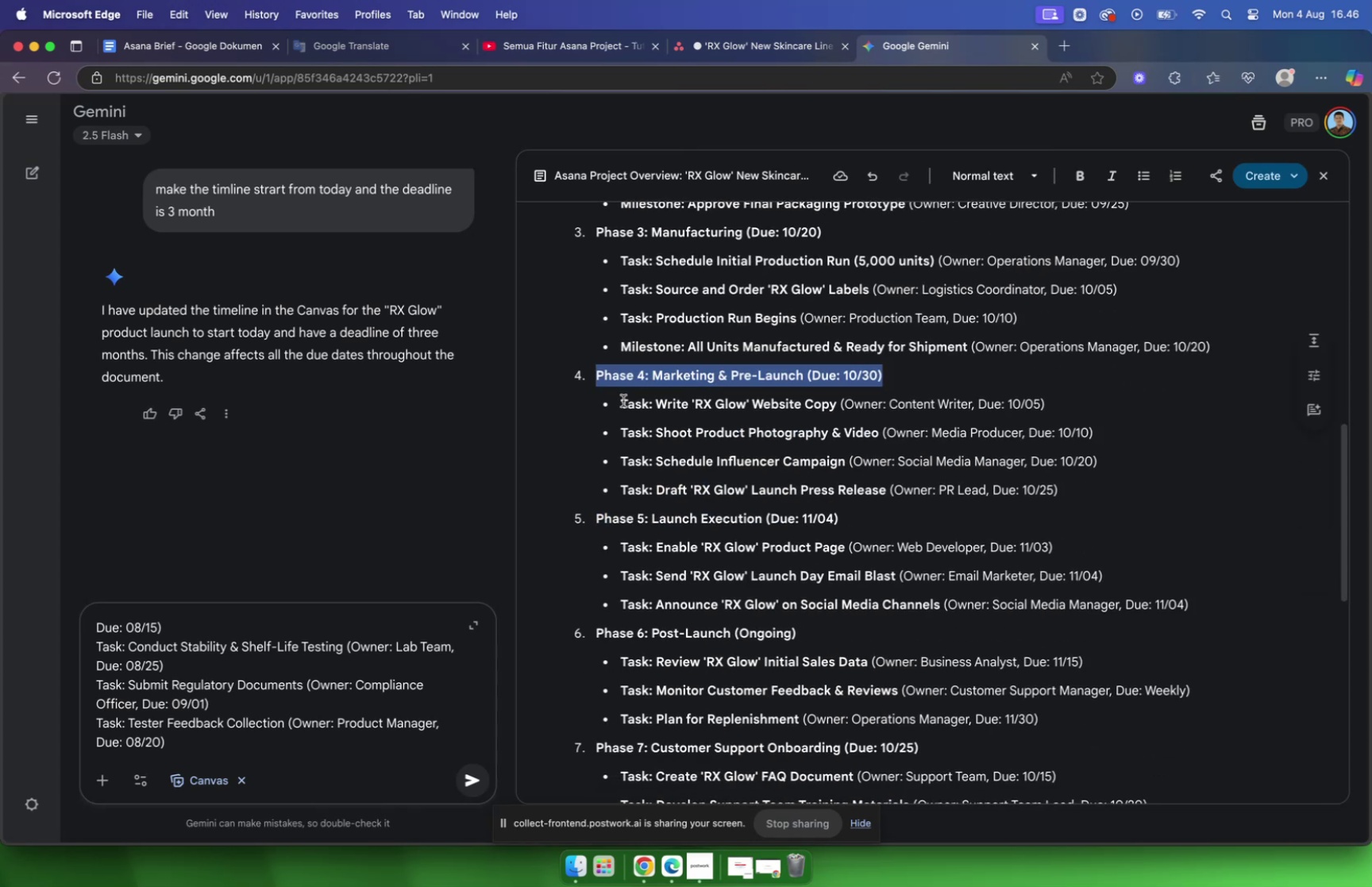 
left_click_drag(start_coordinate=[622, 403], to_coordinate=[1086, 484])
 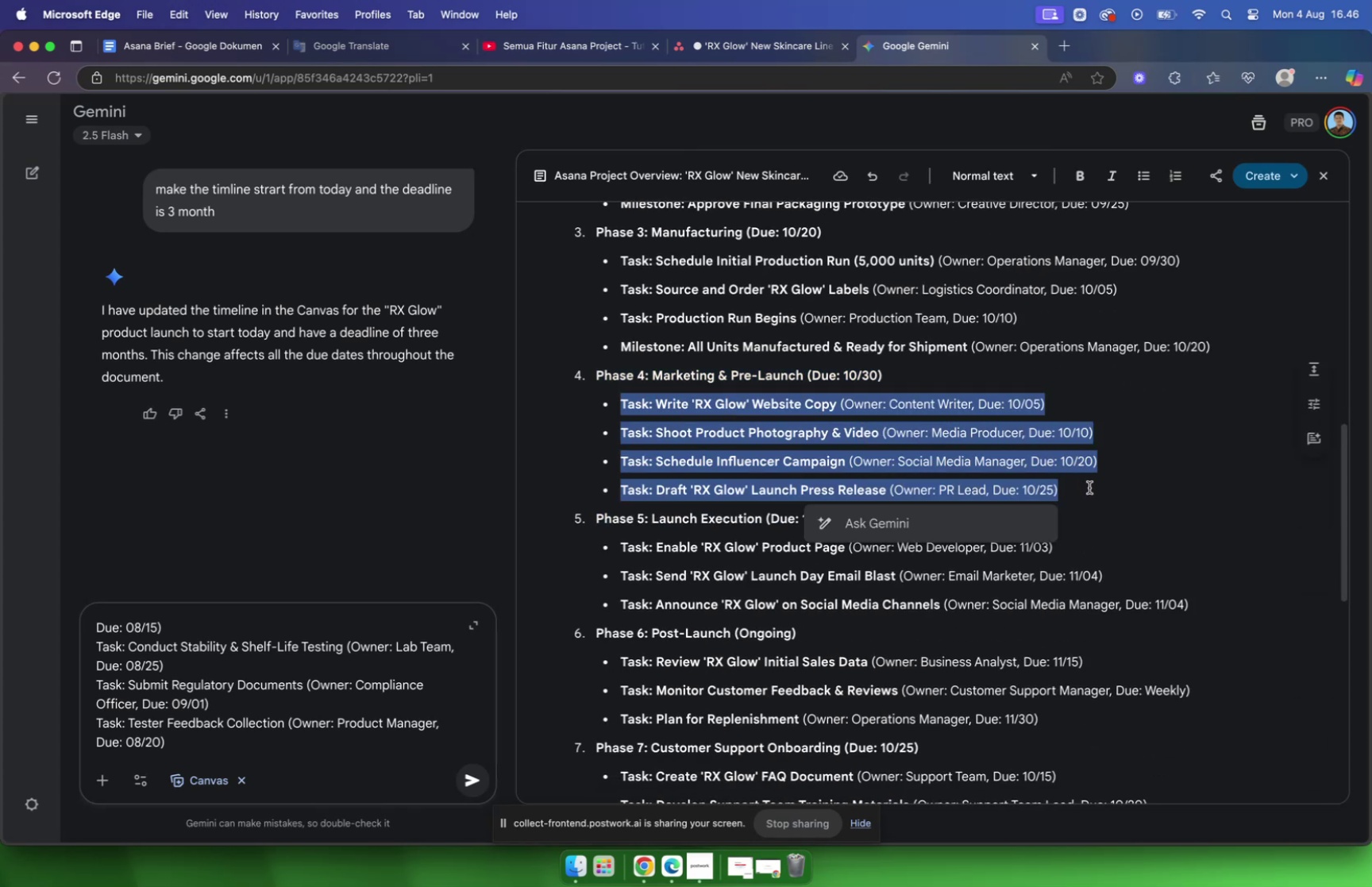 
key(Meta+C)
 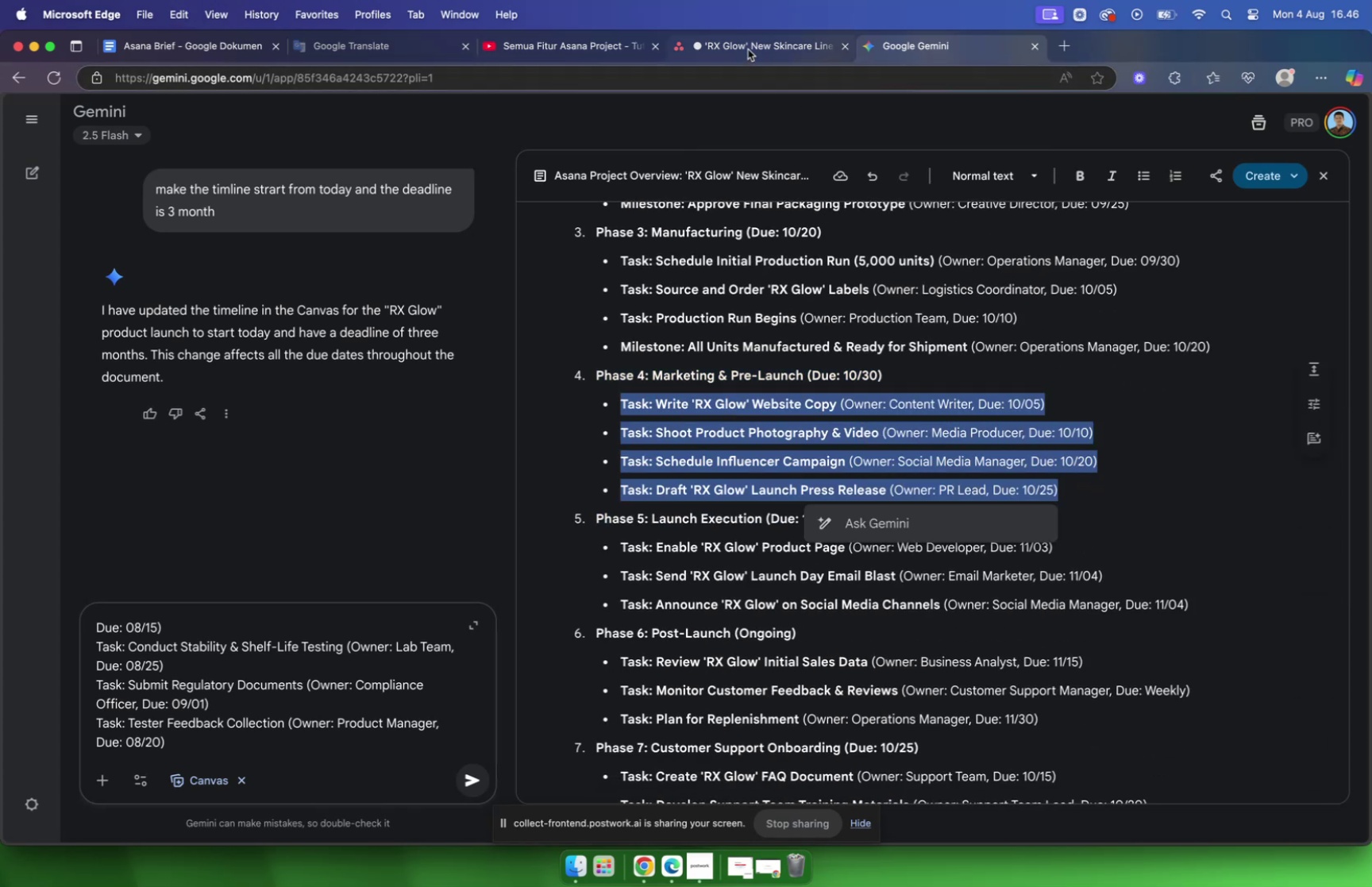 
left_click([748, 49])
 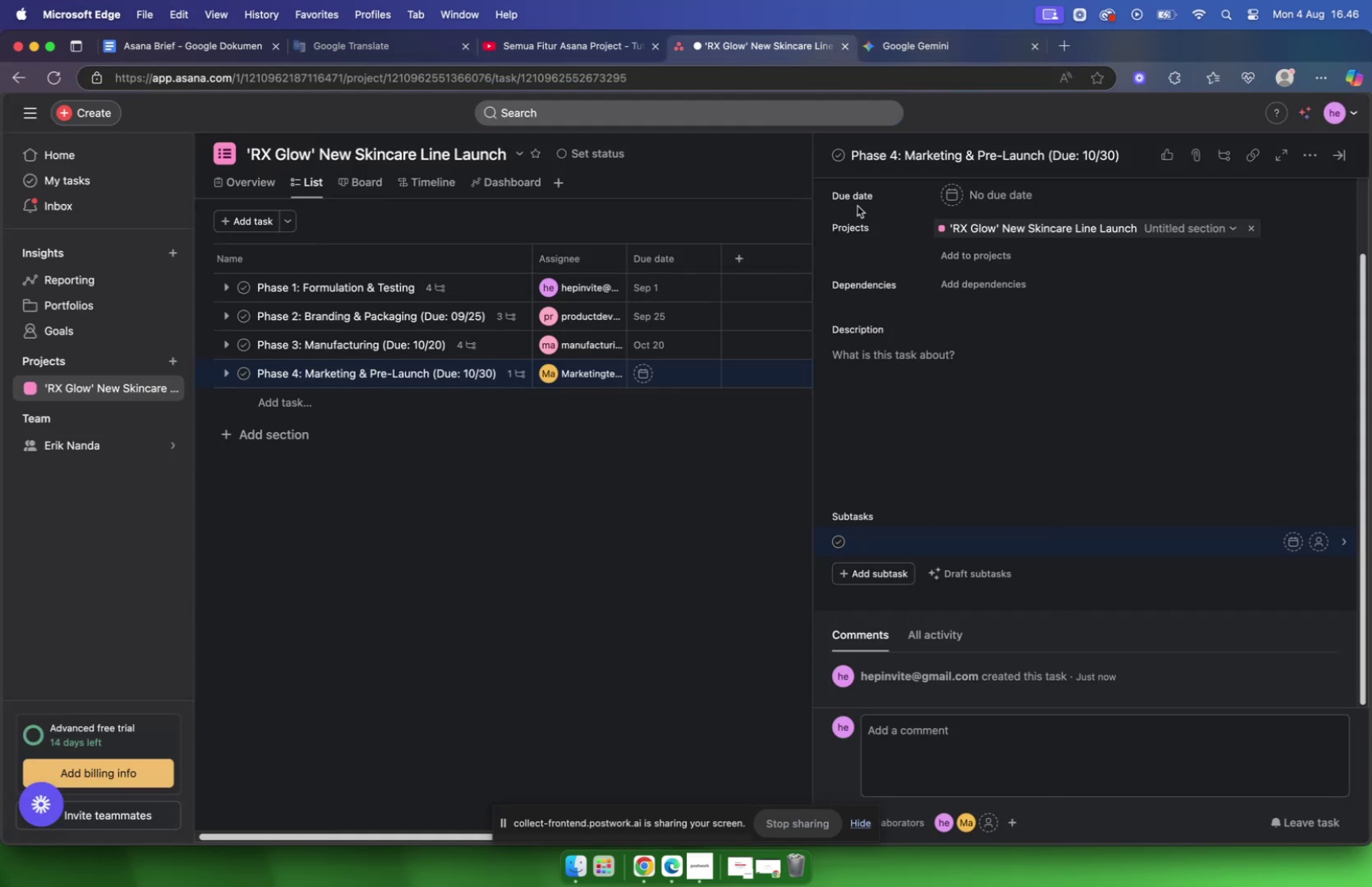 
key(Meta+V)
 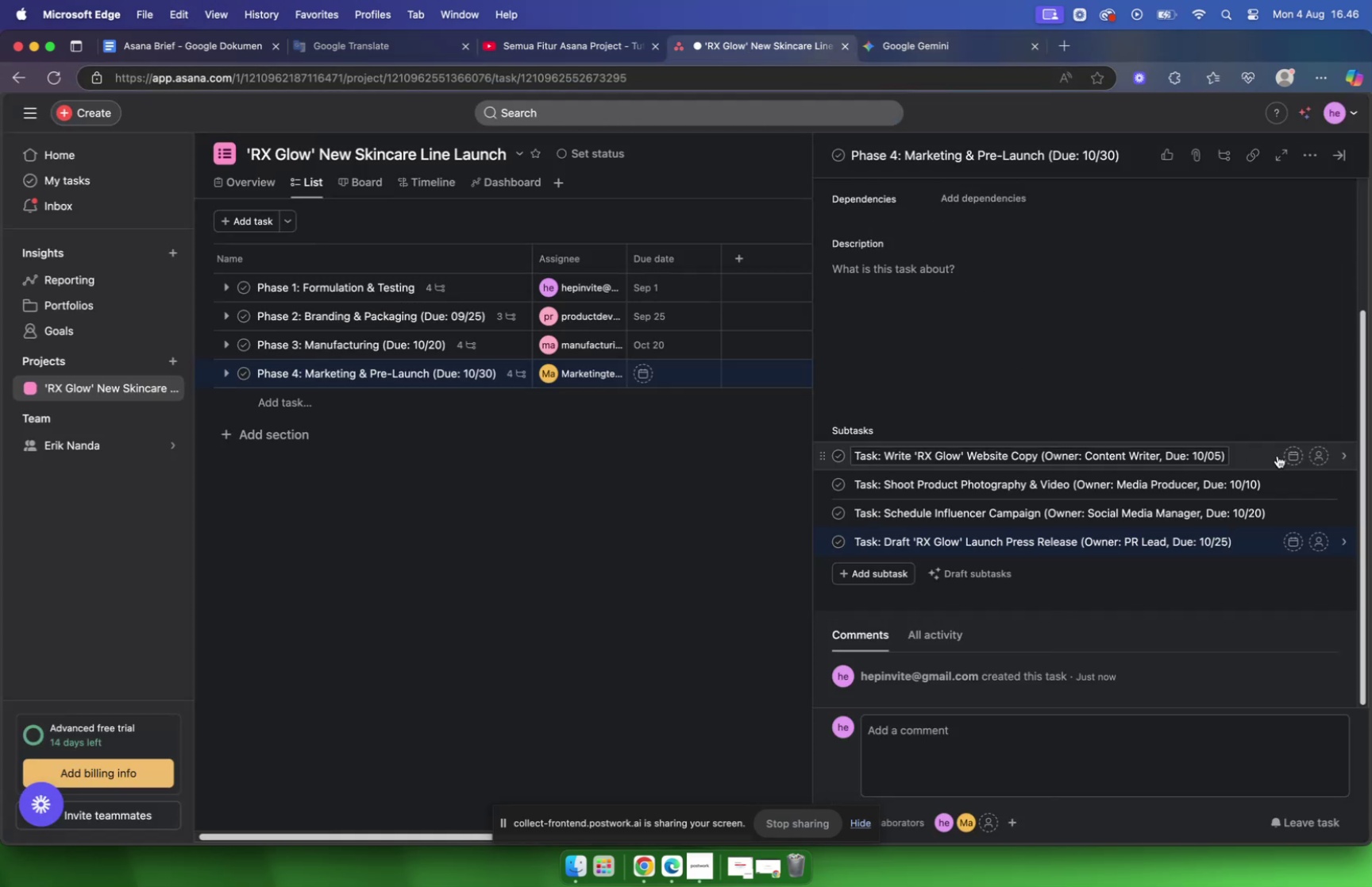 
scroll: coordinate [1027, 347], scroll_direction: up, amount: 2.0
 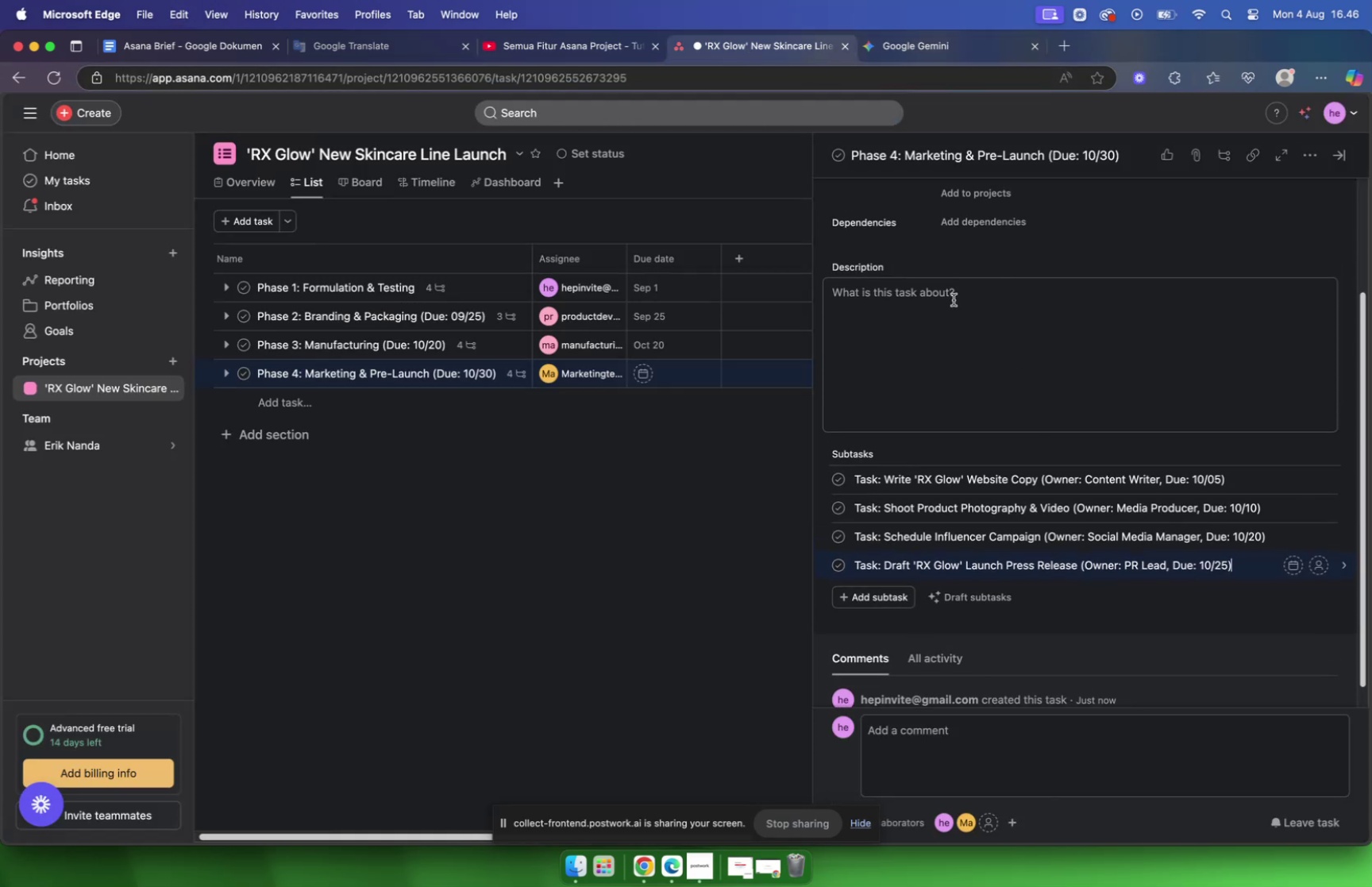 
left_click([954, 299])
 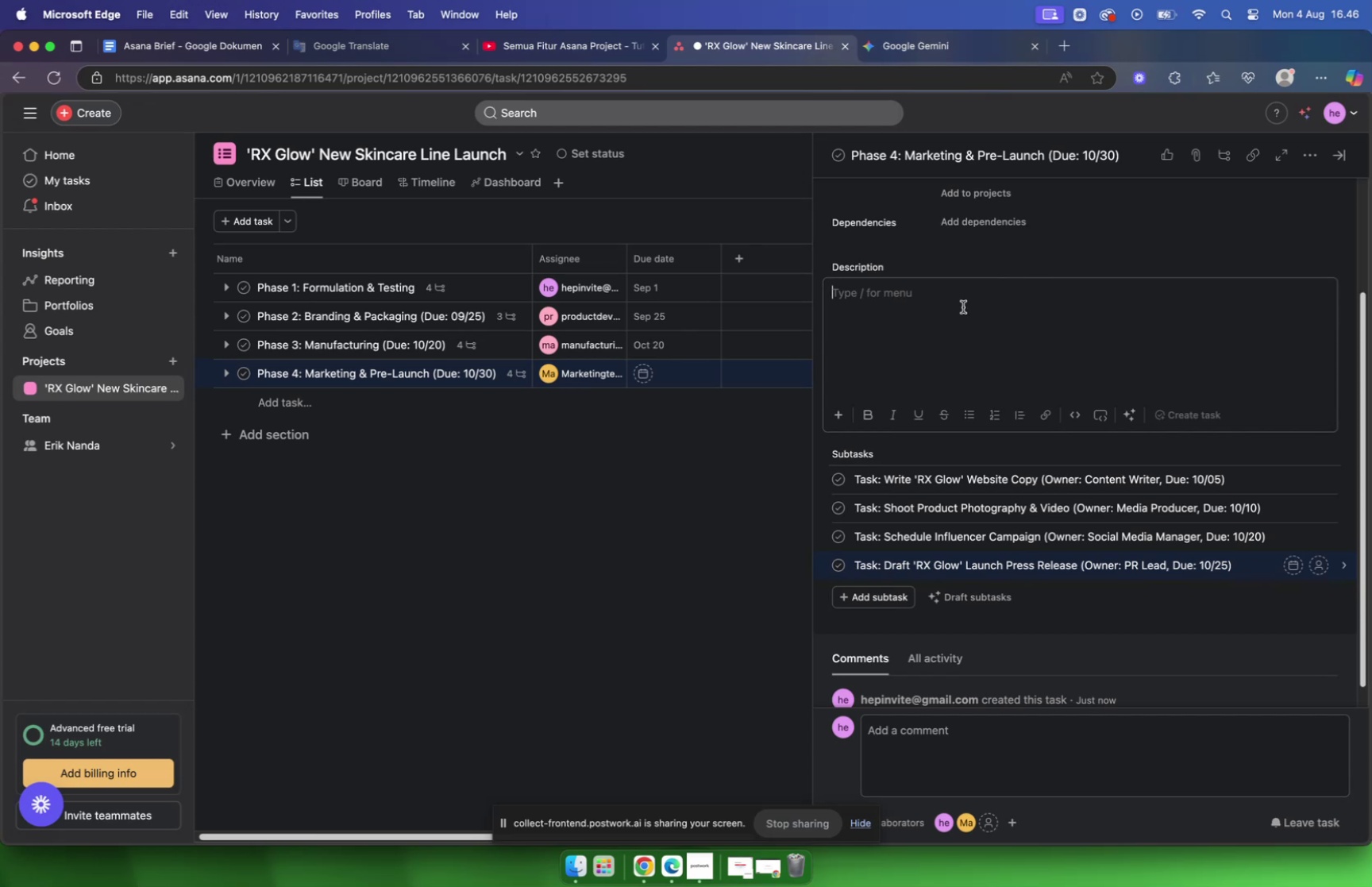 
scroll: coordinate [969, 322], scroll_direction: up, amount: 9.0
 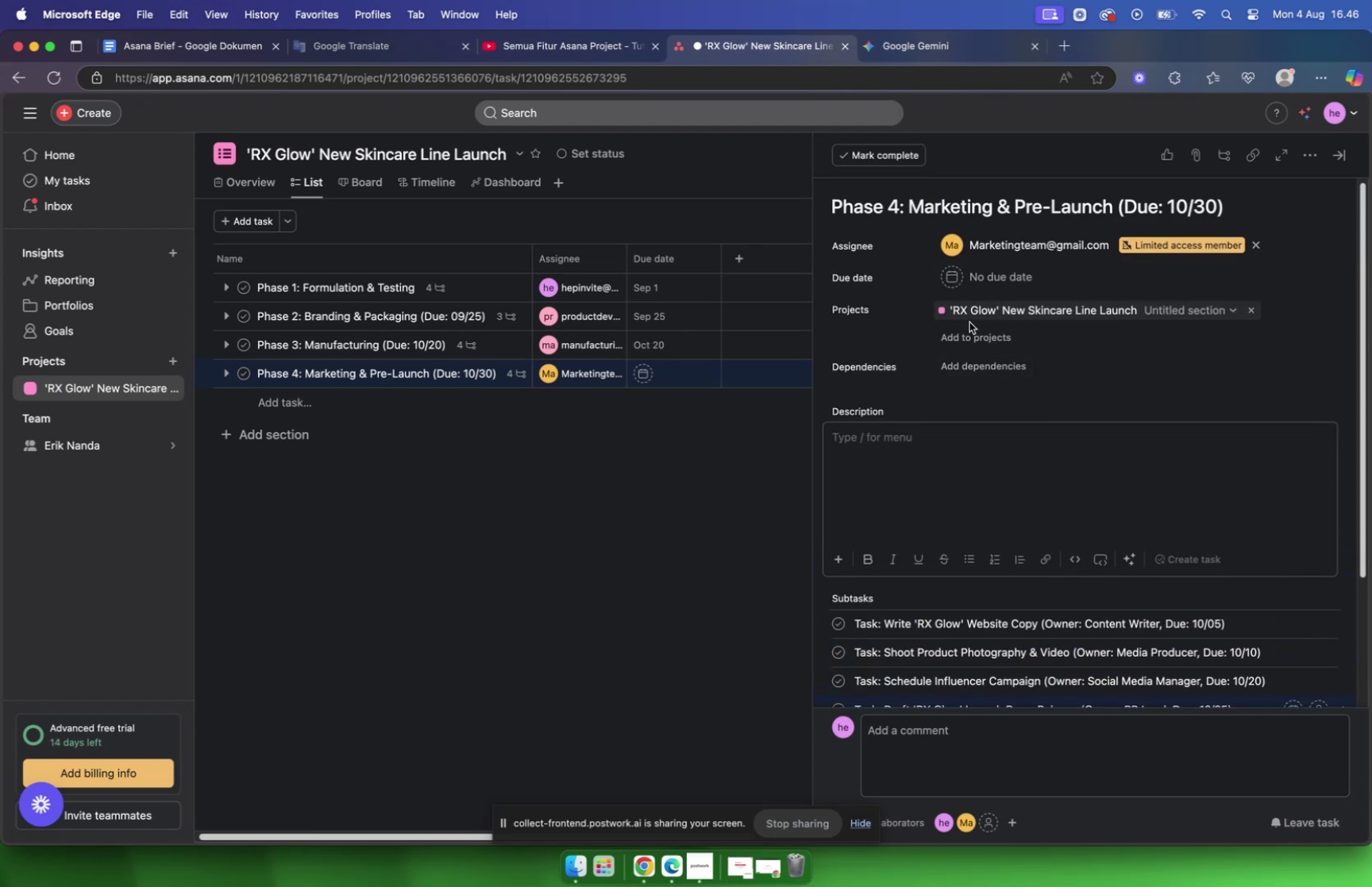 
wait(5.38)
 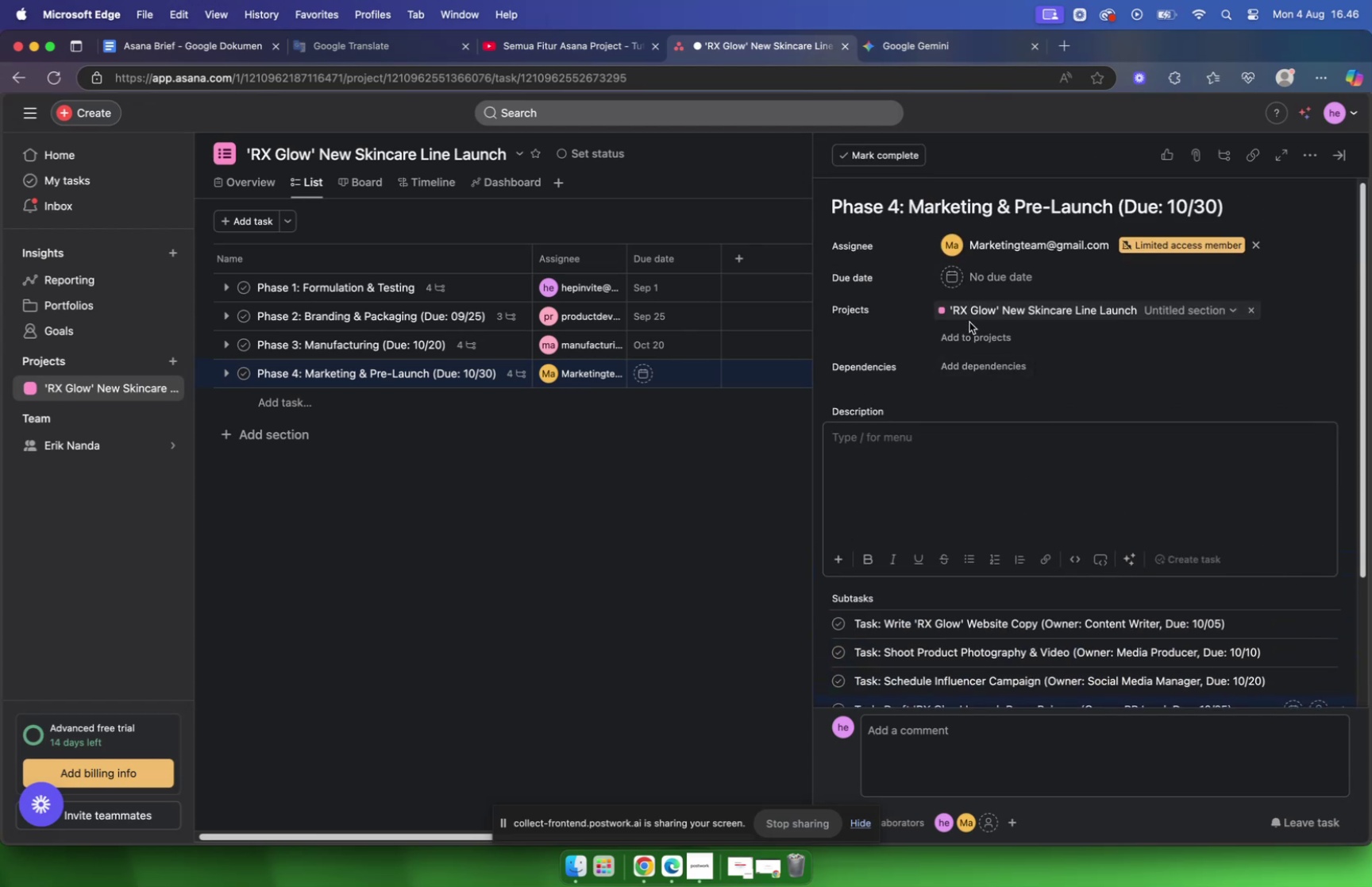 
type(make sure we collaborate with influencer with low cost, teenager, )
 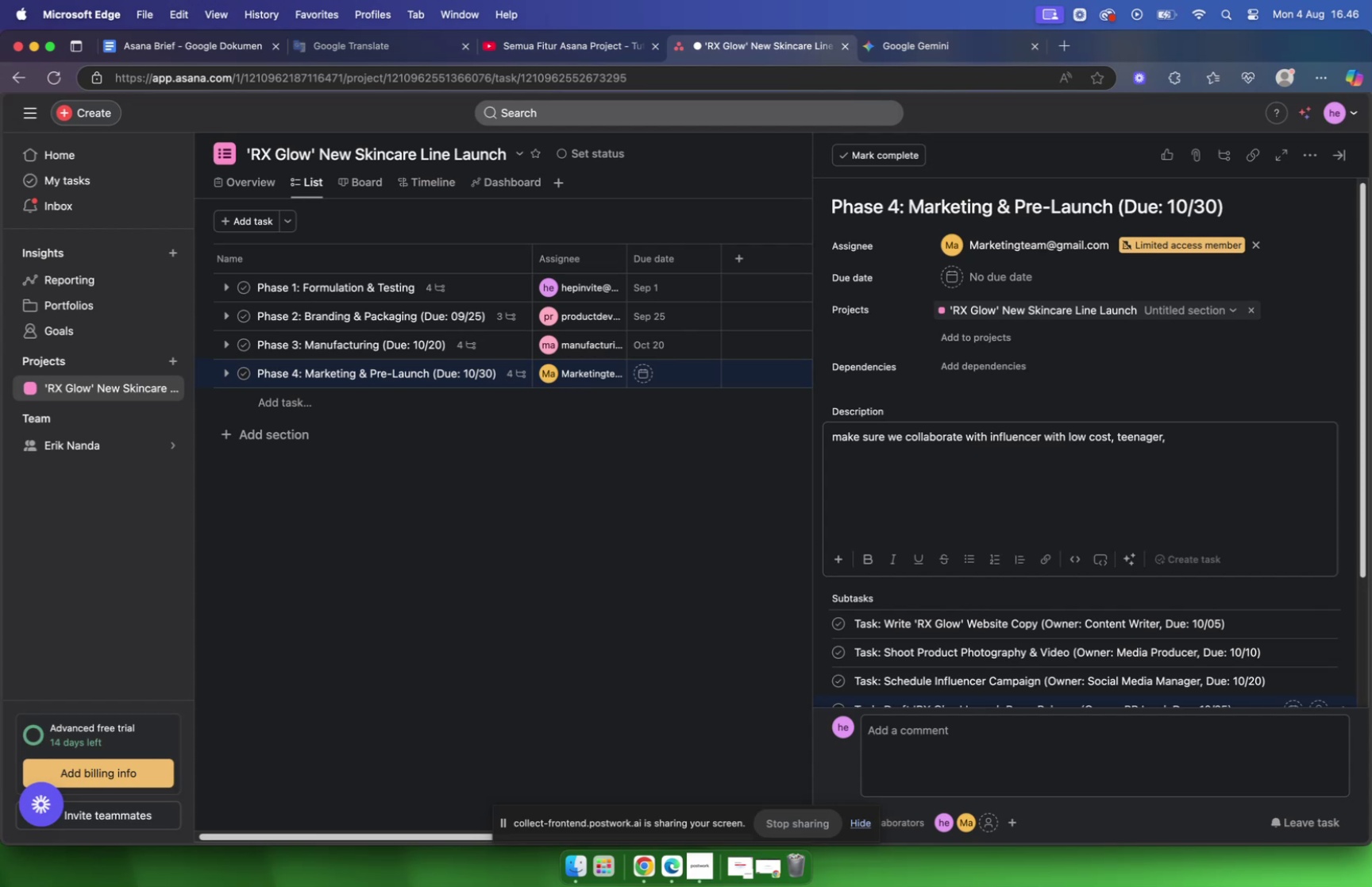 
type(with more than 10000 follower)
 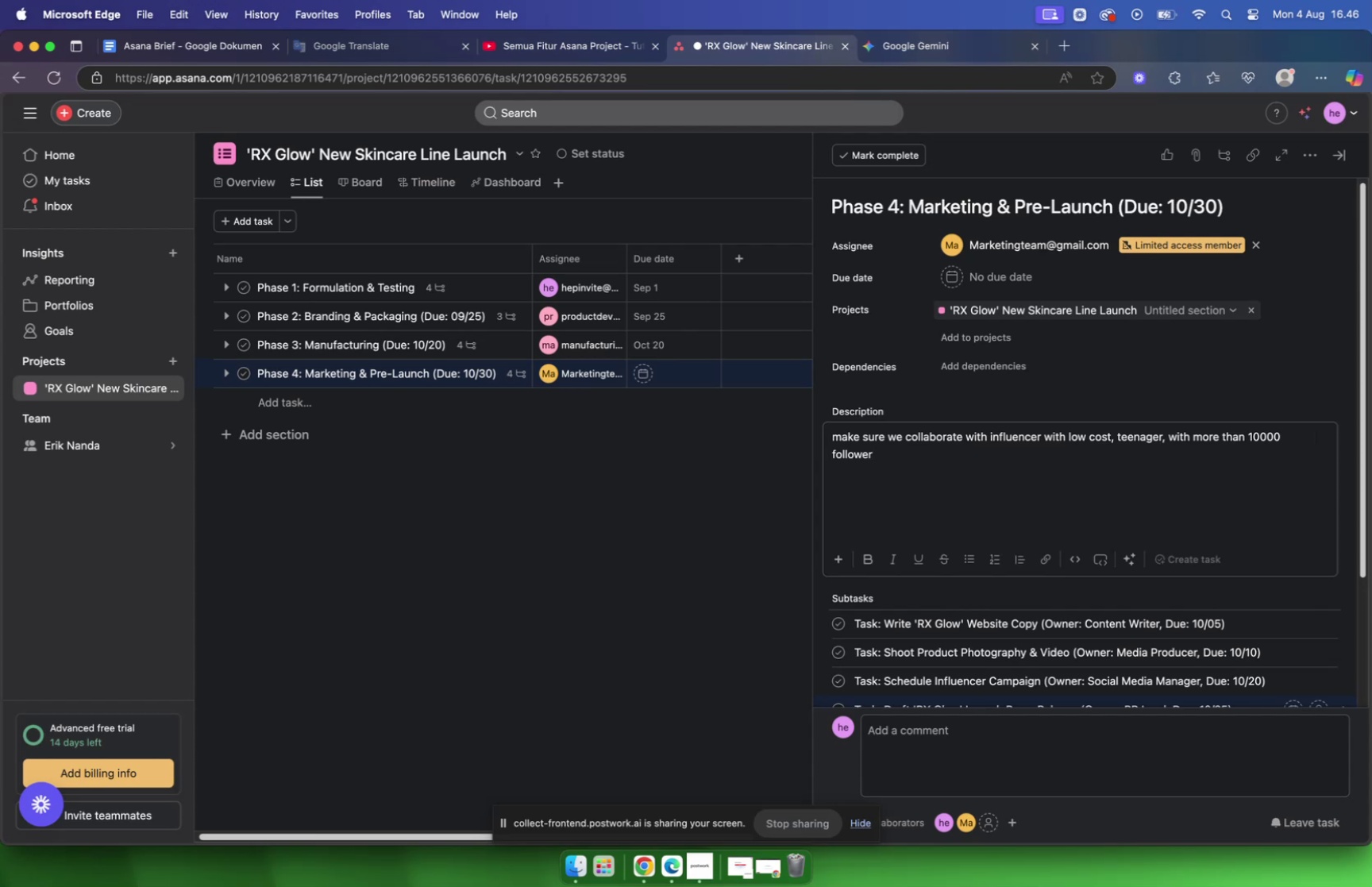 
type(, ask the)
key(Backspace)
key(Backspace)
key(Backspace)
key(Backspace)
key(Backspace)
key(Backspace)
key(Backspace)
type(offer them affiliate scheme)
 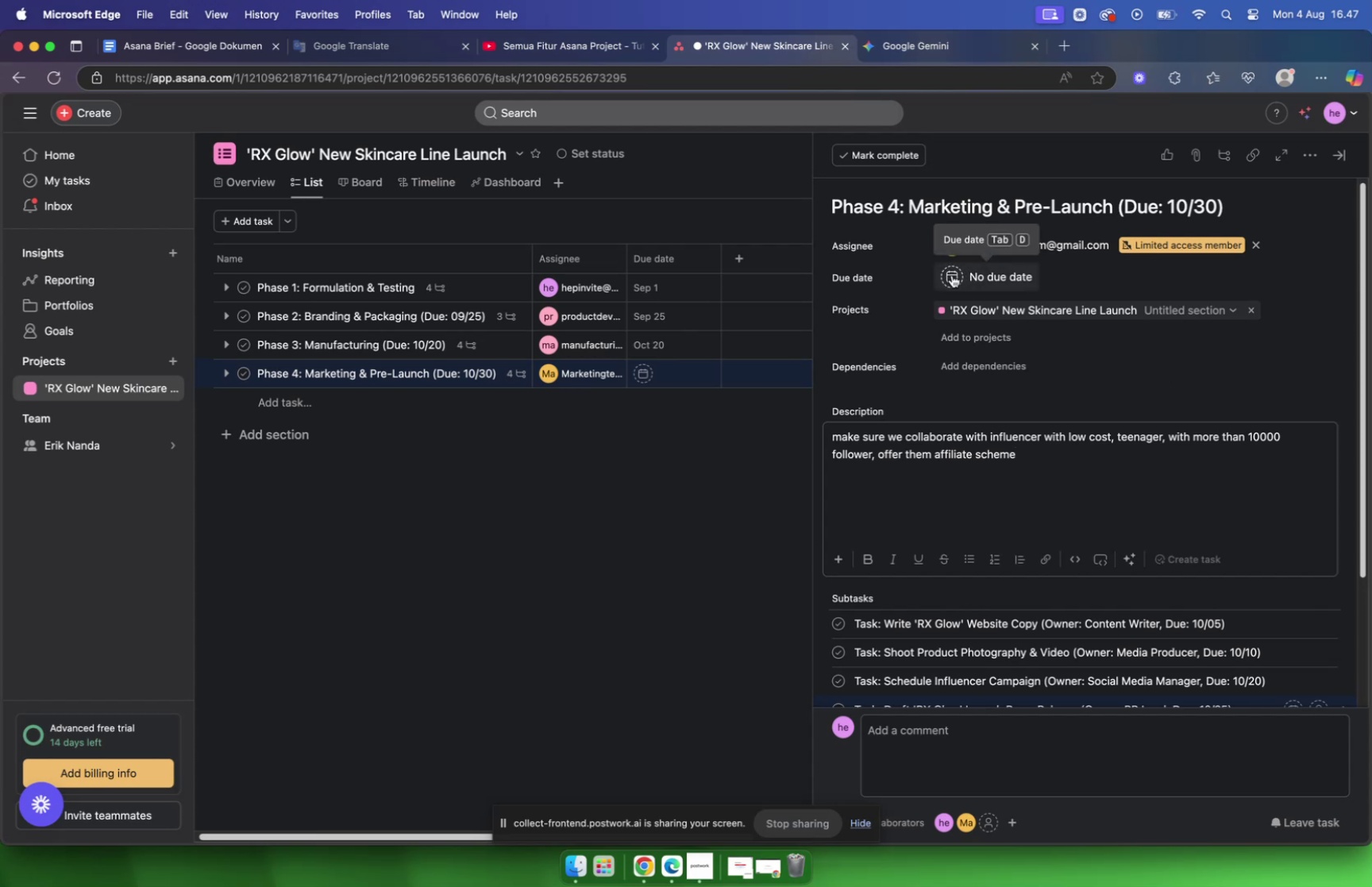 
wait(6.03)
 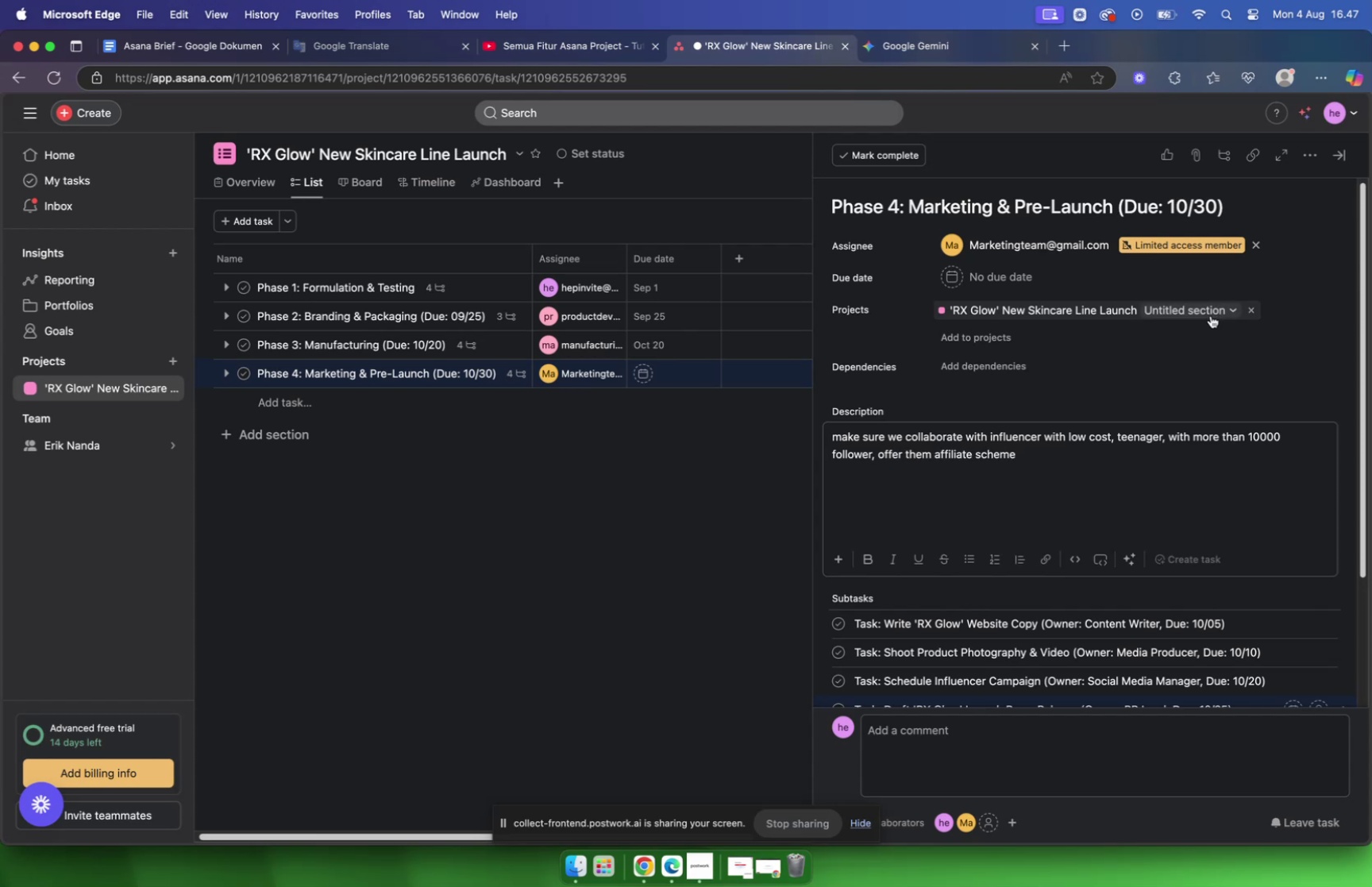 
left_click([952, 275])
 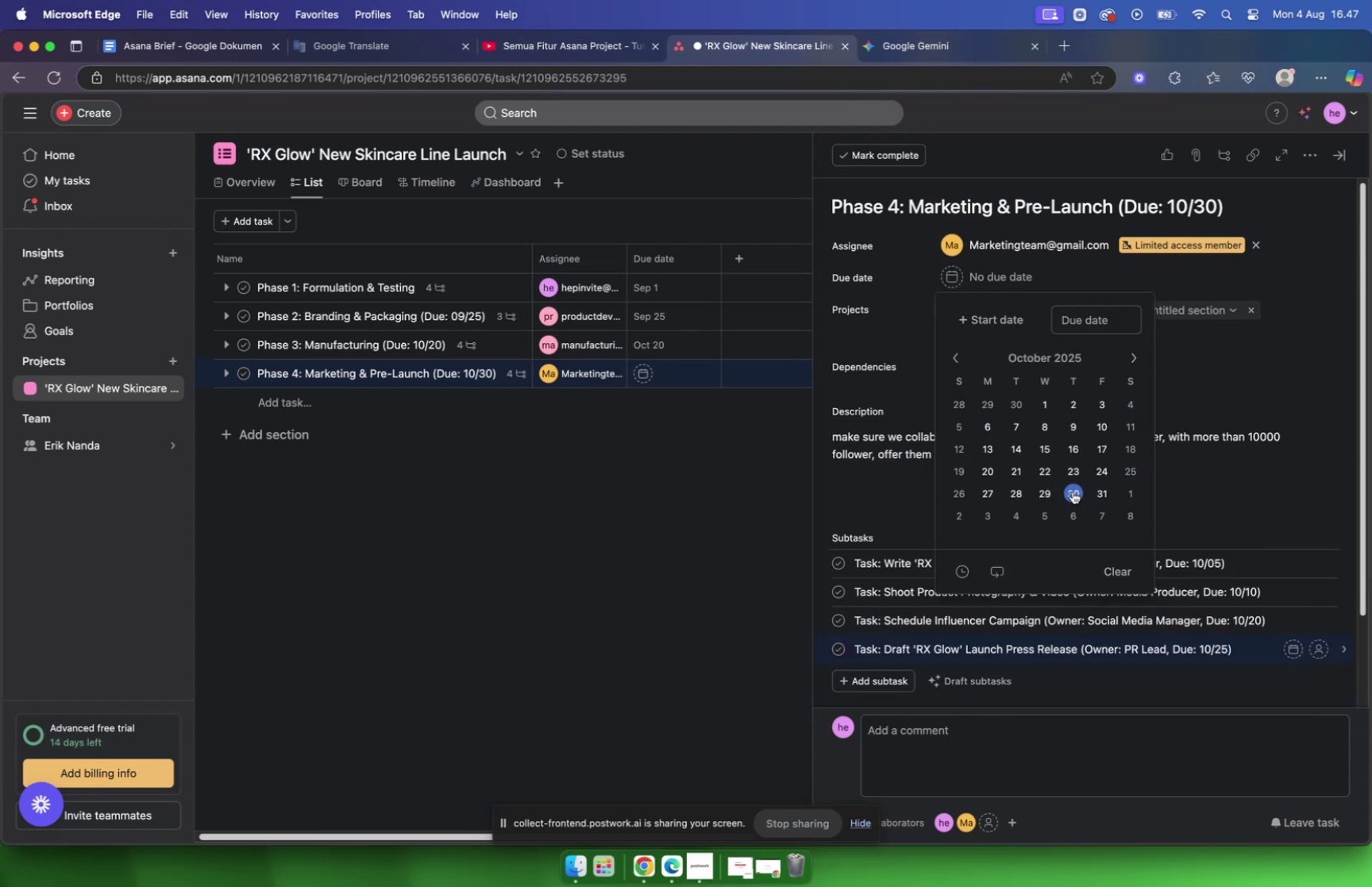 
wait(5.77)
 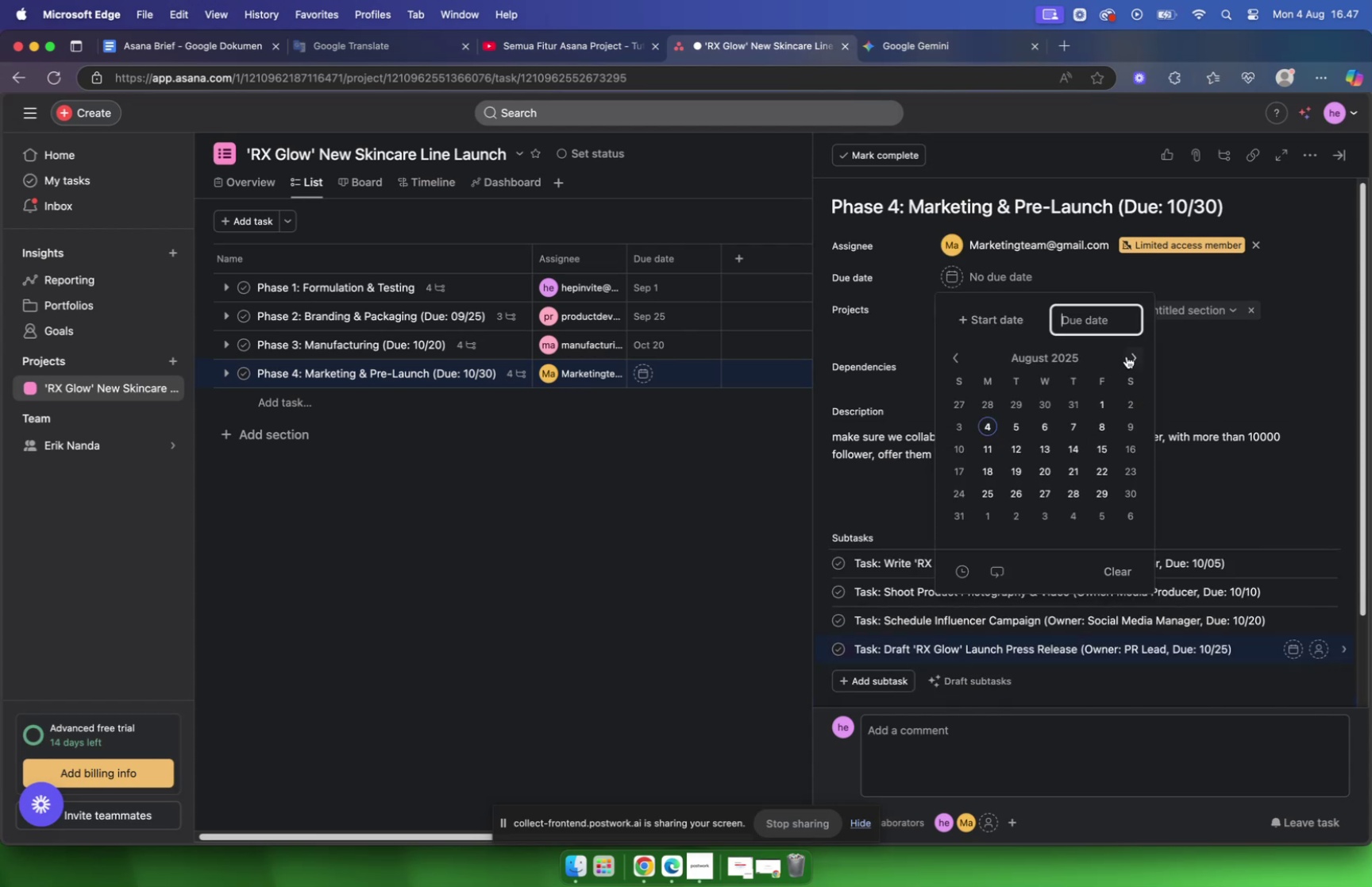 
left_click([1073, 491])
 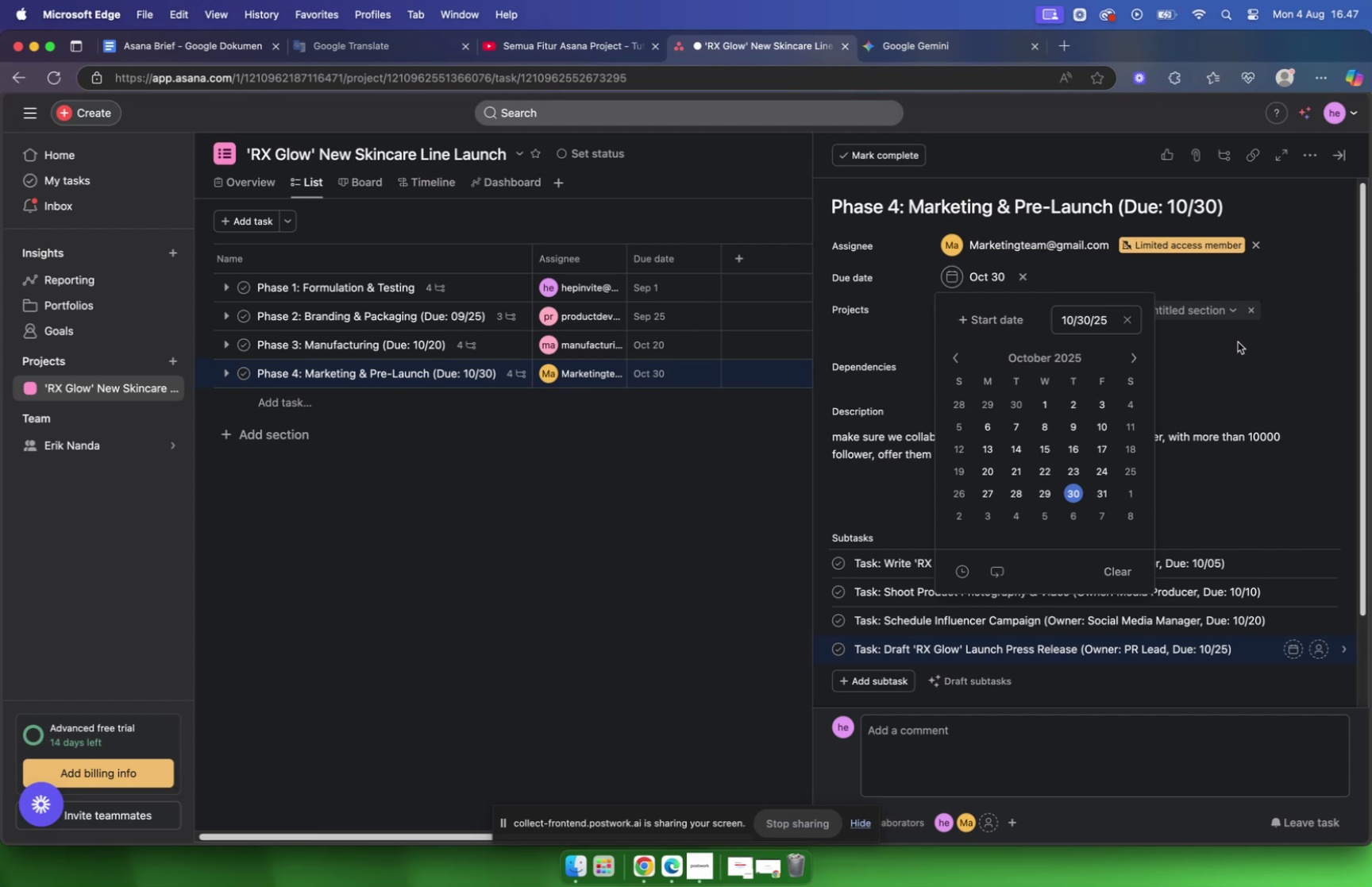 
left_click([1238, 341])
 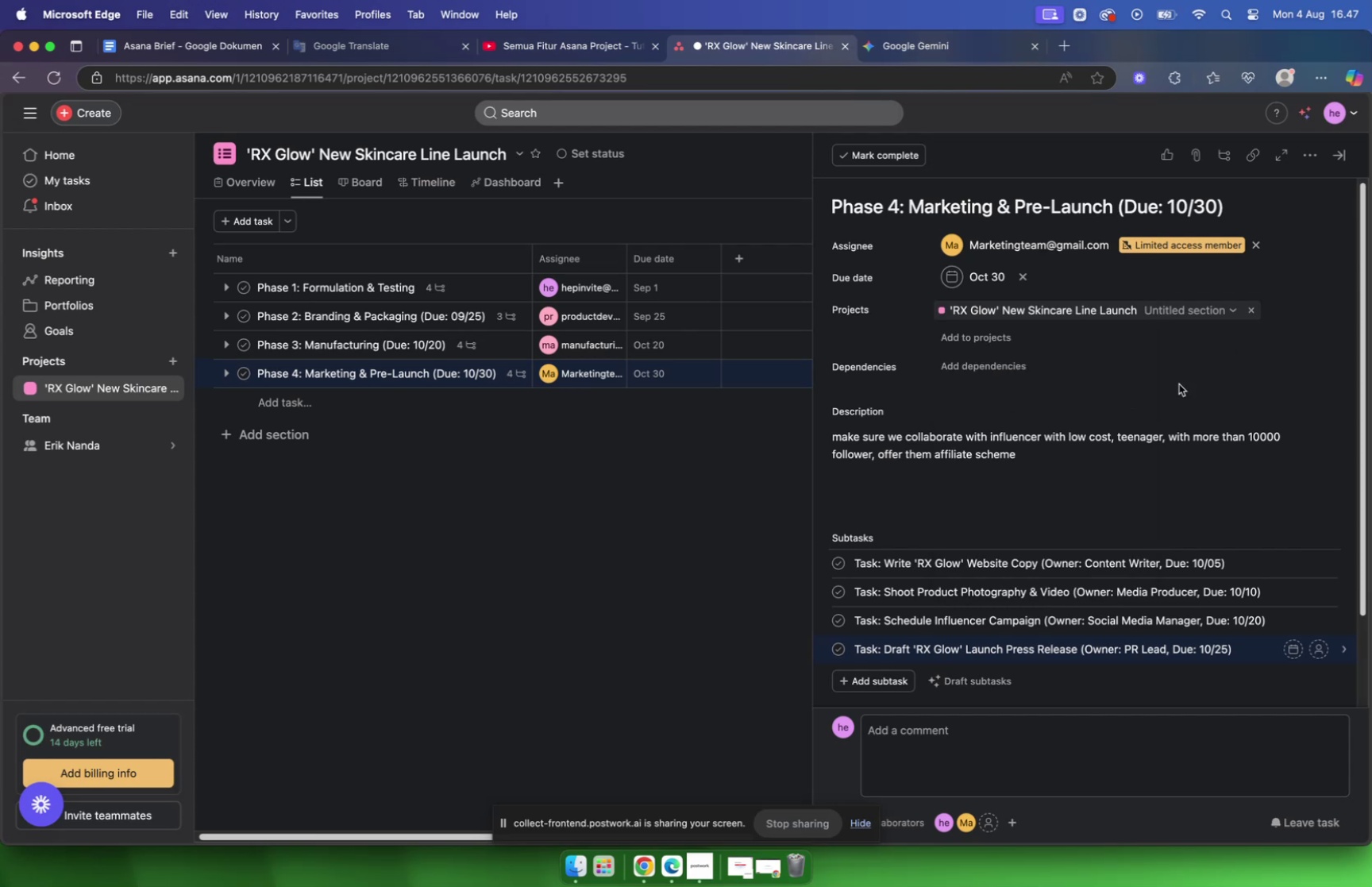 
scroll: coordinate [1177, 386], scroll_direction: down, amount: 5.0
 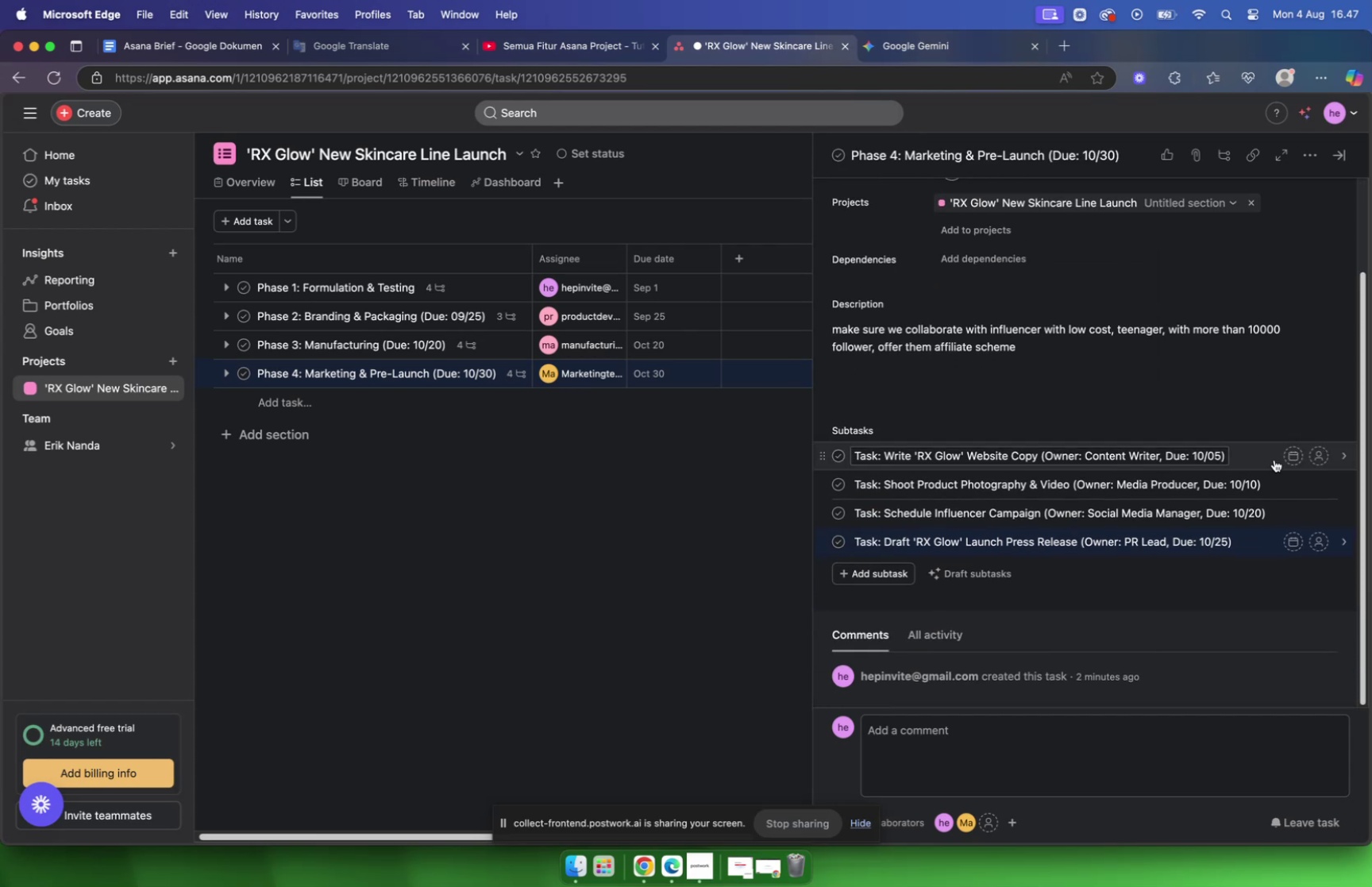 
left_click([1297, 459])
 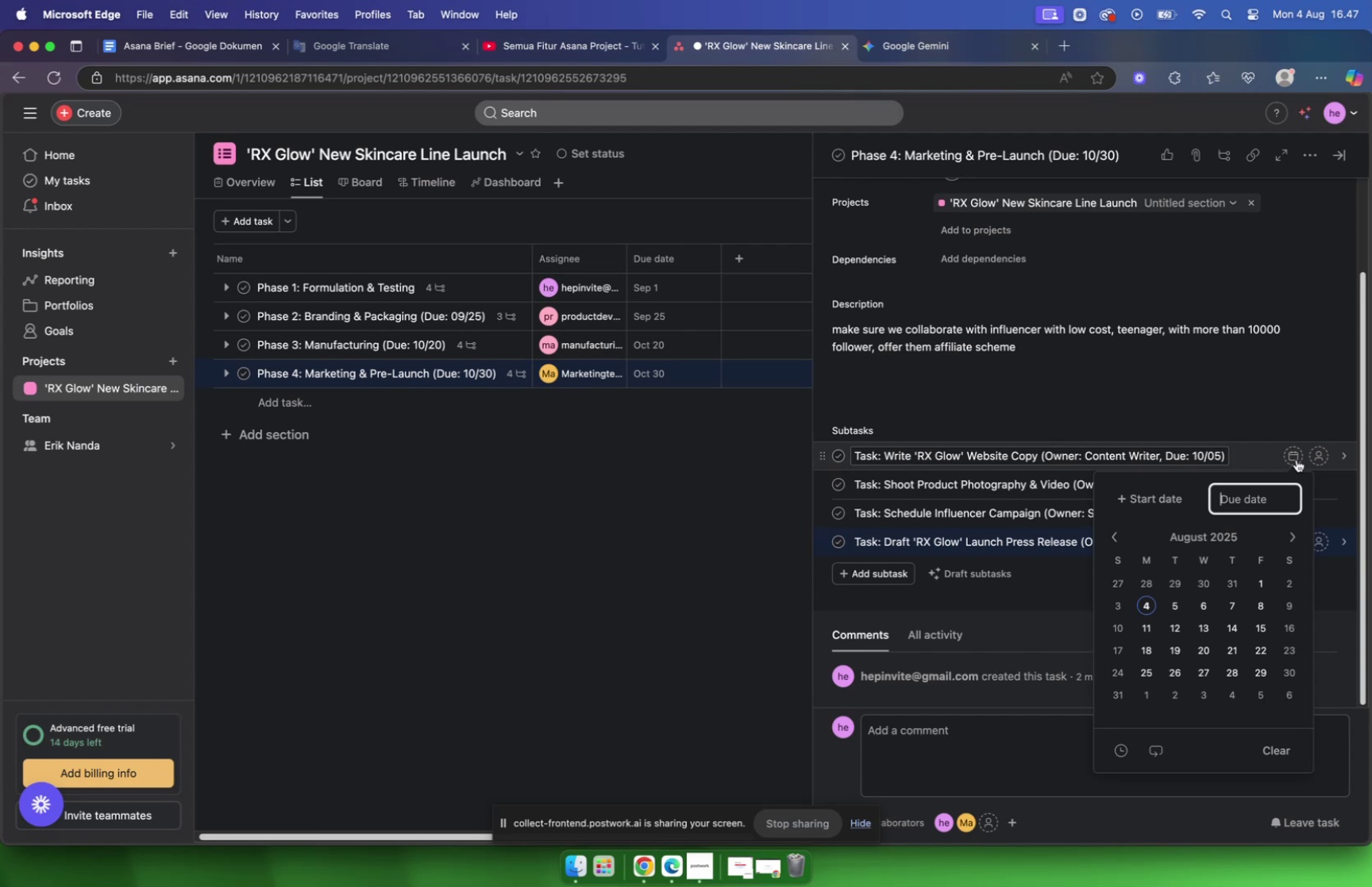 
wait(33.49)
 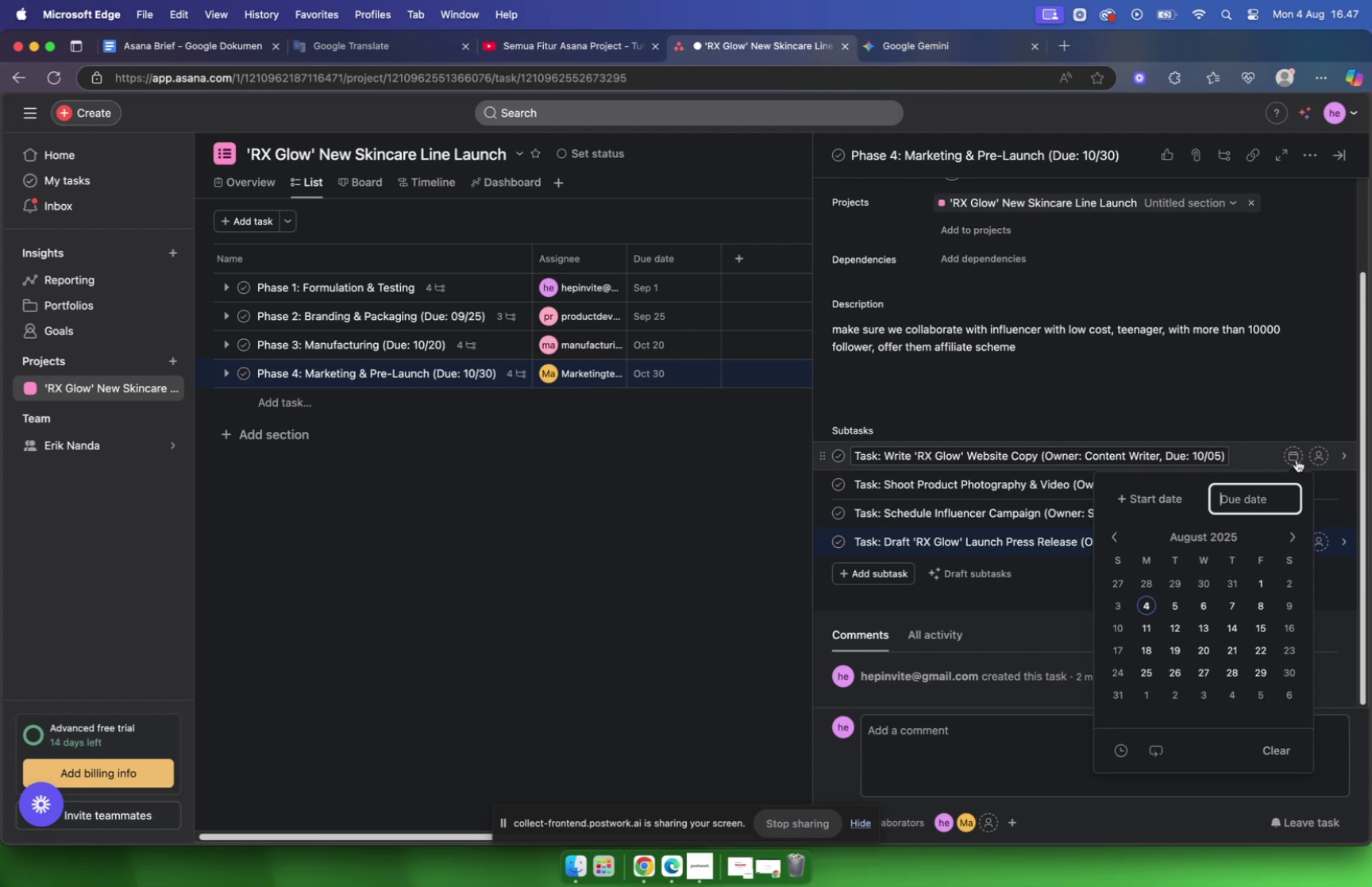 
left_click([1291, 539])
 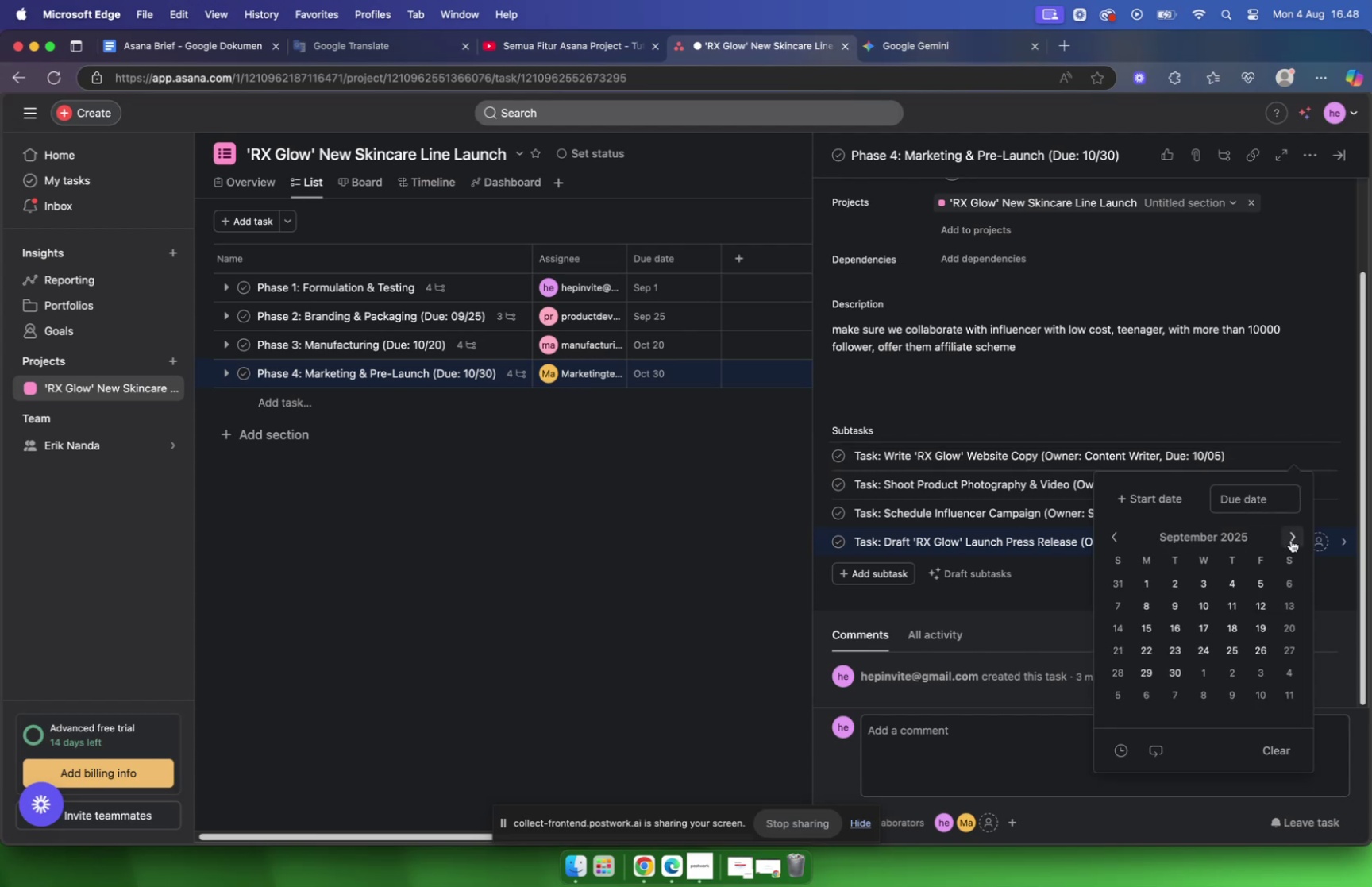 
left_click([1291, 539])
 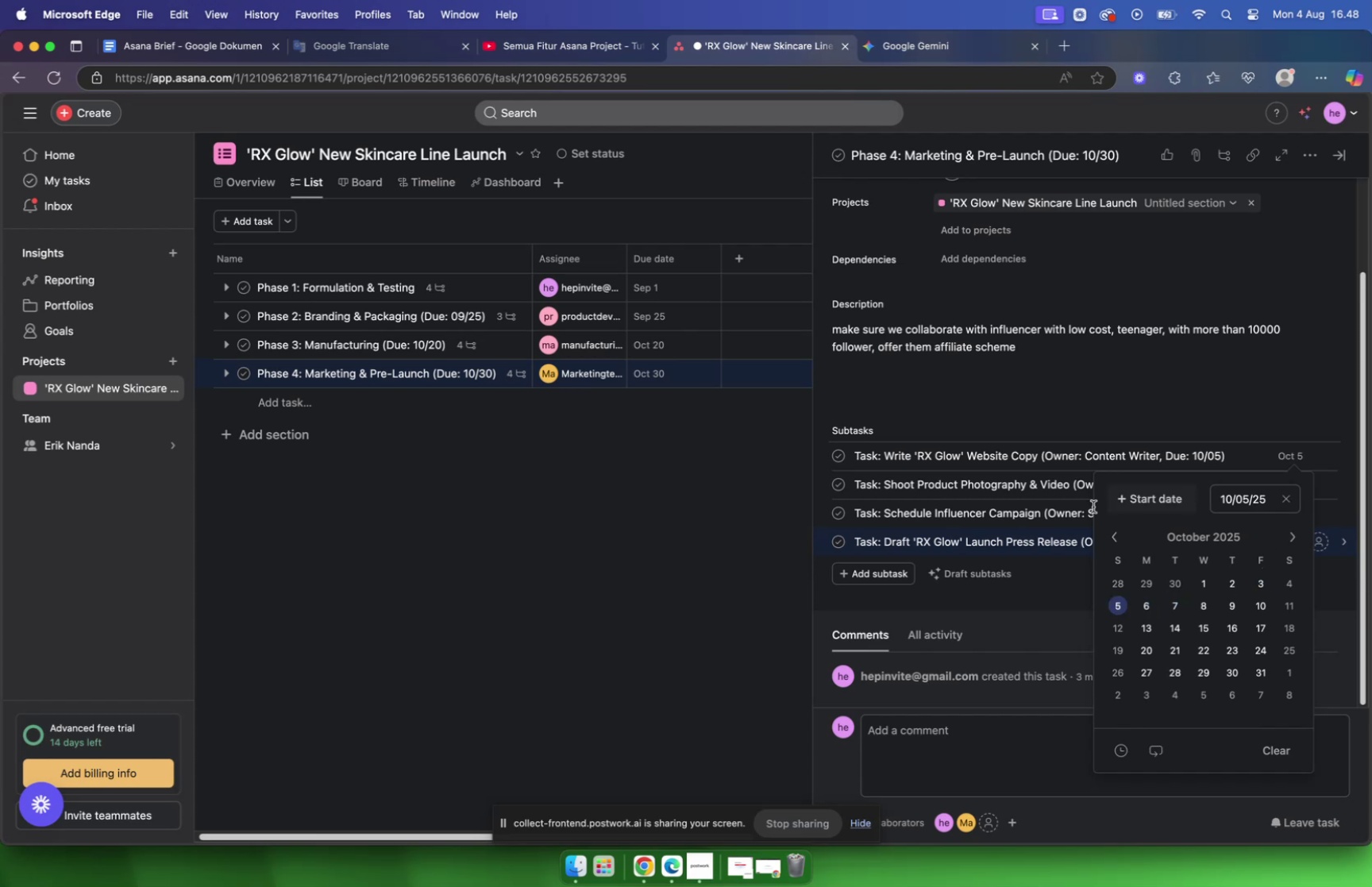 
left_click([1154, 416])
 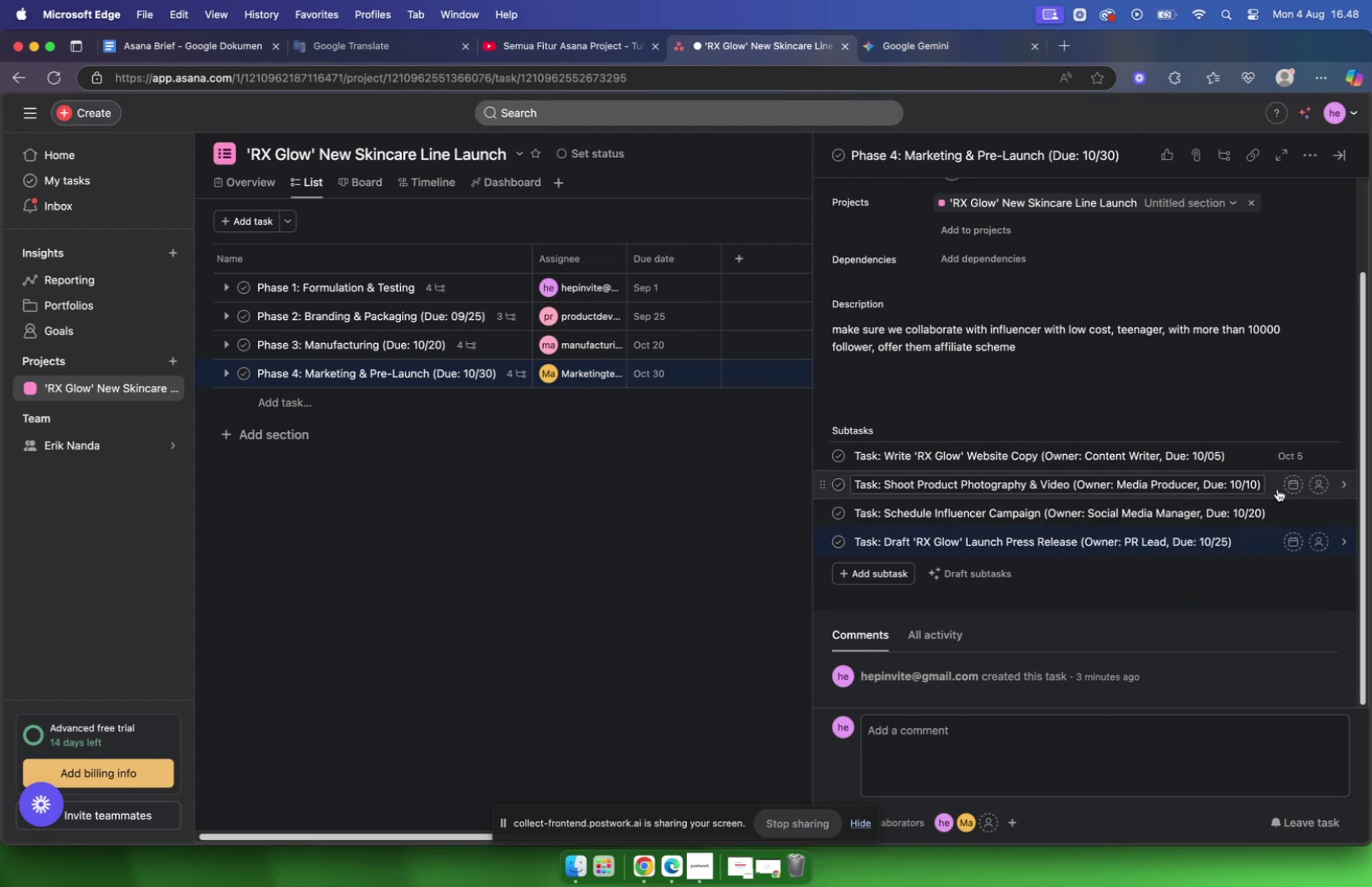 
mouse_move([1311, 460])
 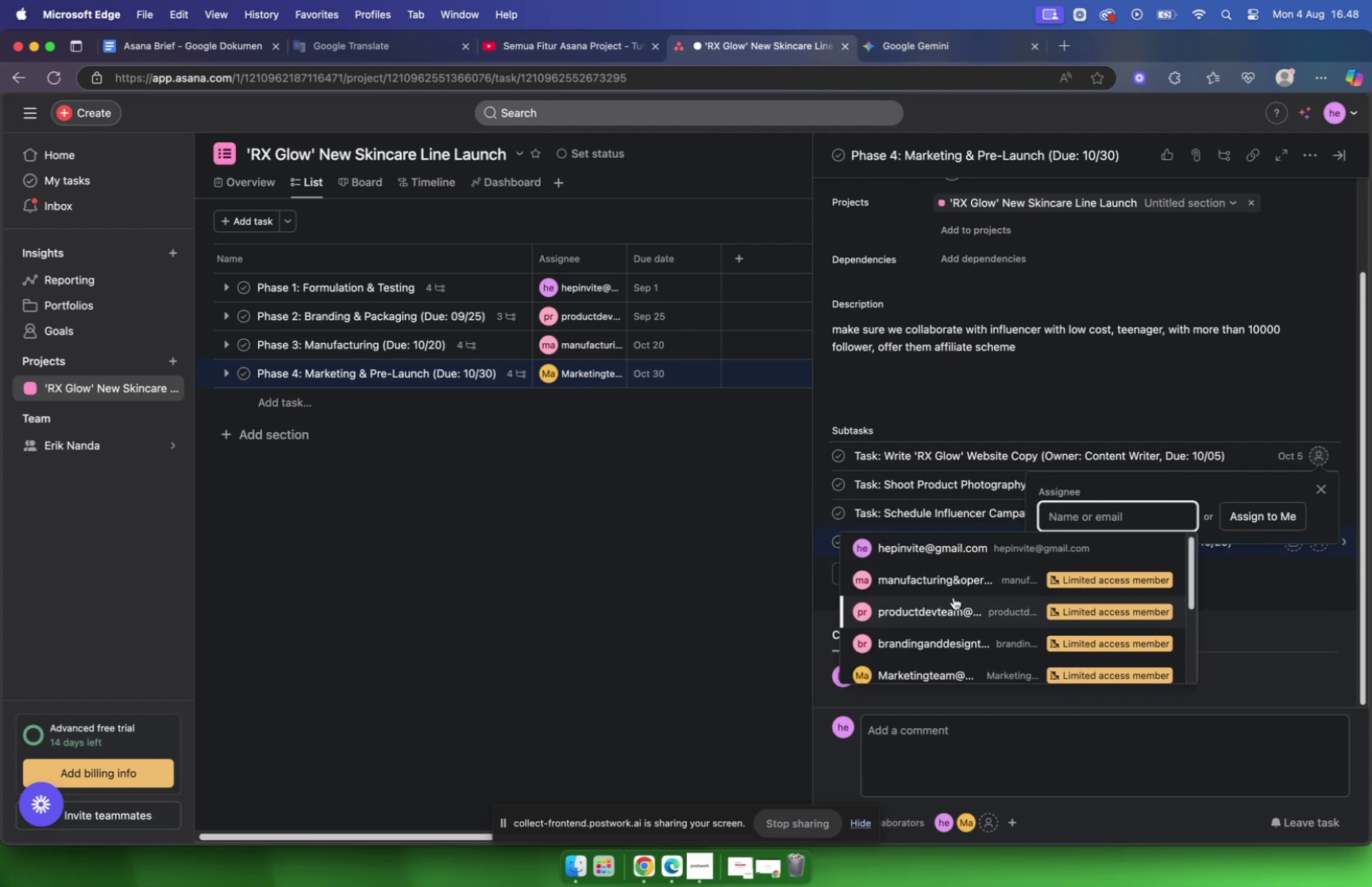 
scroll: coordinate [954, 596], scroll_direction: down, amount: 2.0
 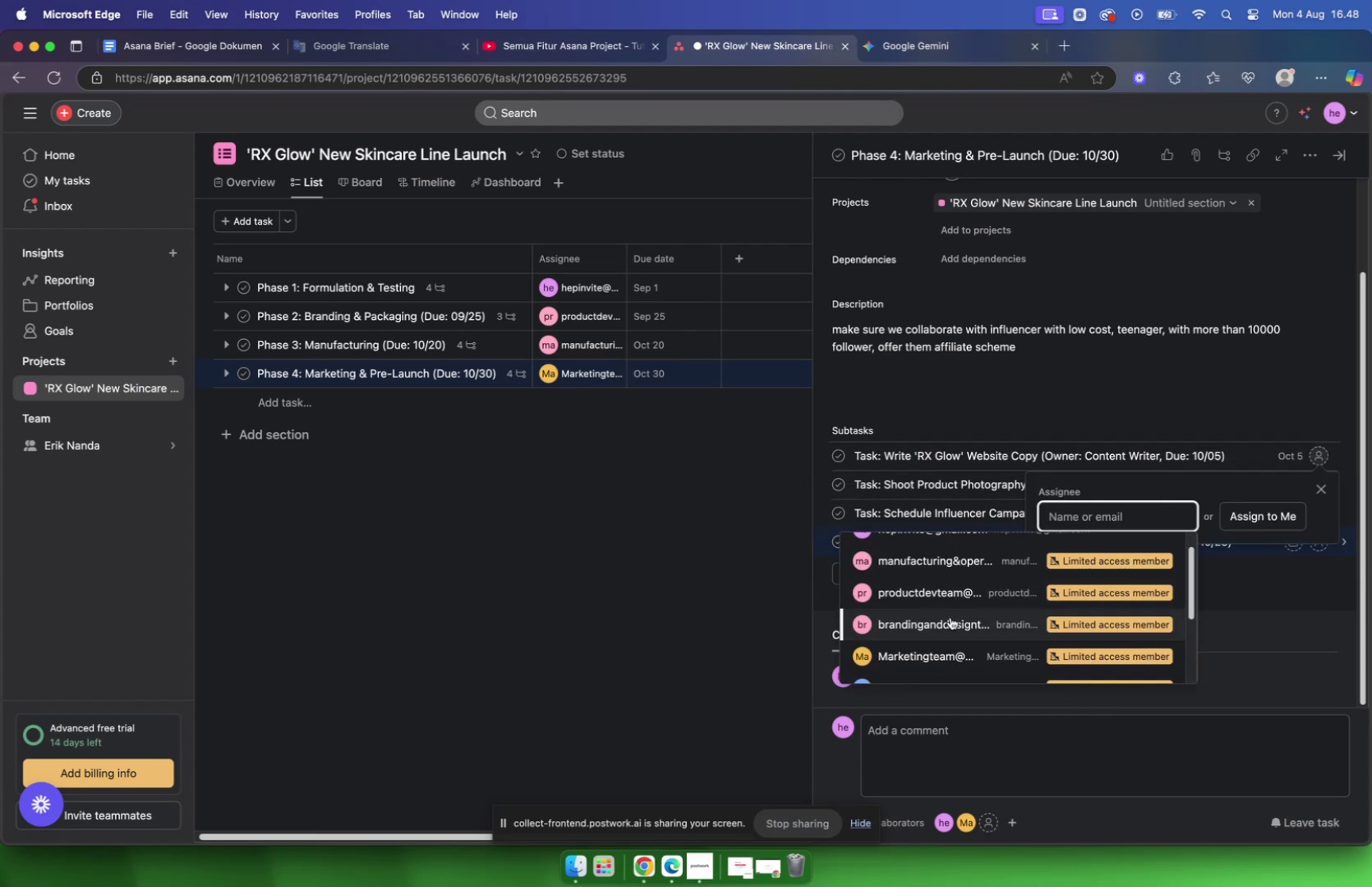 
left_click([950, 616])
 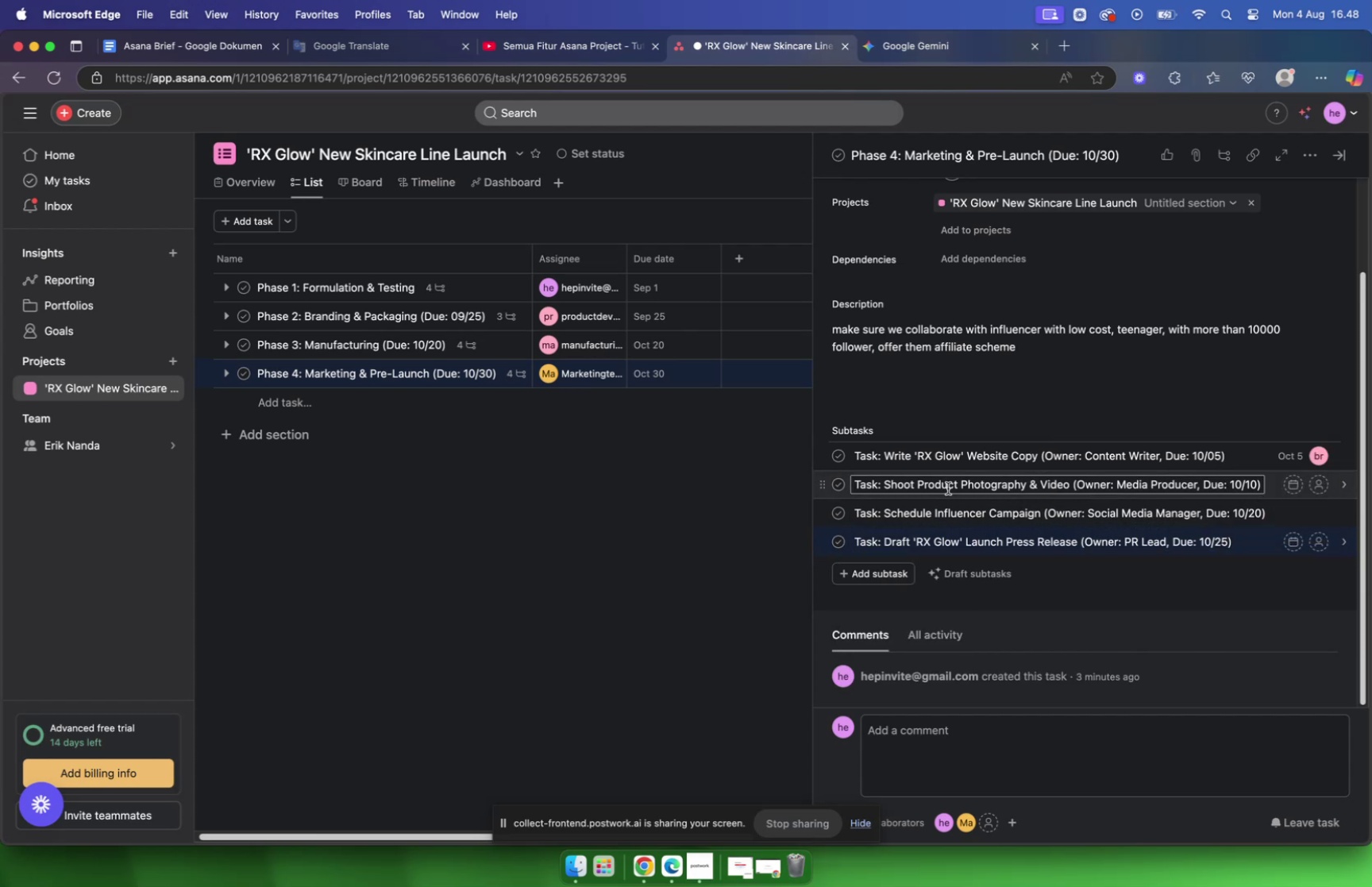 
wait(9.22)
 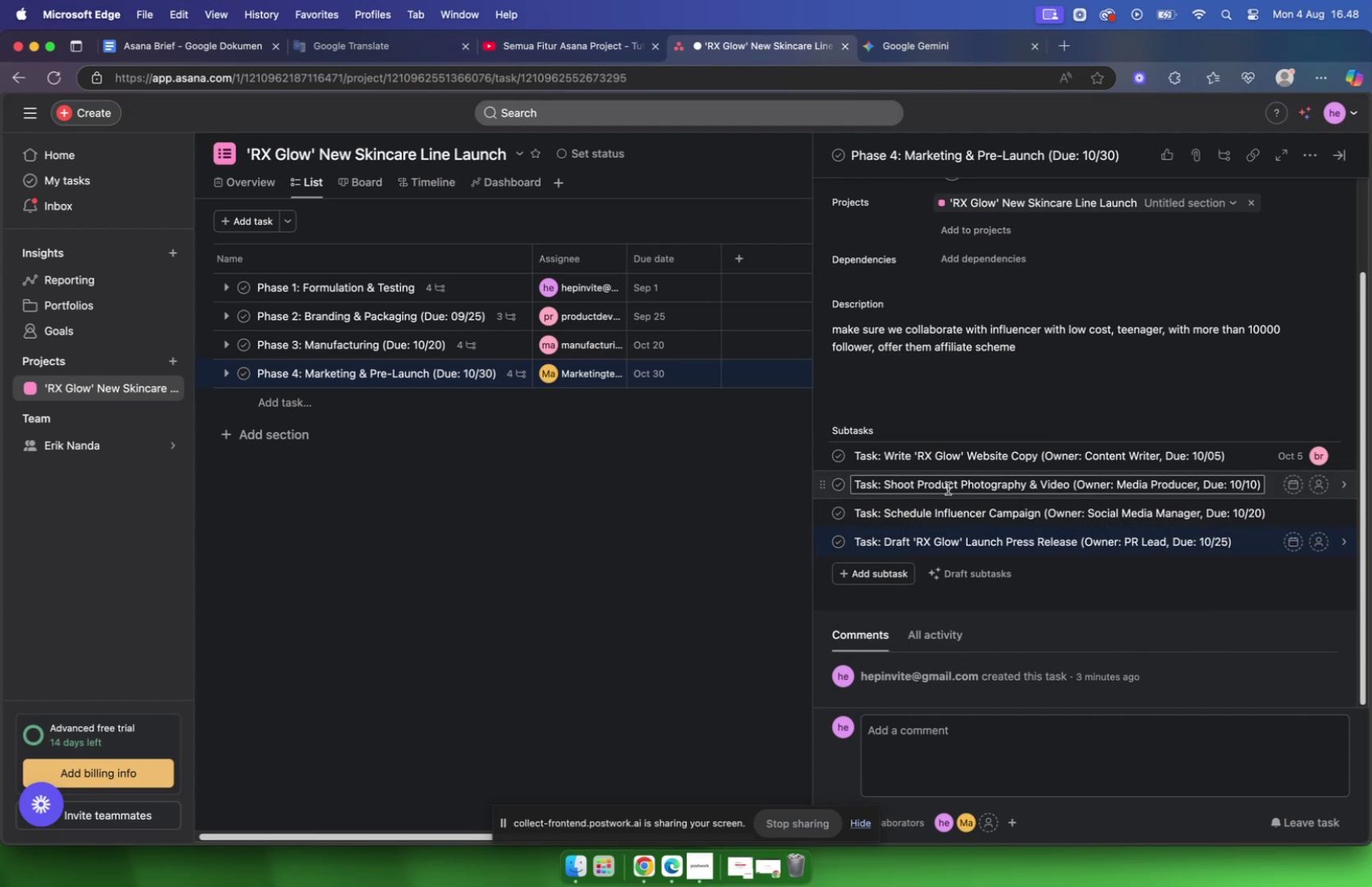 
left_click([1297, 479])
 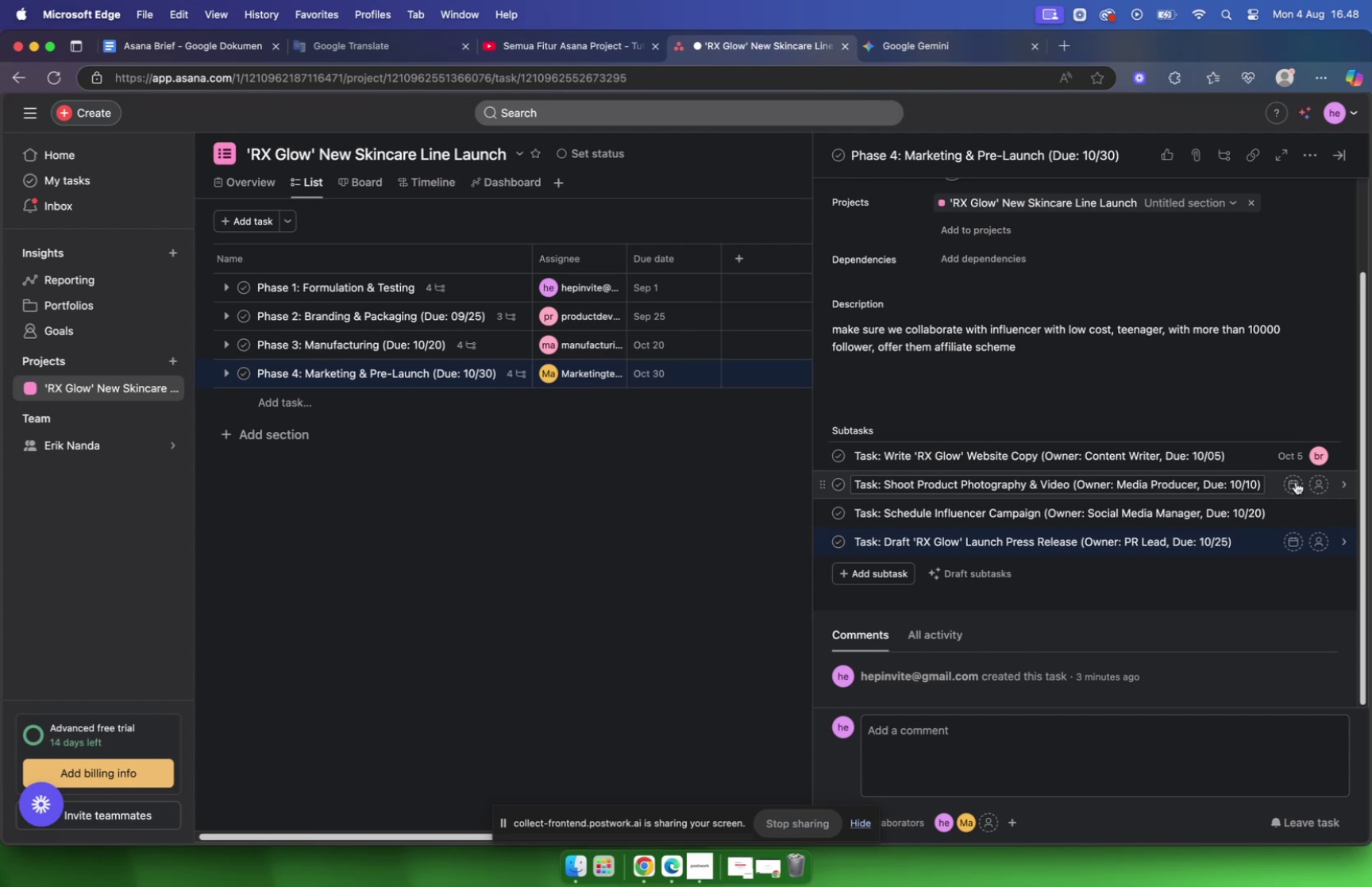 
left_click([1296, 481])
 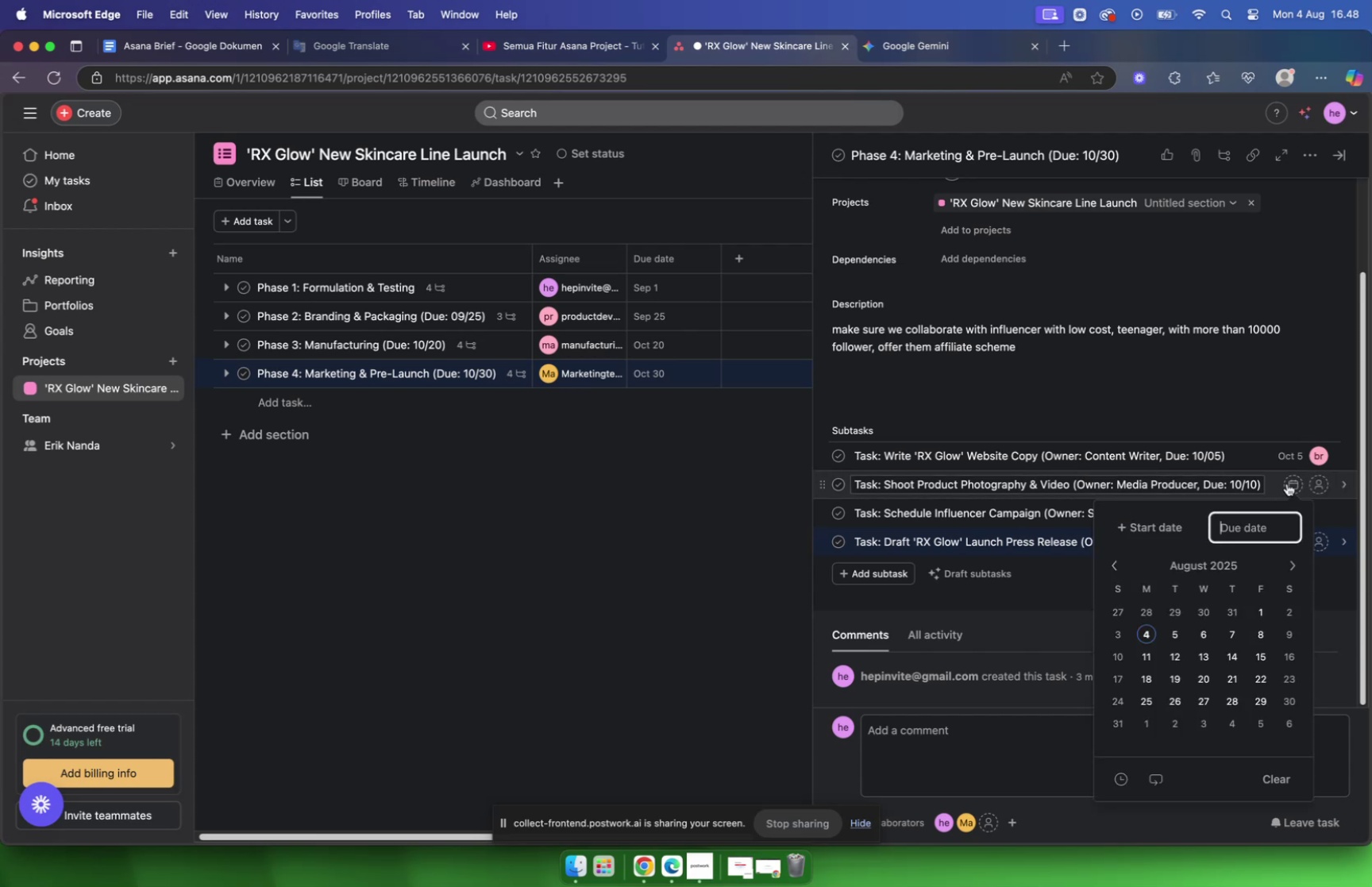 
left_click([1287, 482])
 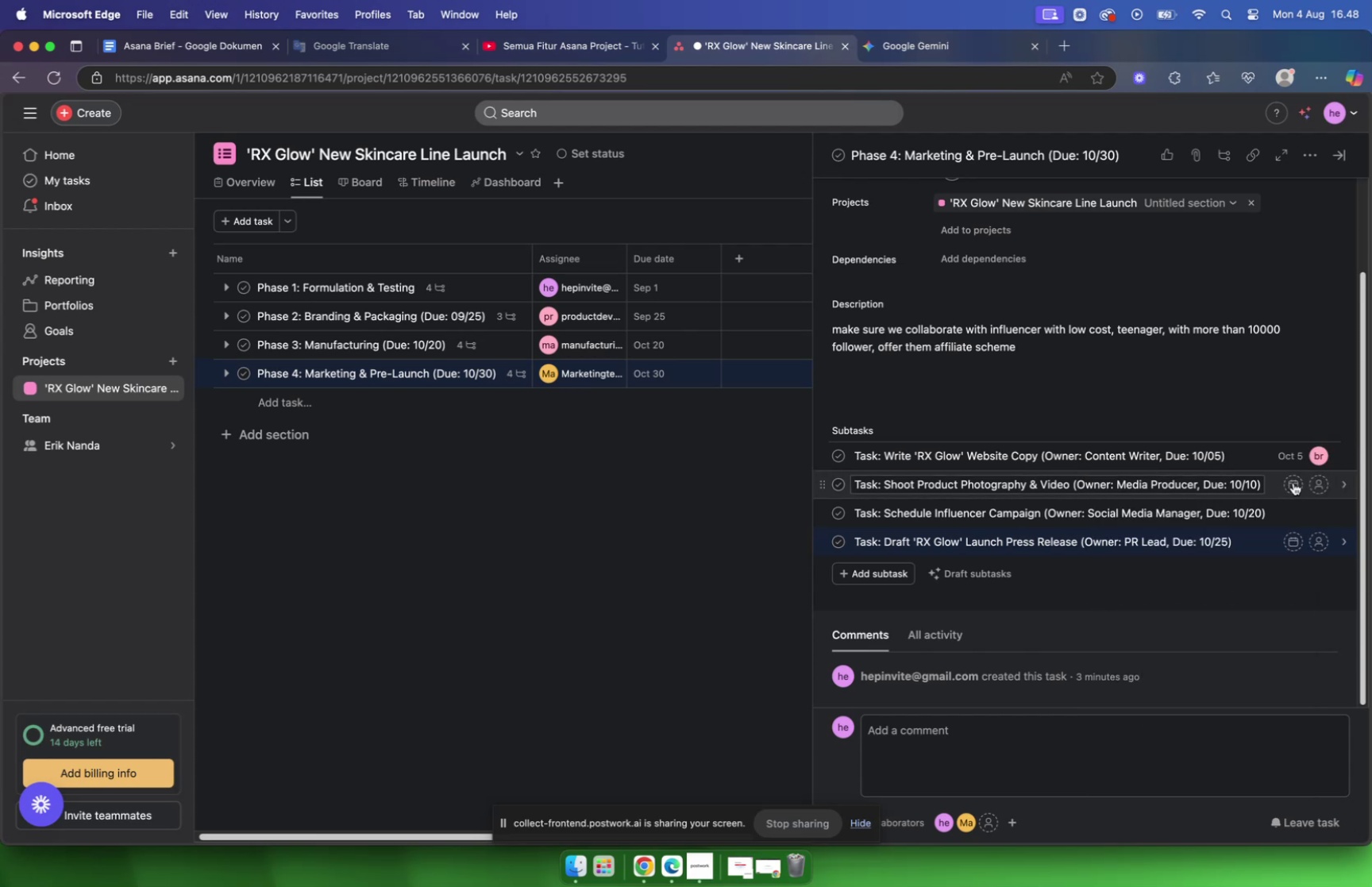 
left_click([1296, 481])
 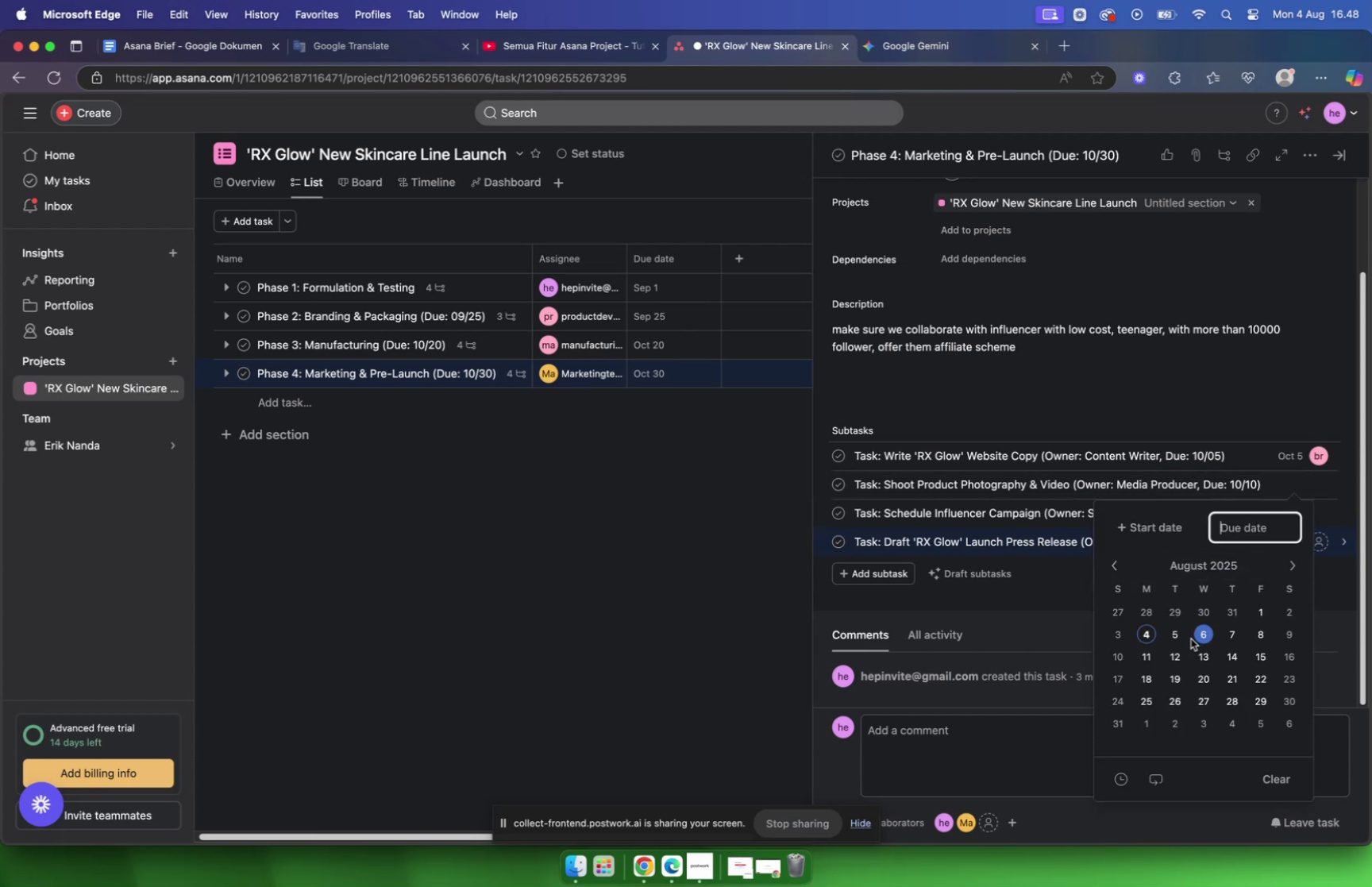 
left_click([1293, 561])
 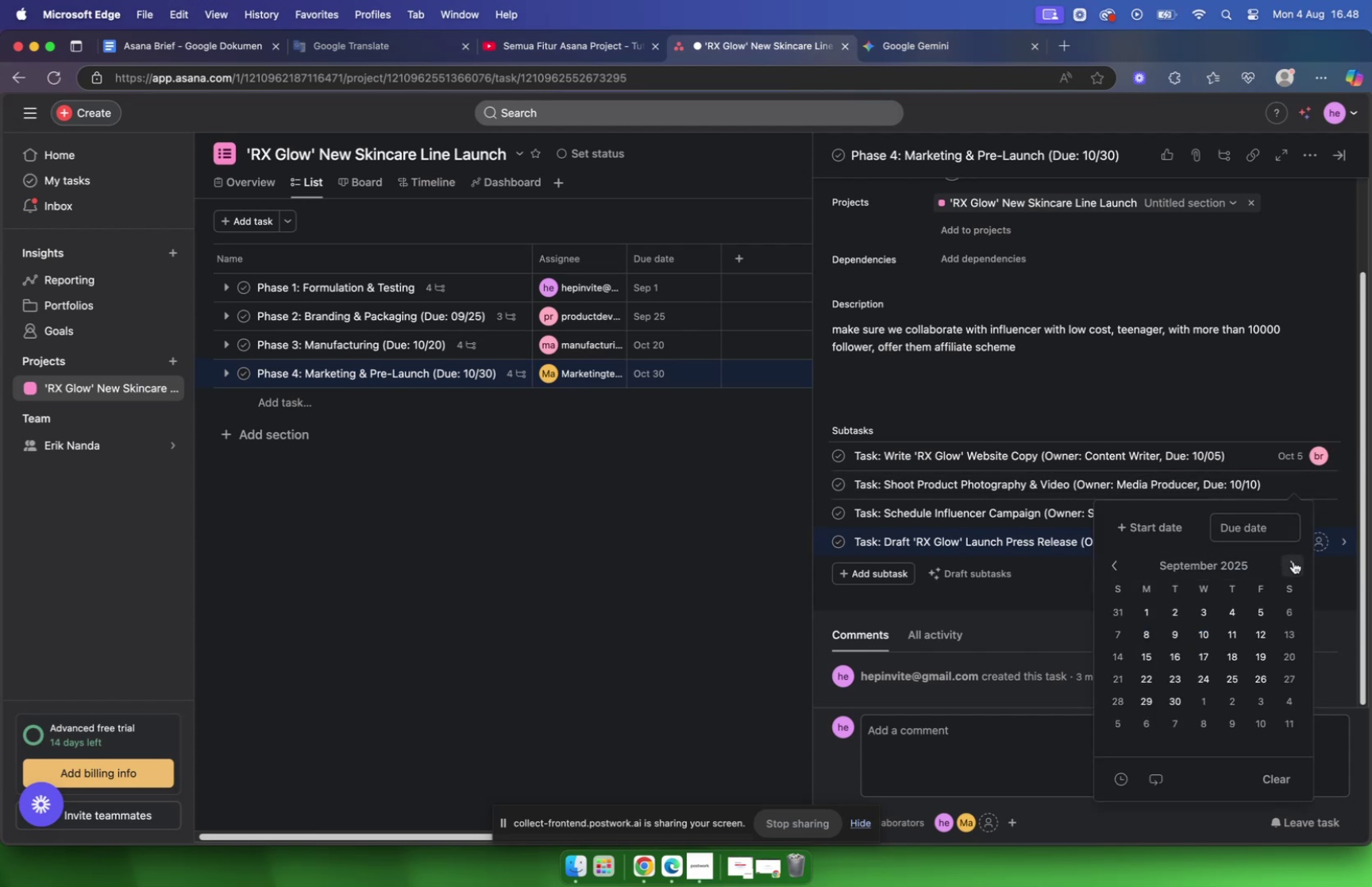 
left_click([1293, 561])
 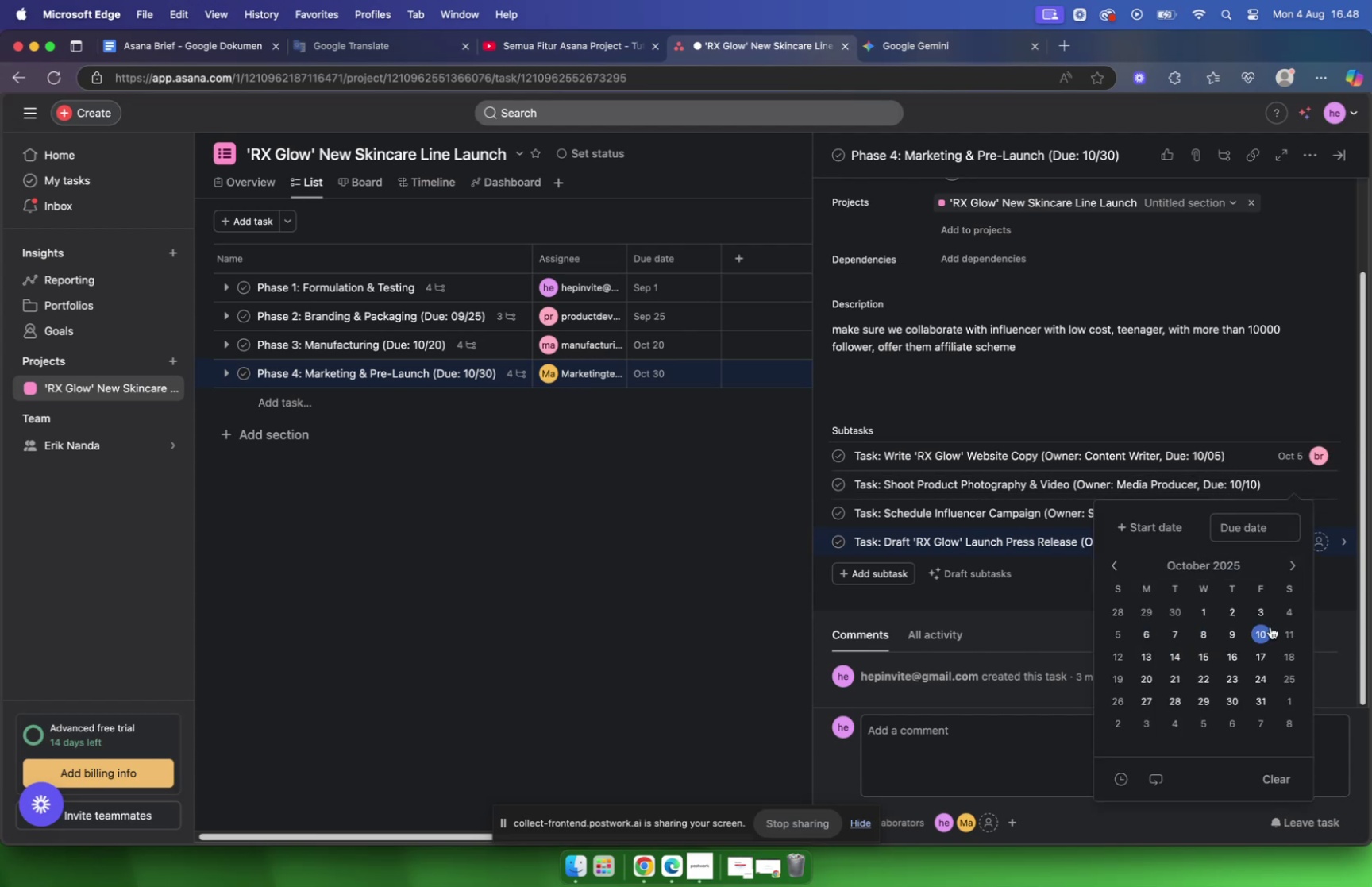 
left_click([1266, 630])
 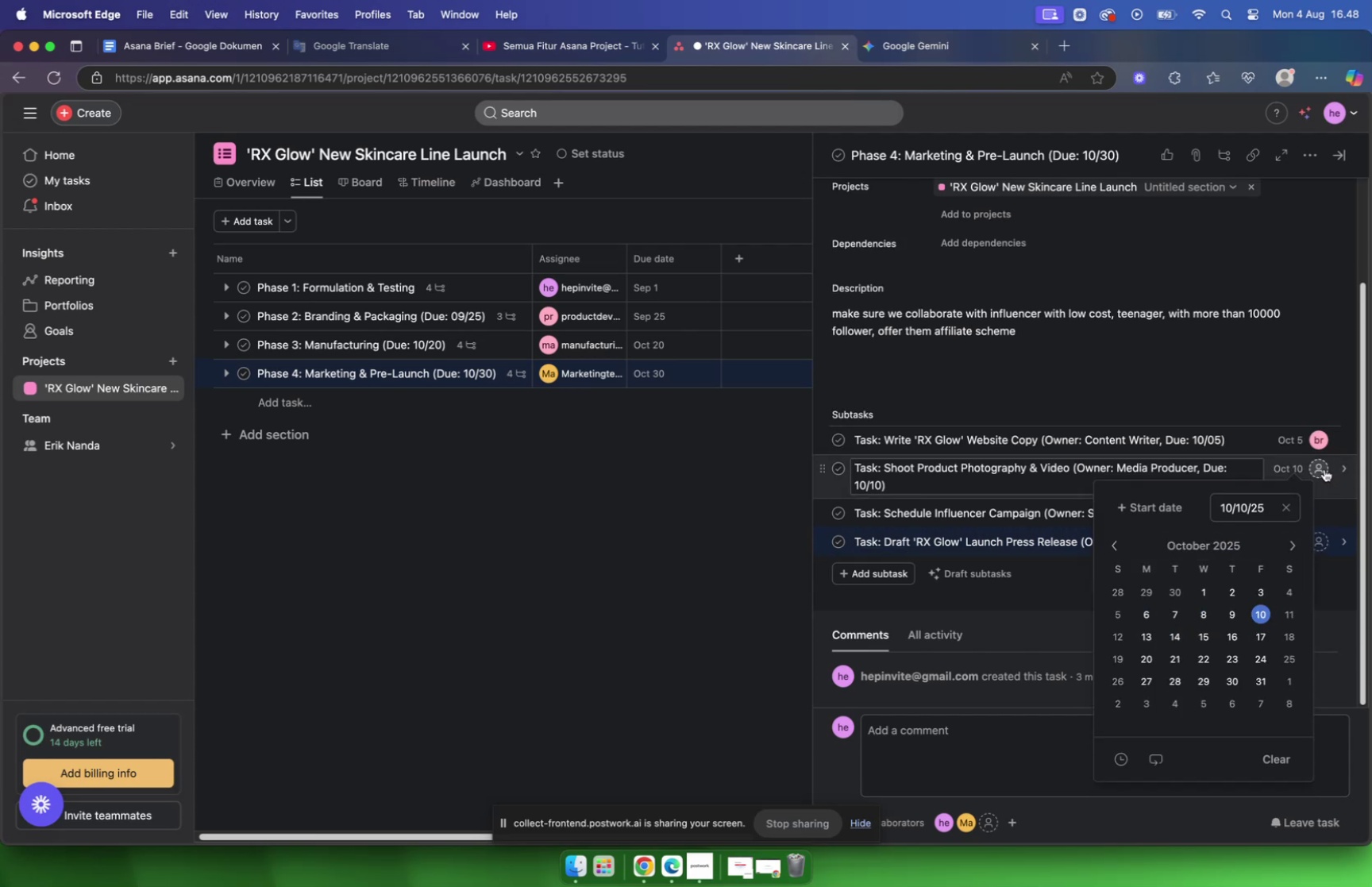 
left_click([1322, 468])
 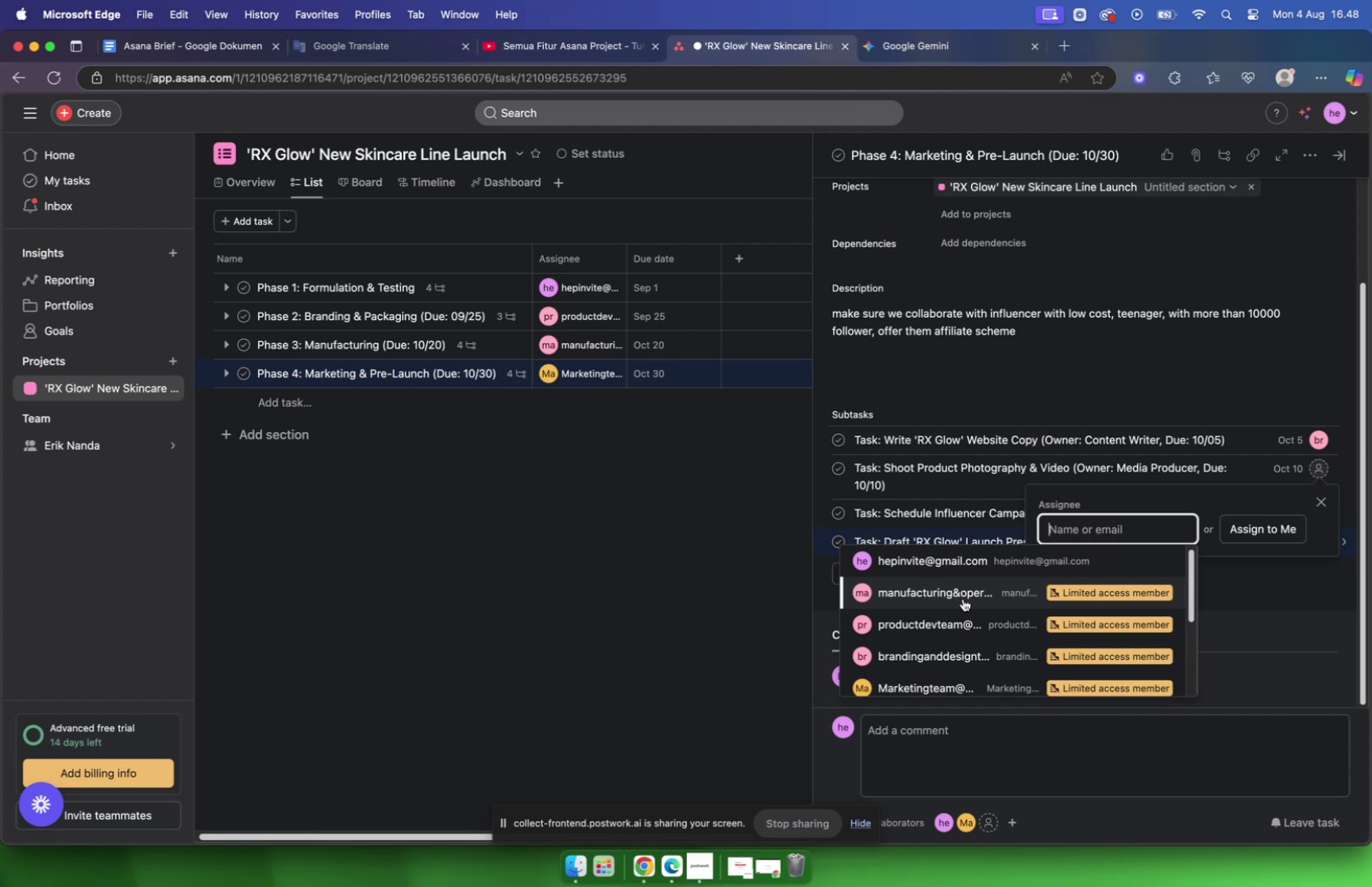 
wait(23.1)
 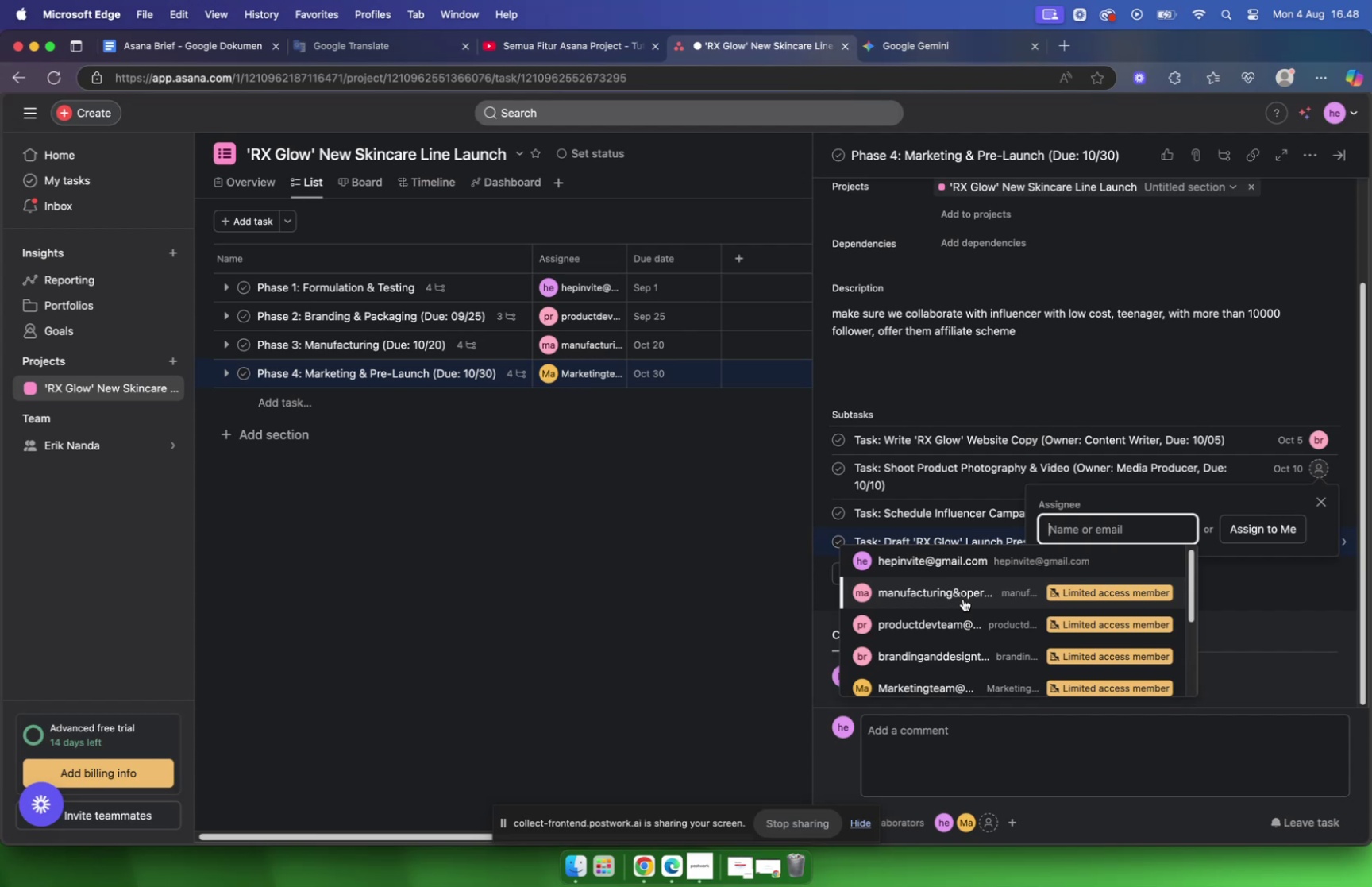 
scroll: coordinate [938, 602], scroll_direction: down, amount: 2.0
 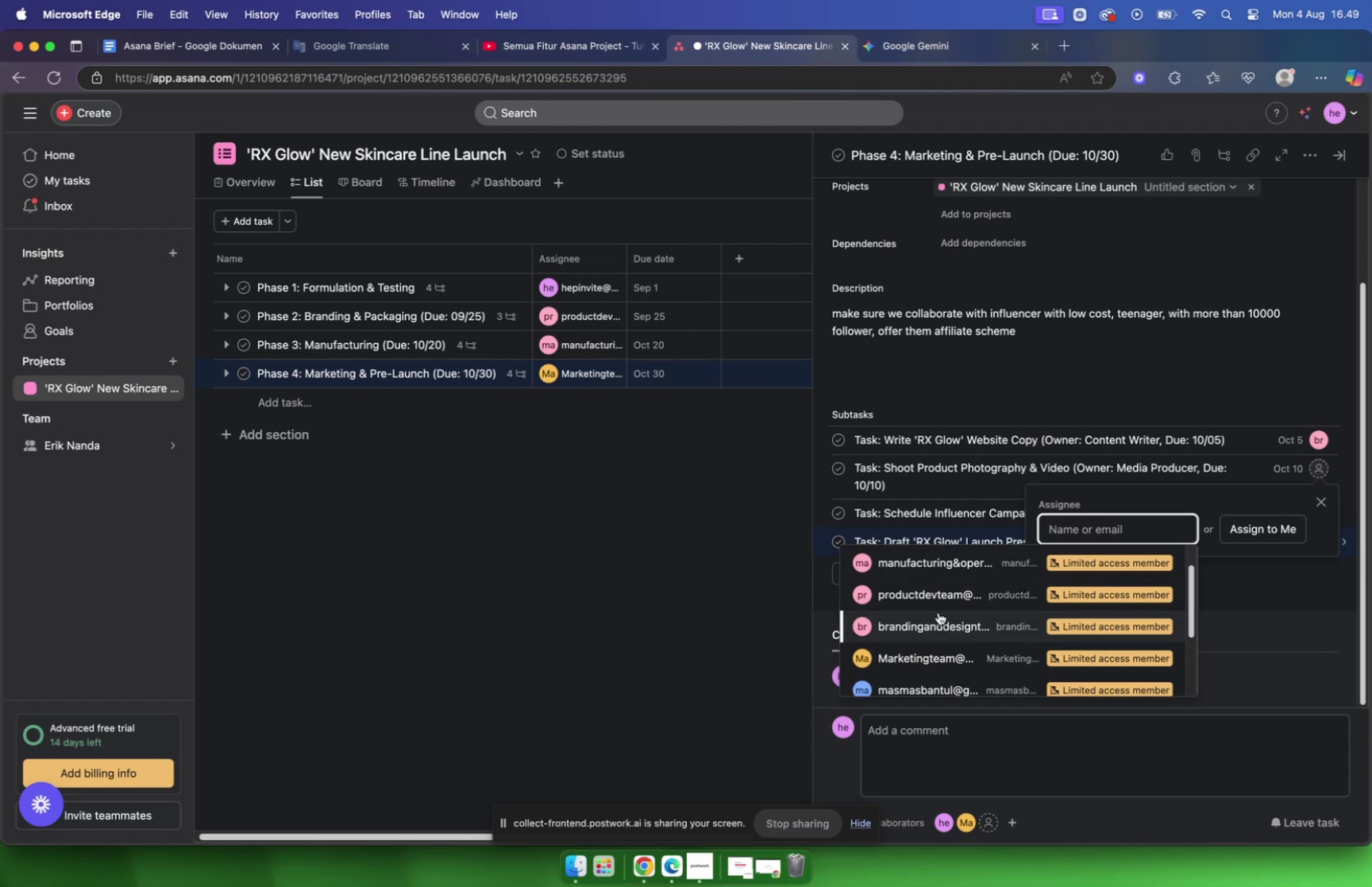 
left_click([937, 623])
 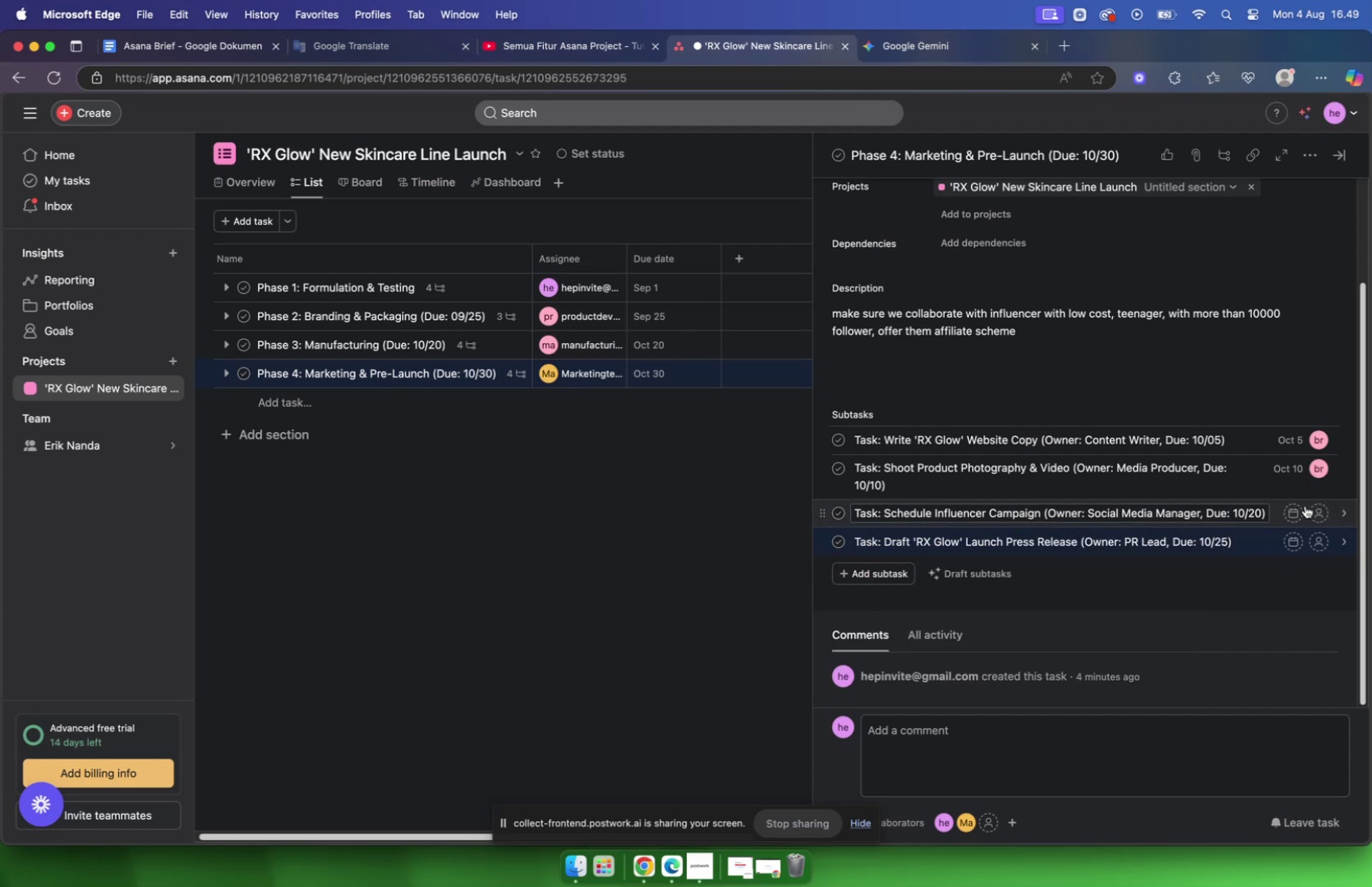 
left_click([1296, 510])
 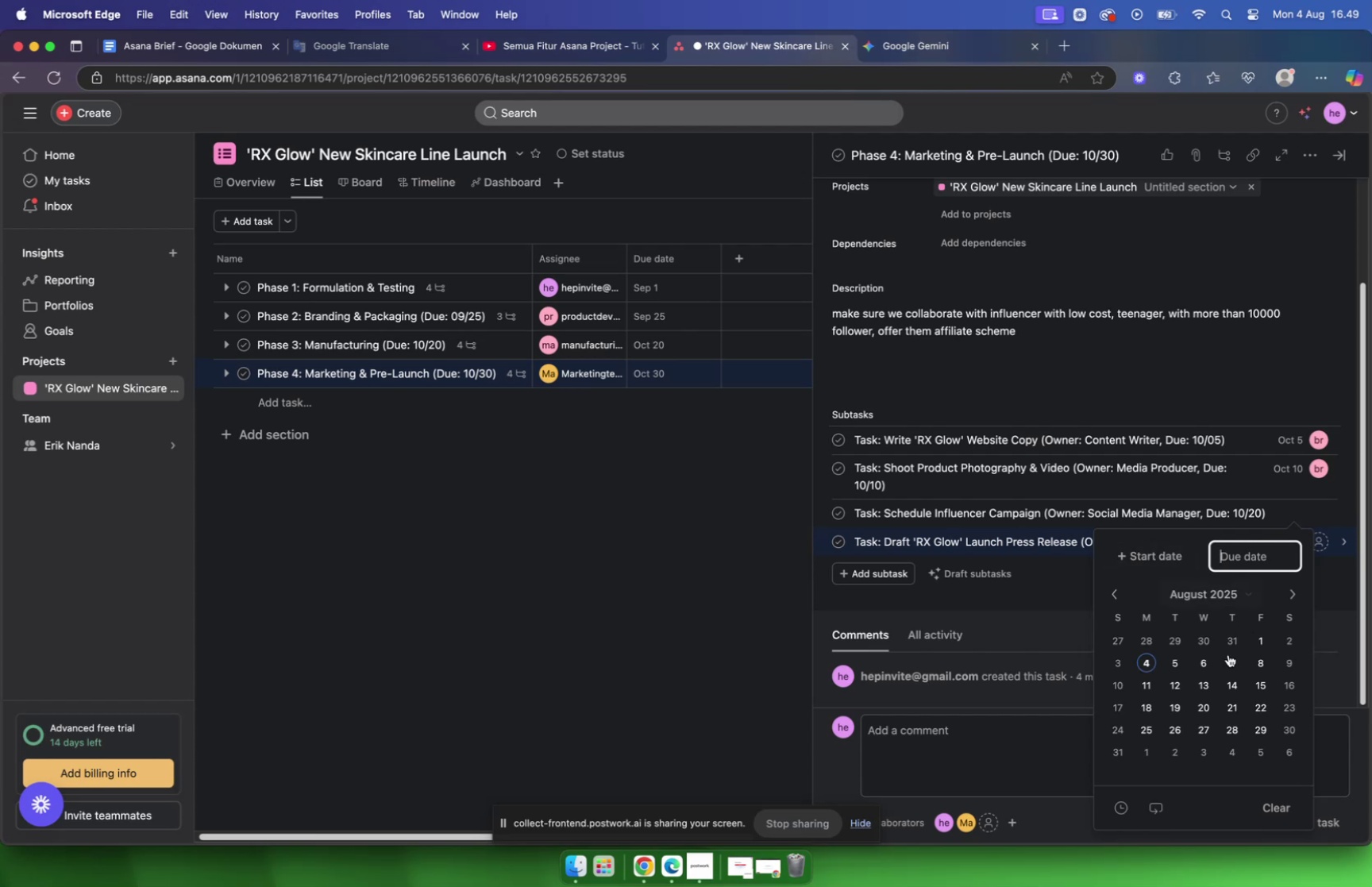 
wait(17.16)
 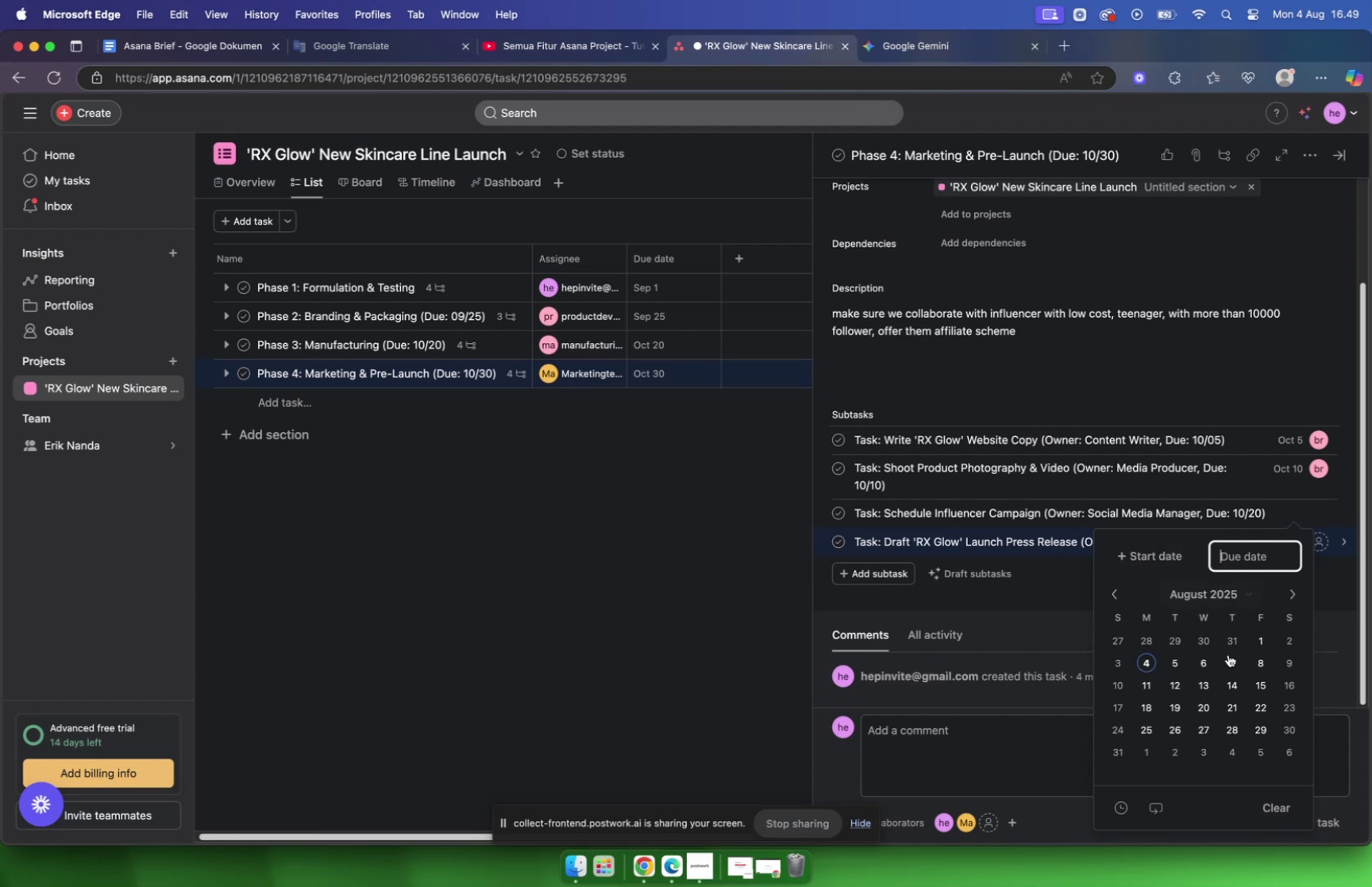 
double_click([1295, 590])
 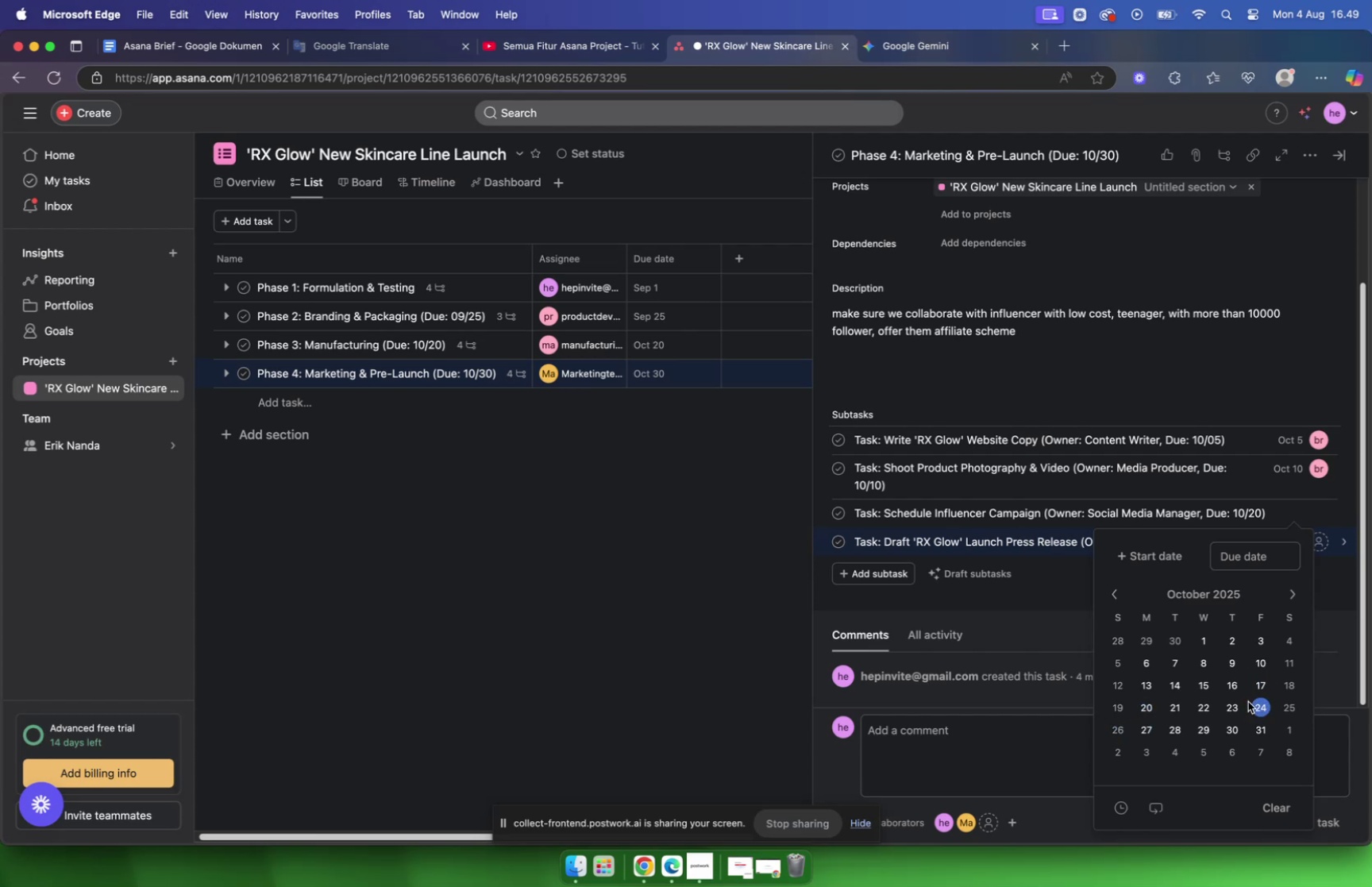 
wait(6.41)
 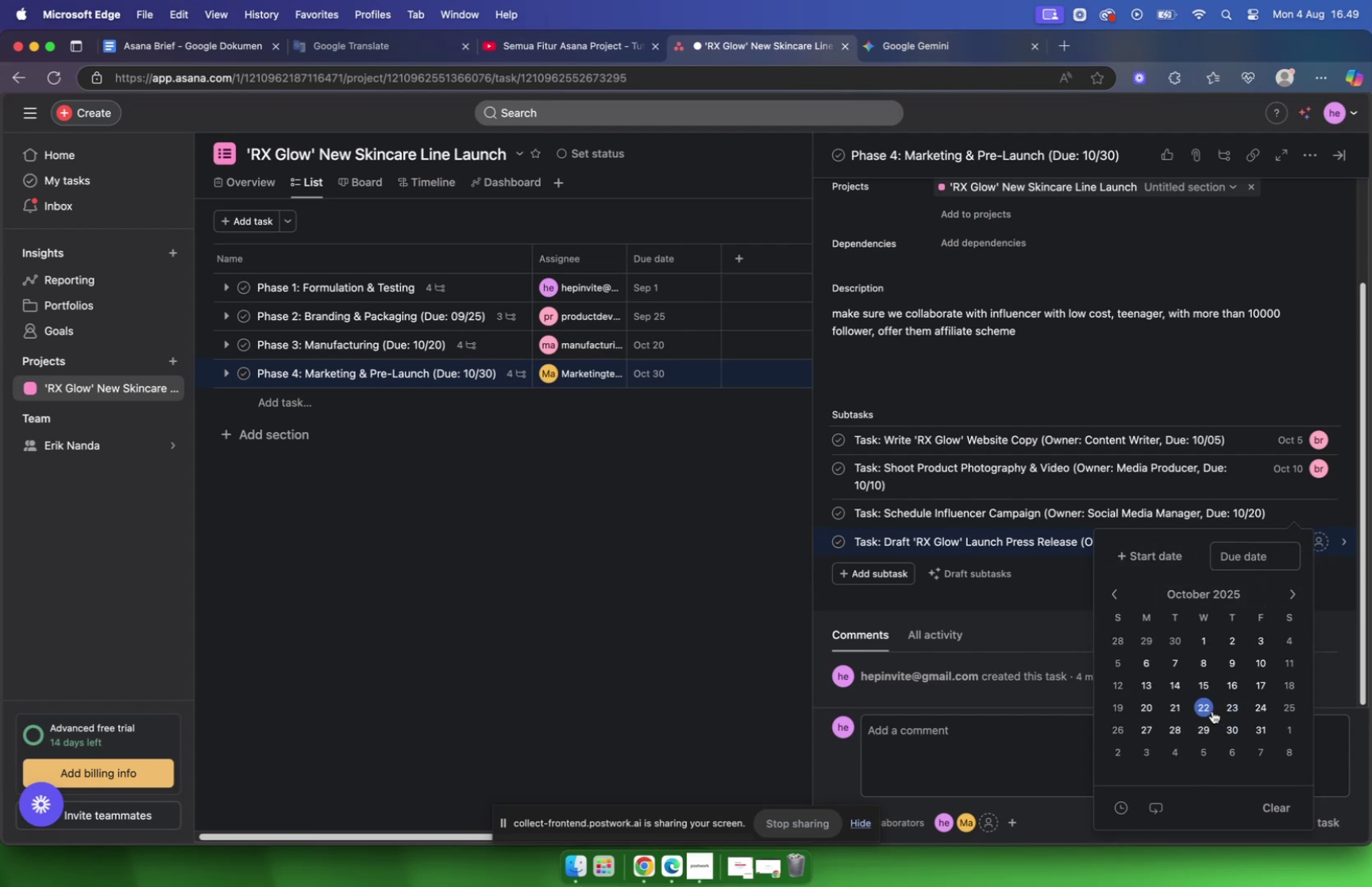 
left_click([1154, 704])
 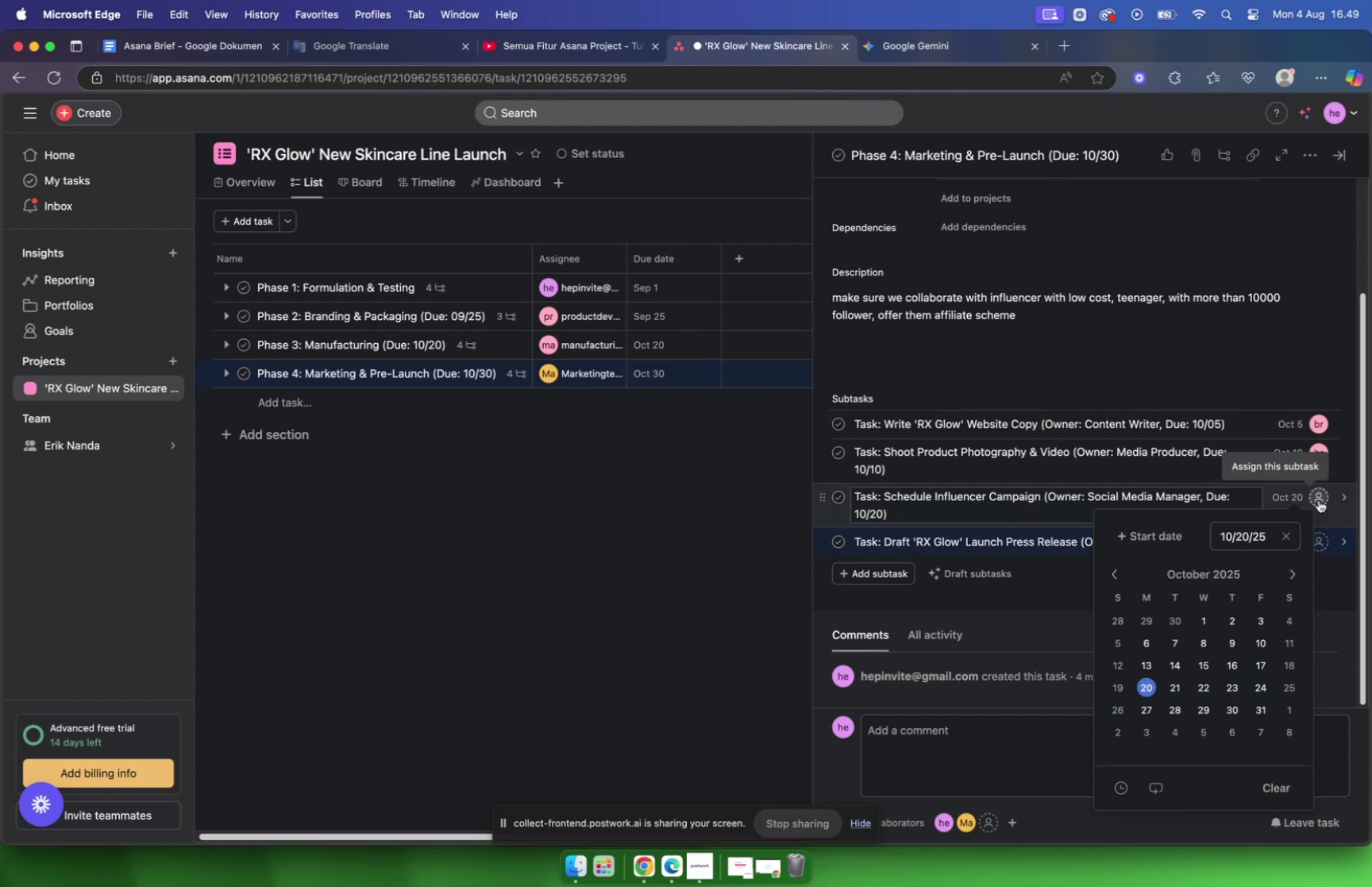 
left_click([1319, 499])
 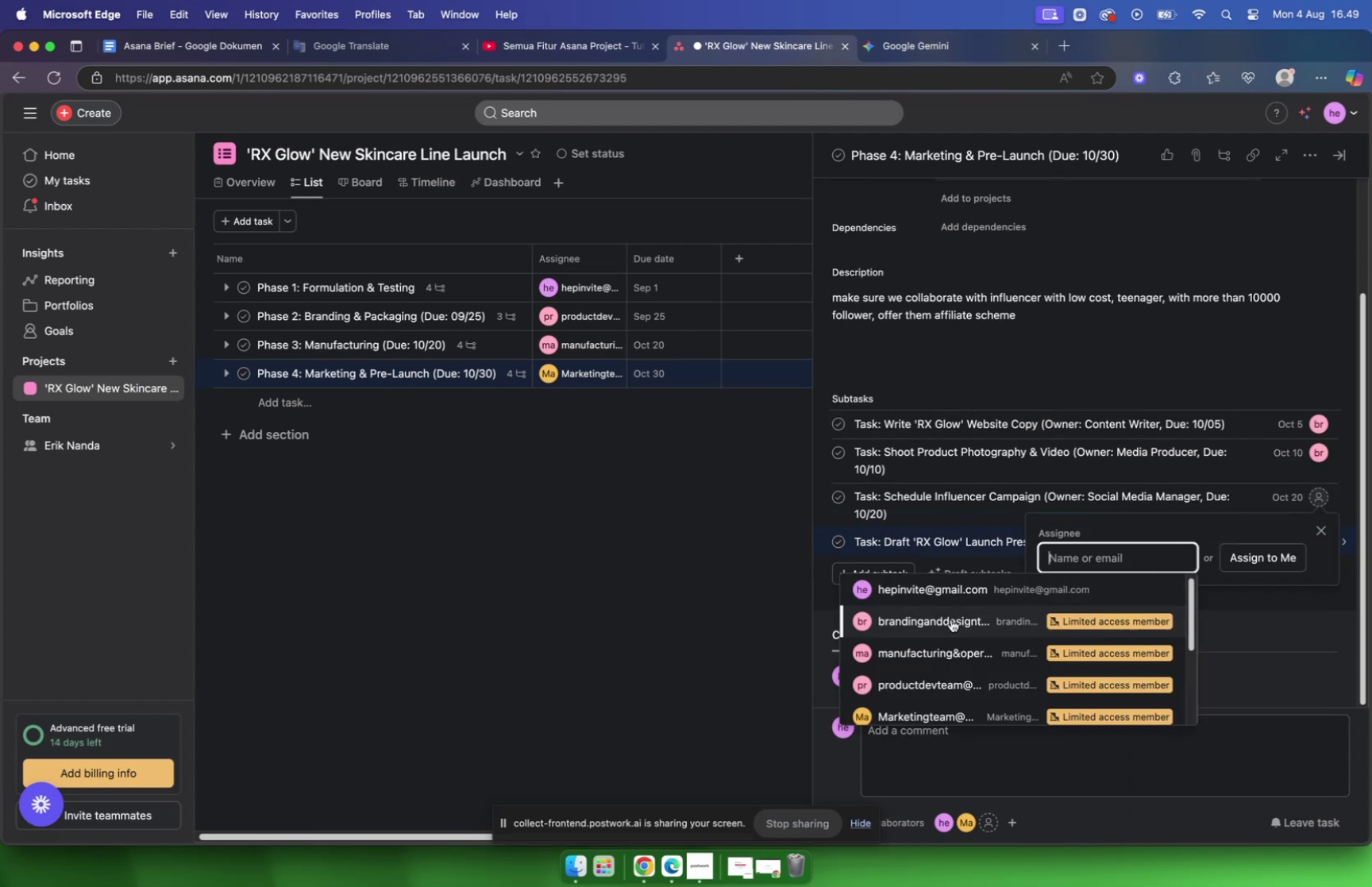 
scroll: coordinate [927, 631], scroll_direction: down, amount: 5.0
 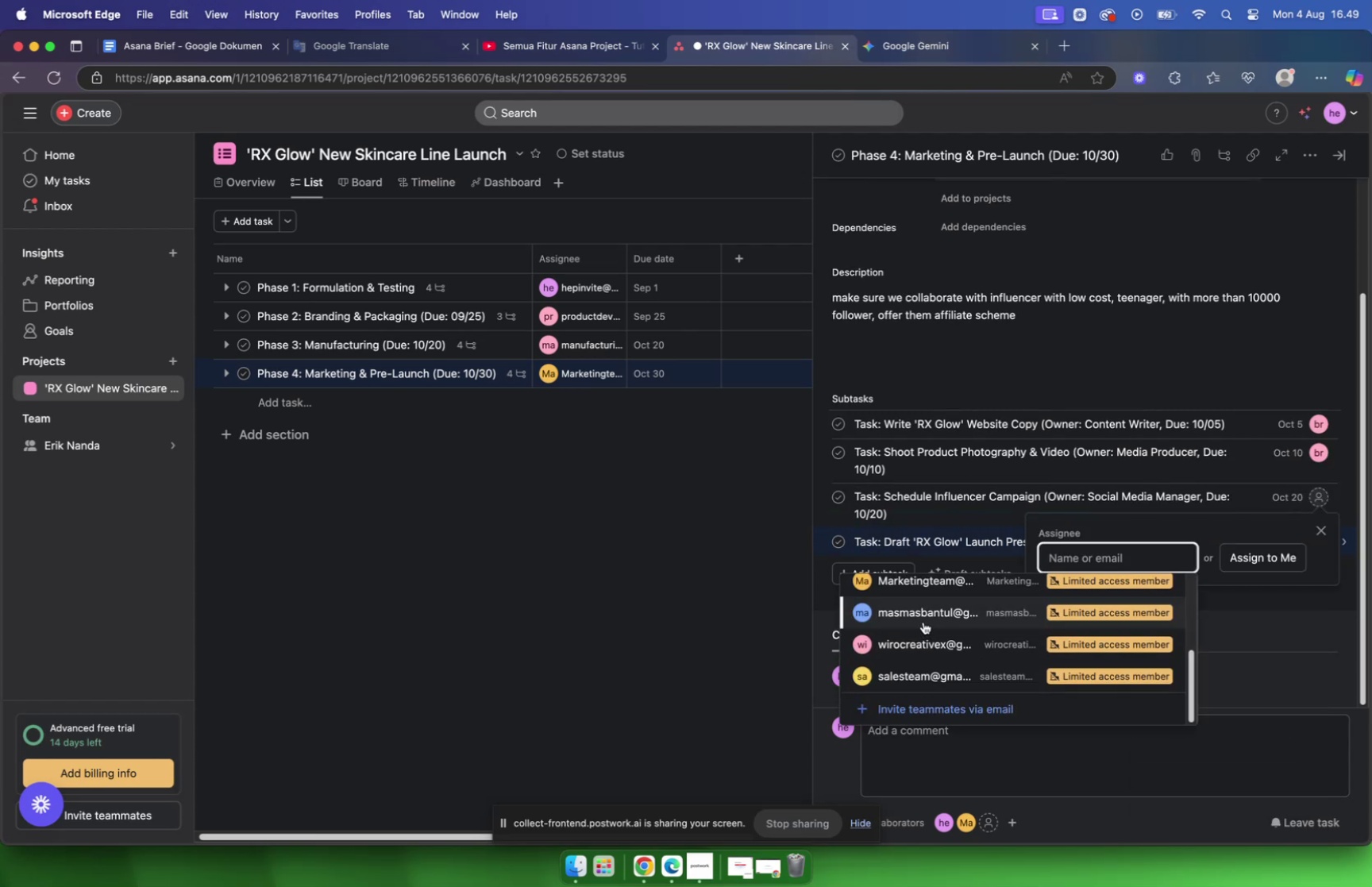 
scroll: coordinate [921, 615], scroll_direction: up, amount: 6.0
 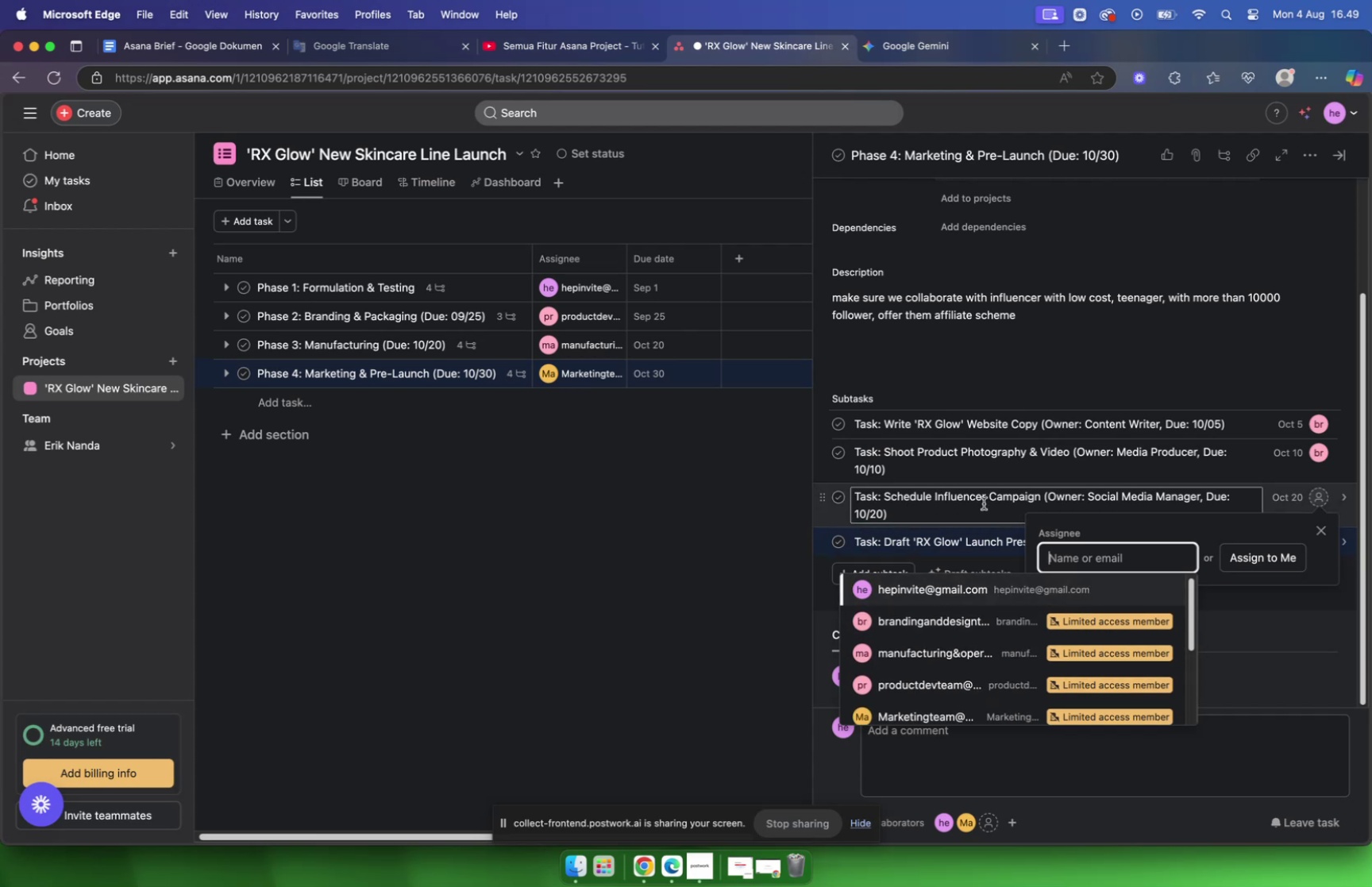 
scroll: coordinate [935, 648], scroll_direction: down, amount: 2.0
 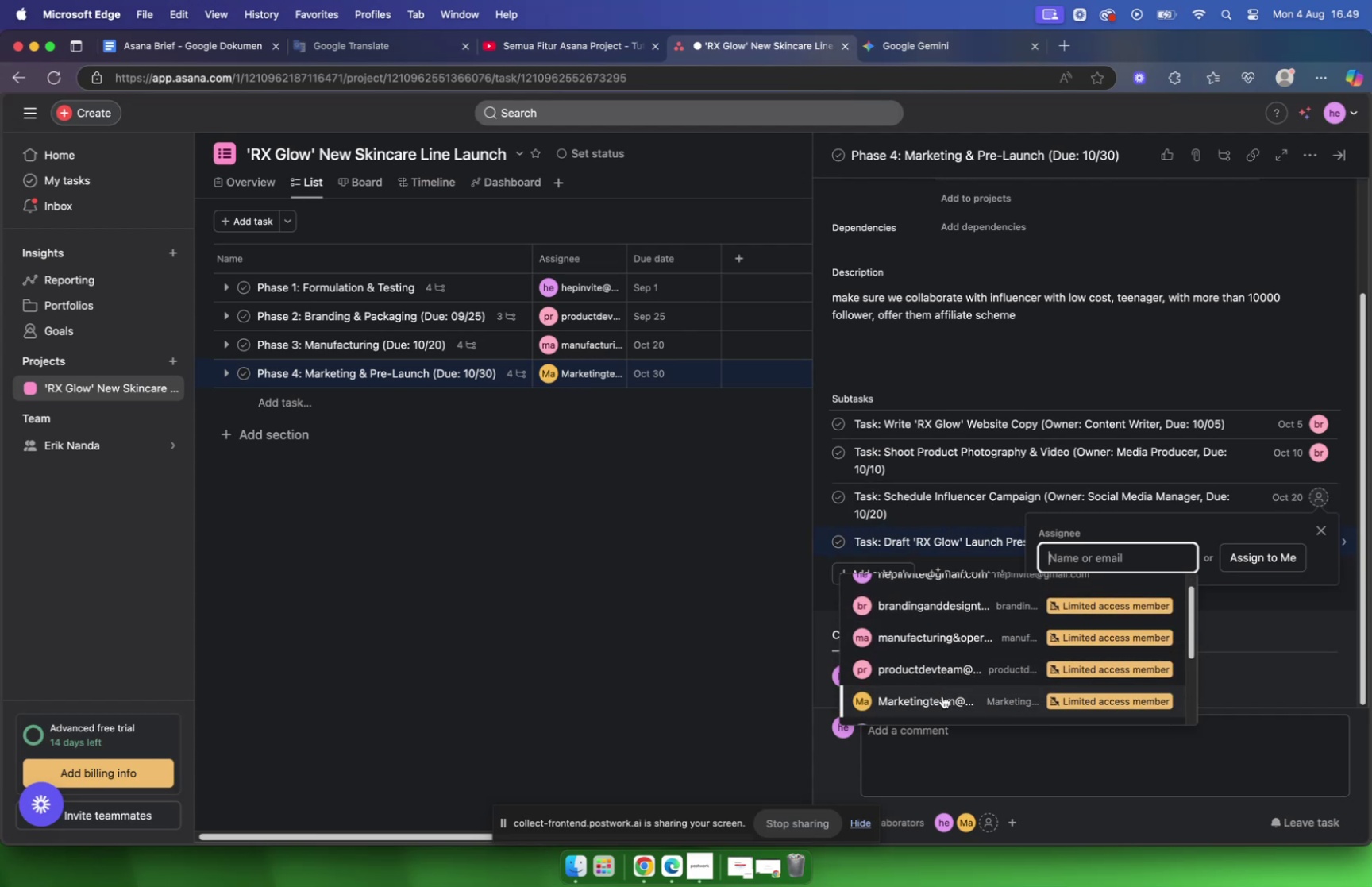 
left_click([931, 595])
 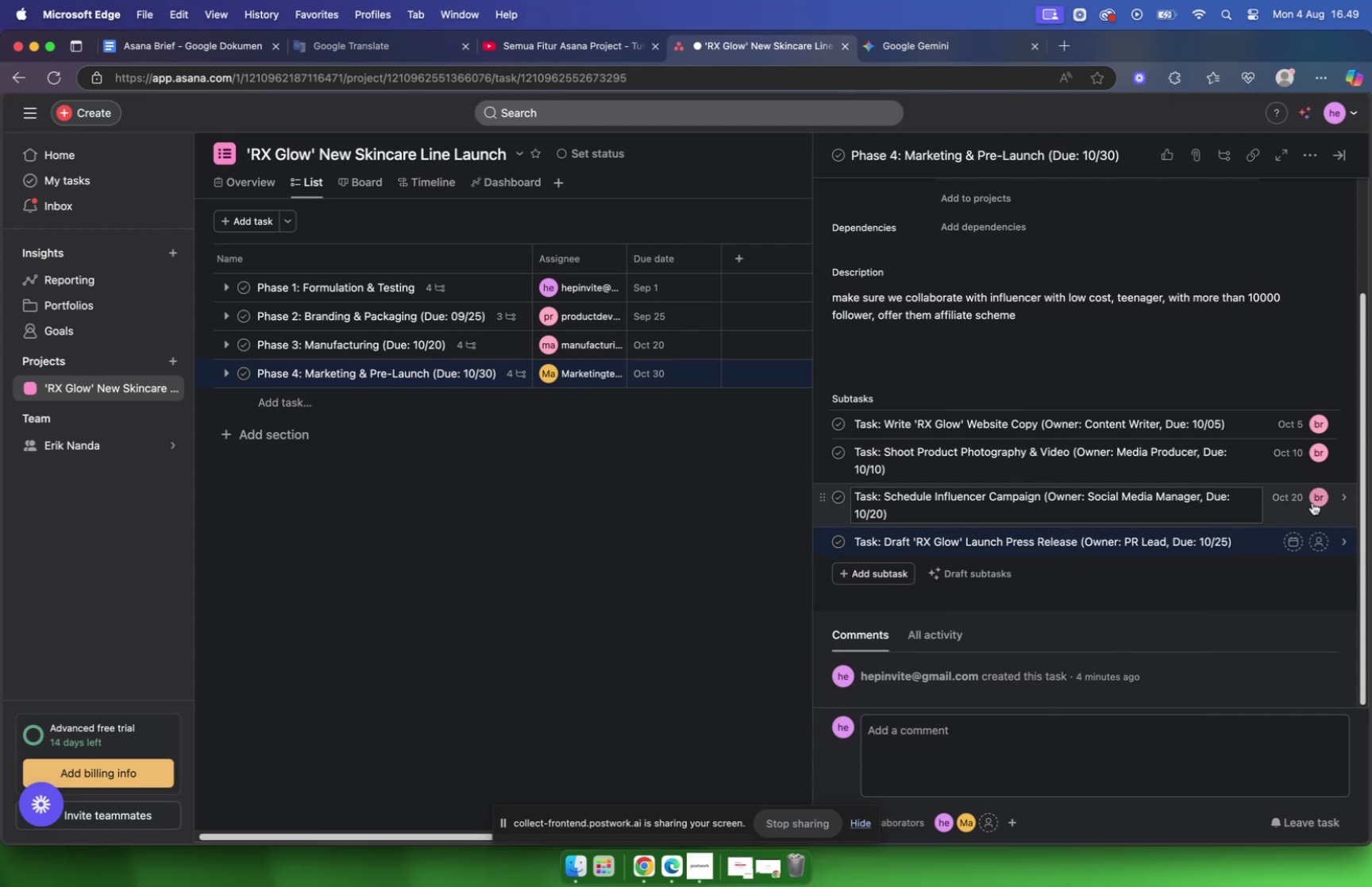 
left_click([1312, 498])
 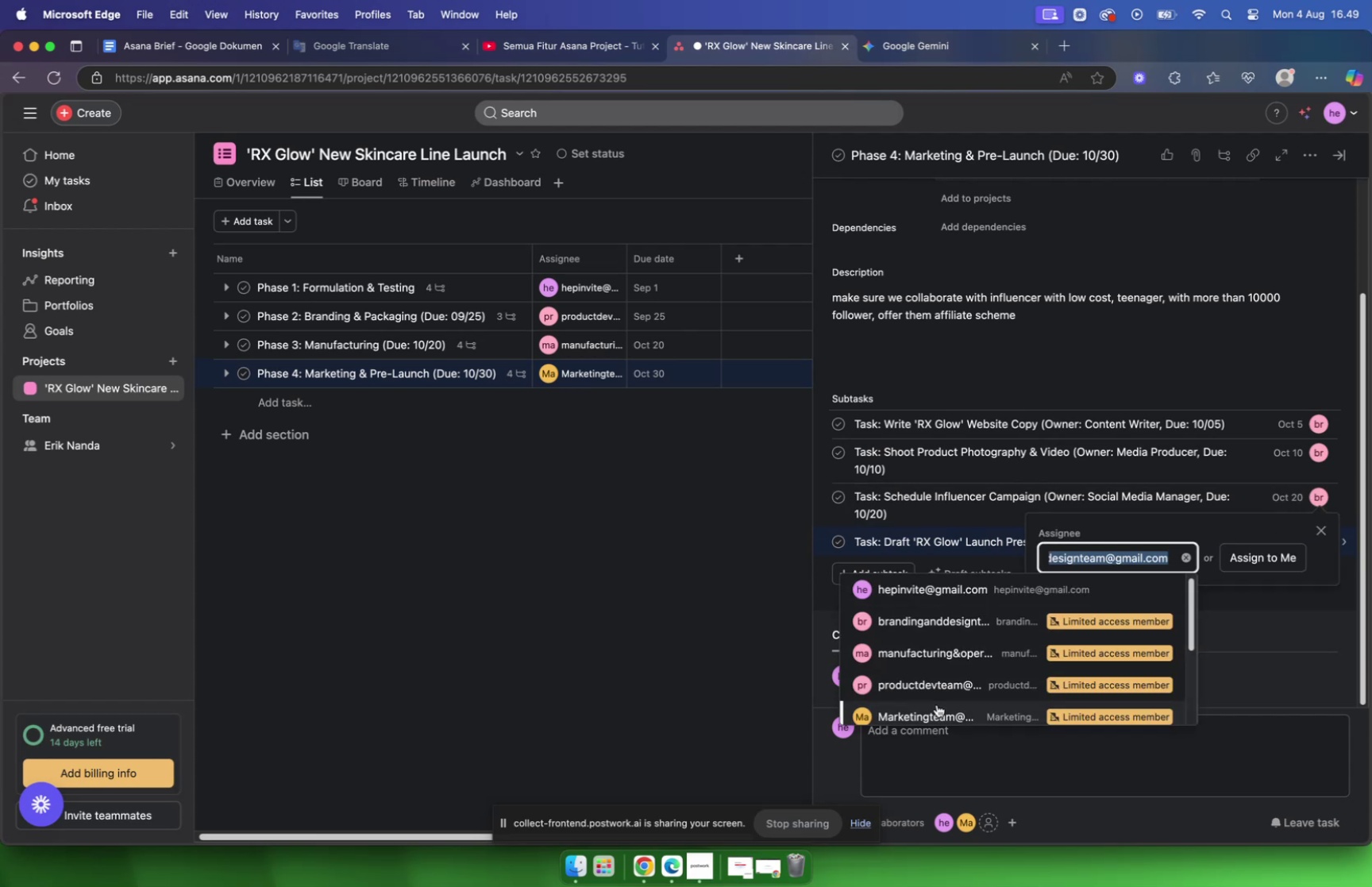 
left_click([938, 710])
 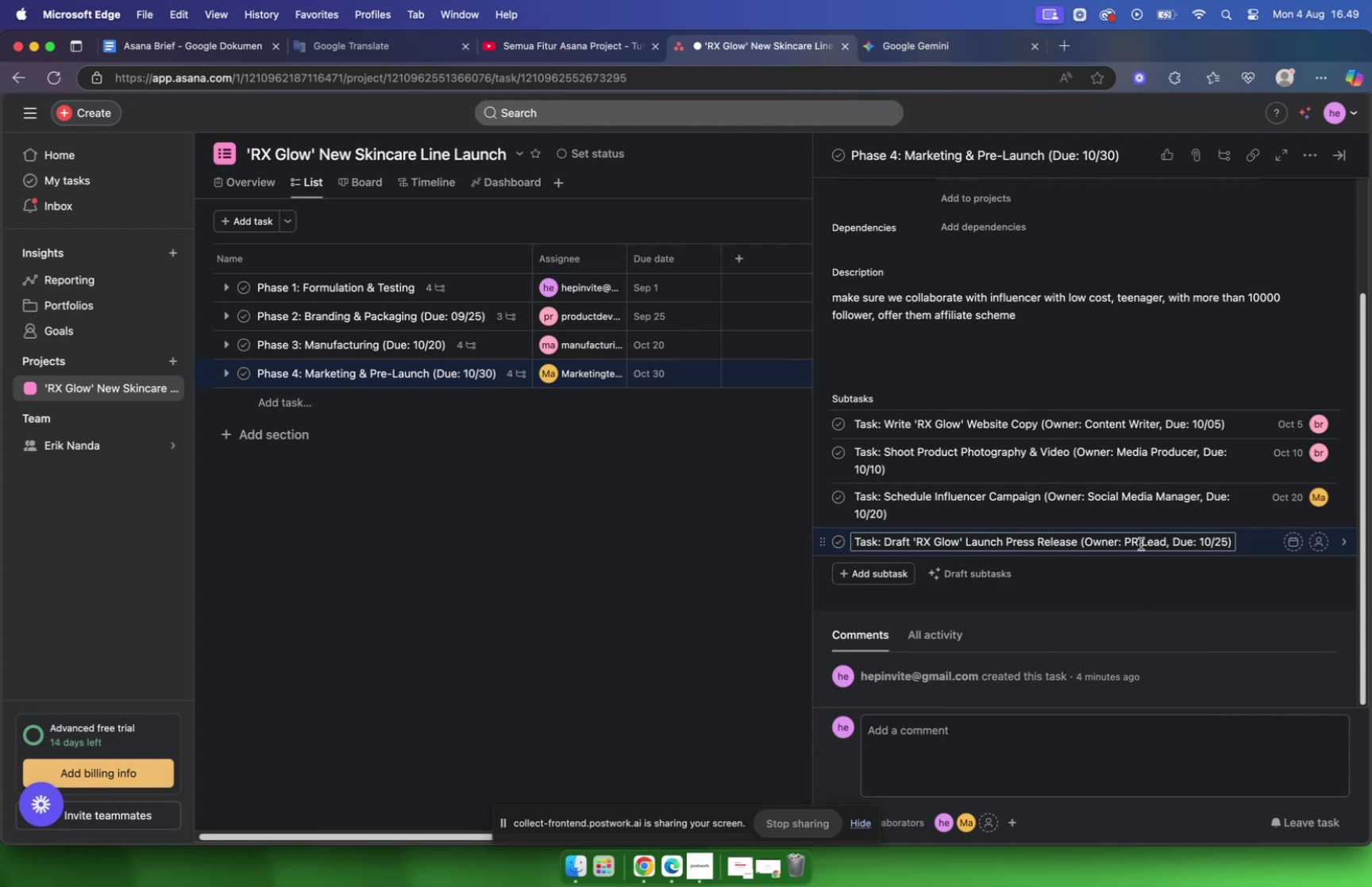 
mouse_move([1288, 574])
 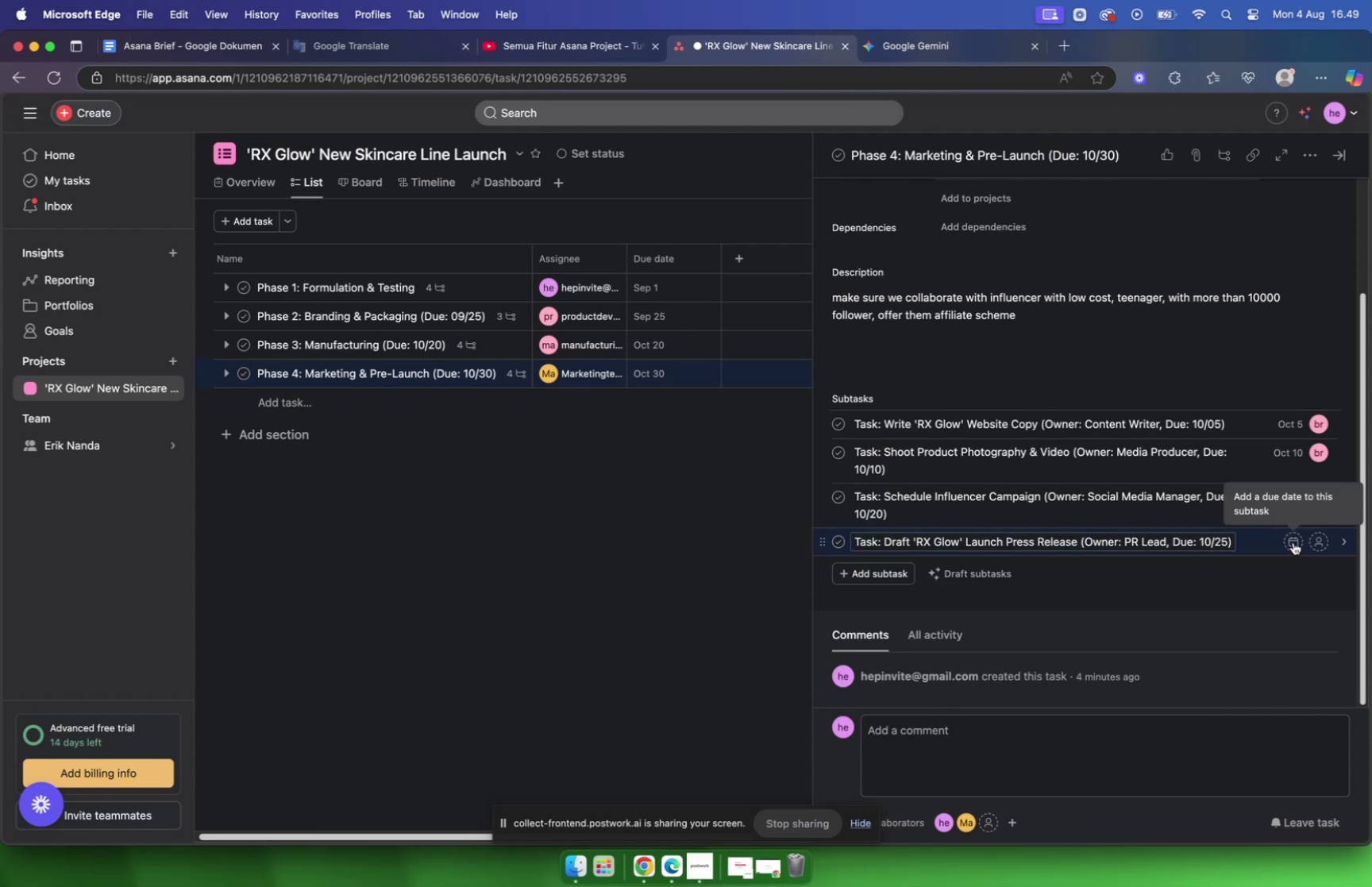 
left_click([1293, 542])
 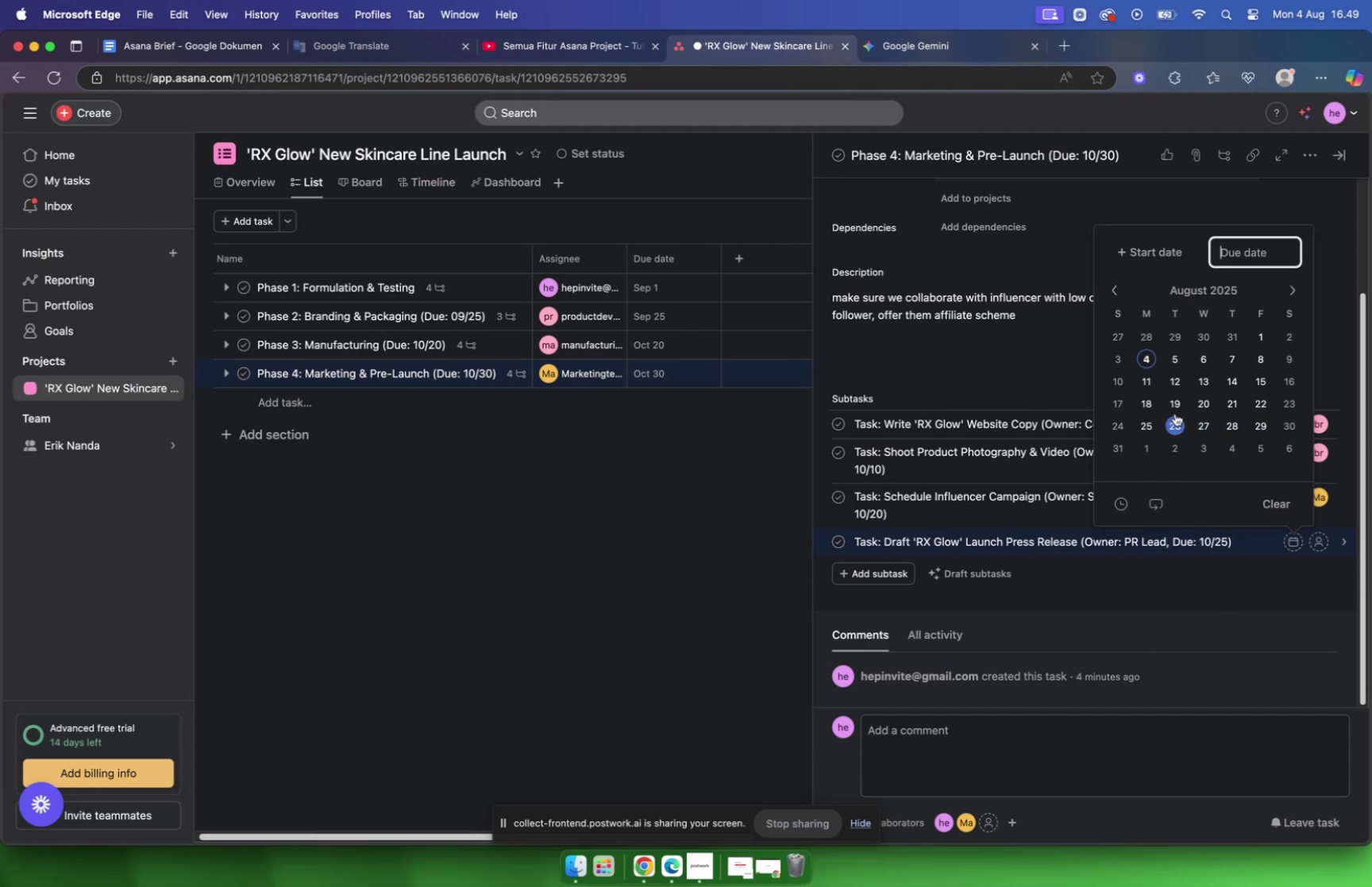 
wait(6.73)
 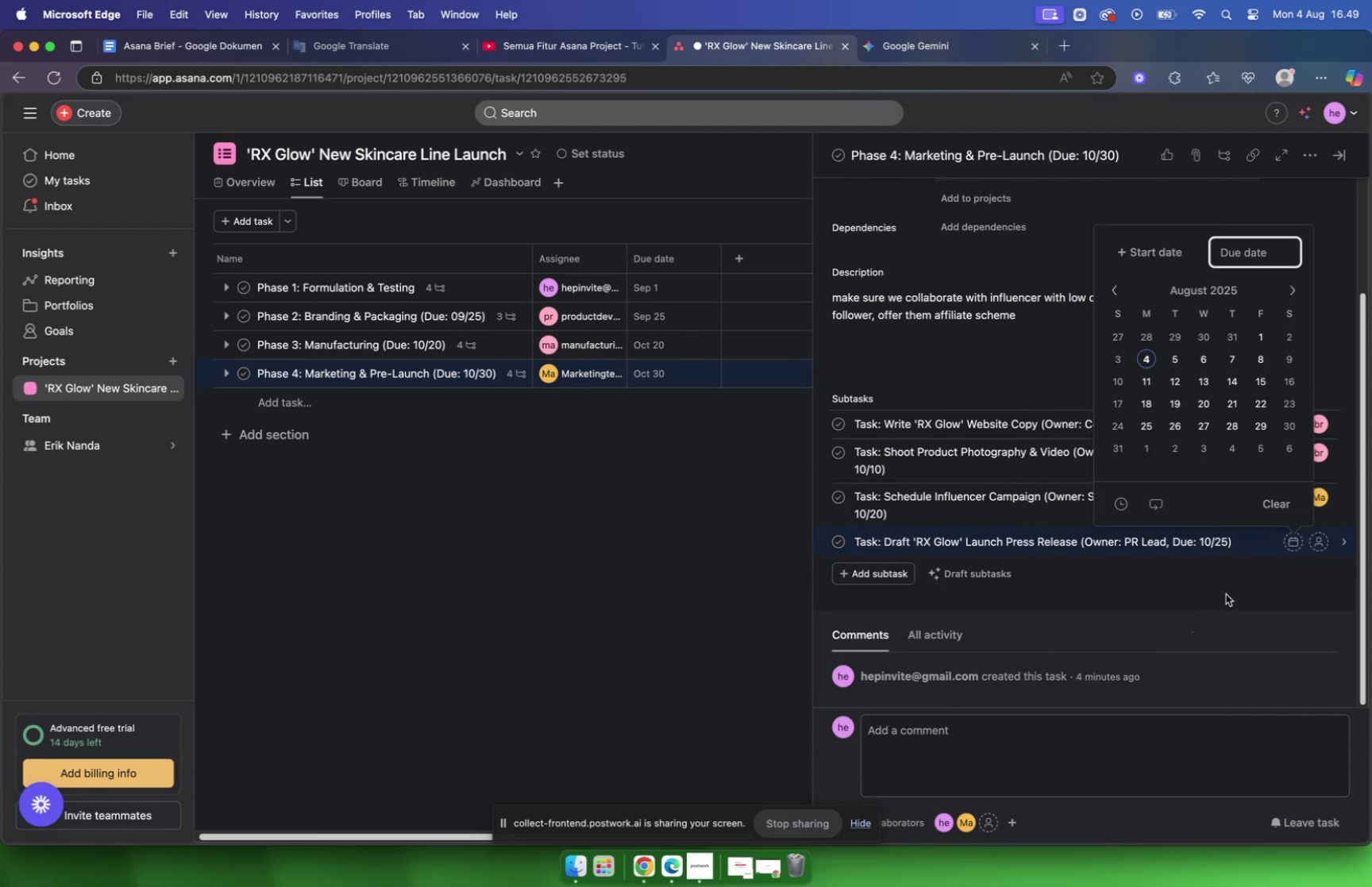 
left_click([1315, 545])
 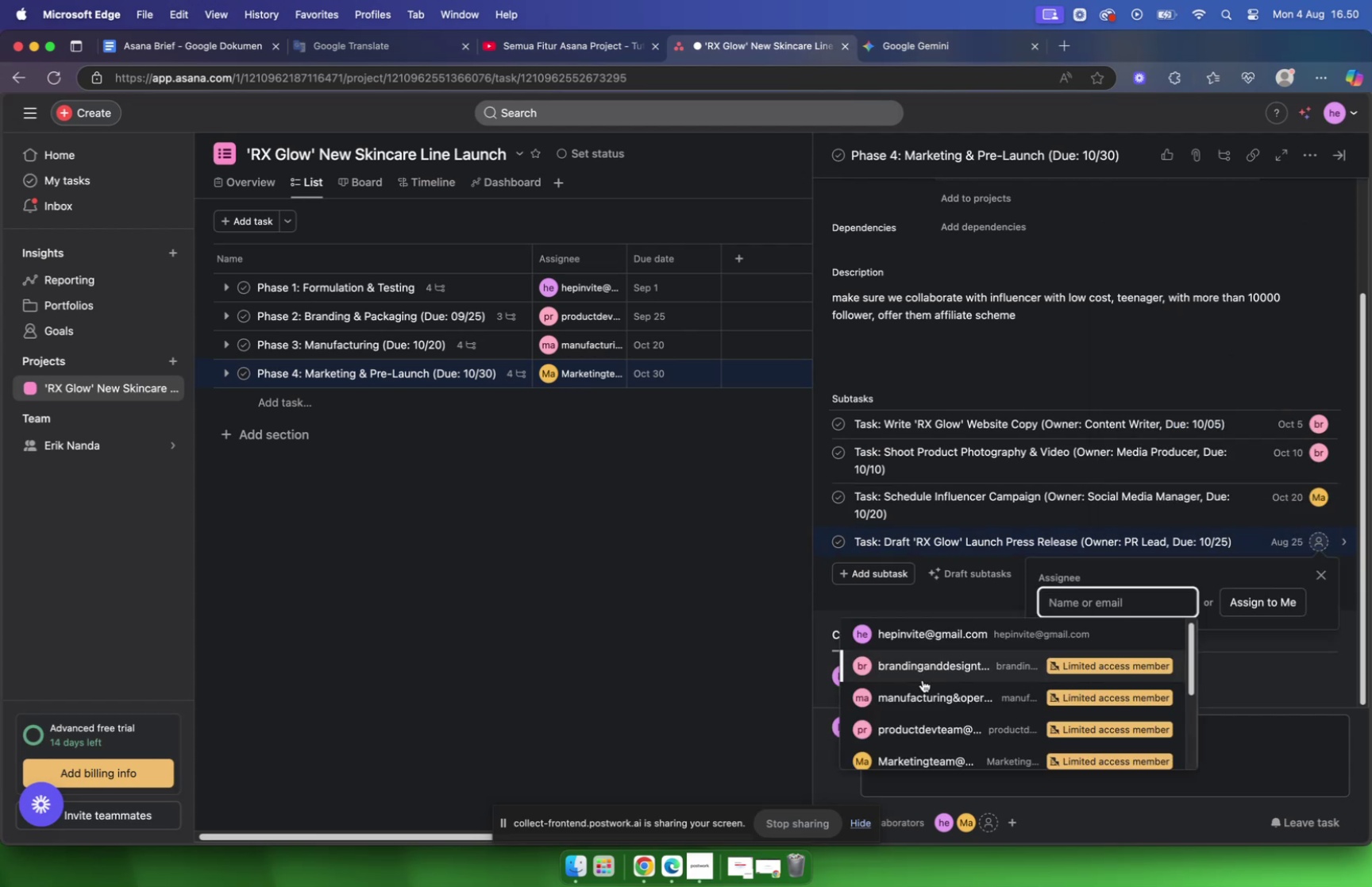 
scroll: coordinate [1045, 578], scroll_direction: down, amount: 6.0
 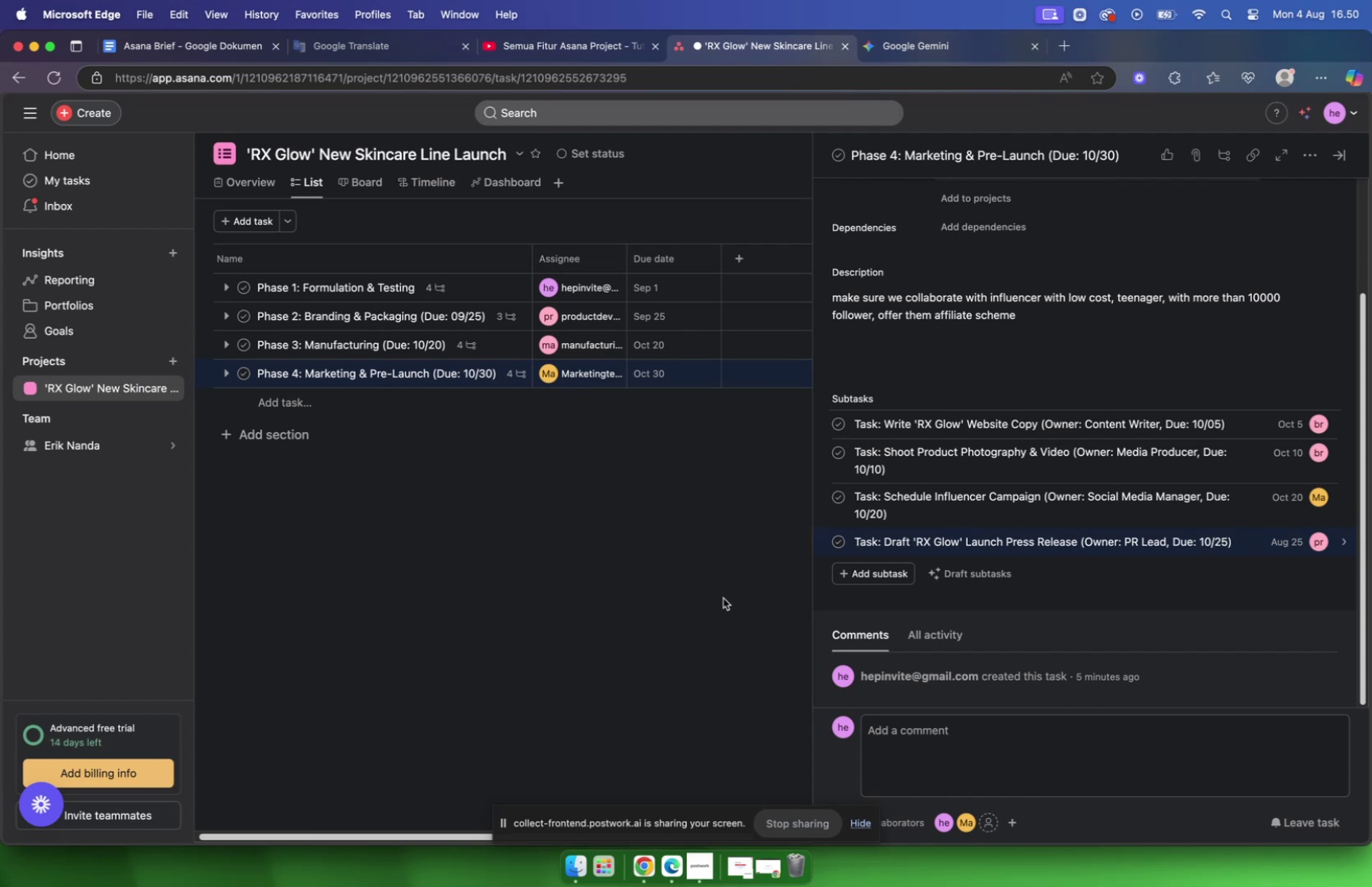 
left_click([723, 597])
 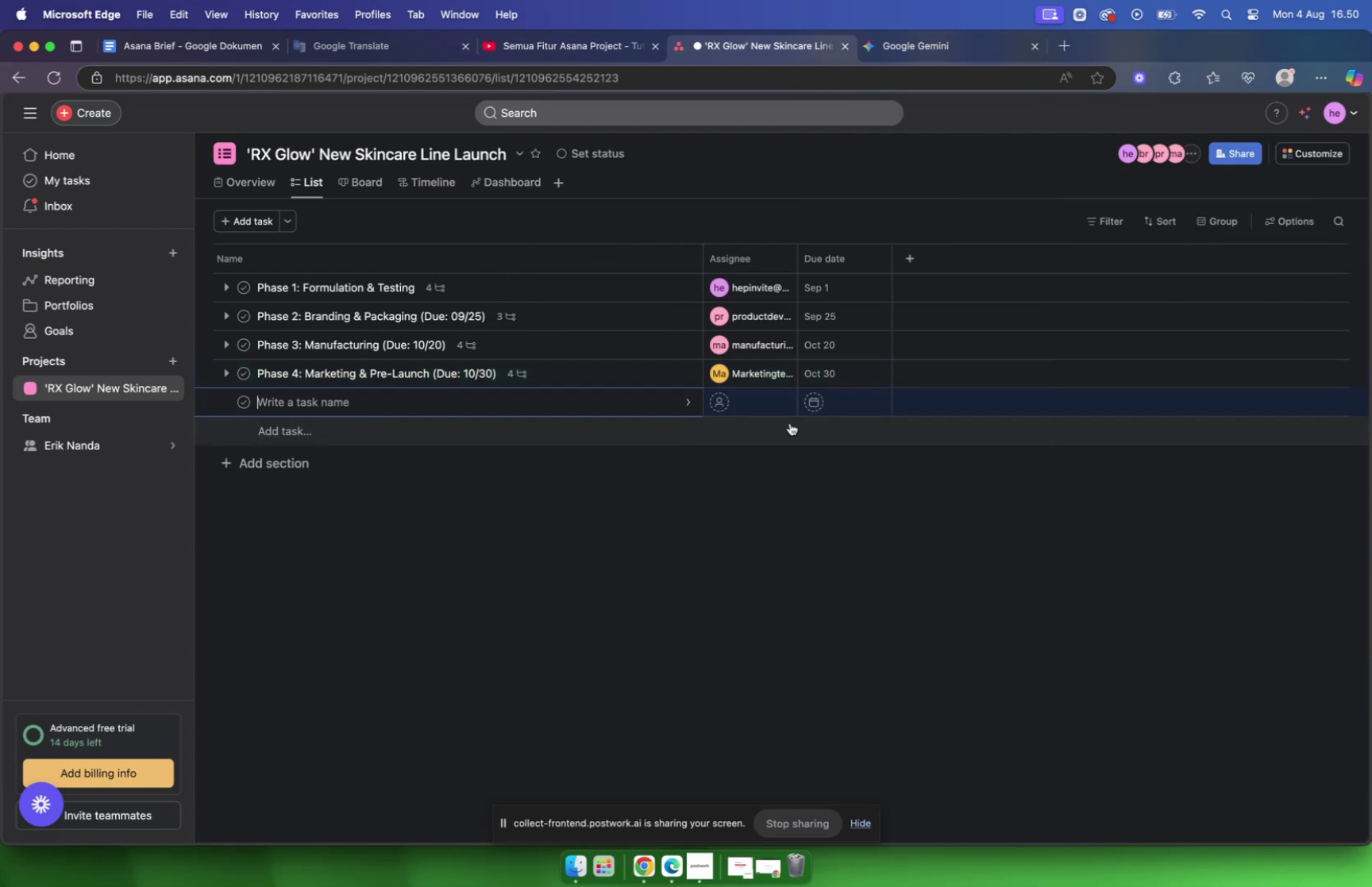 
left_click([896, 48])
 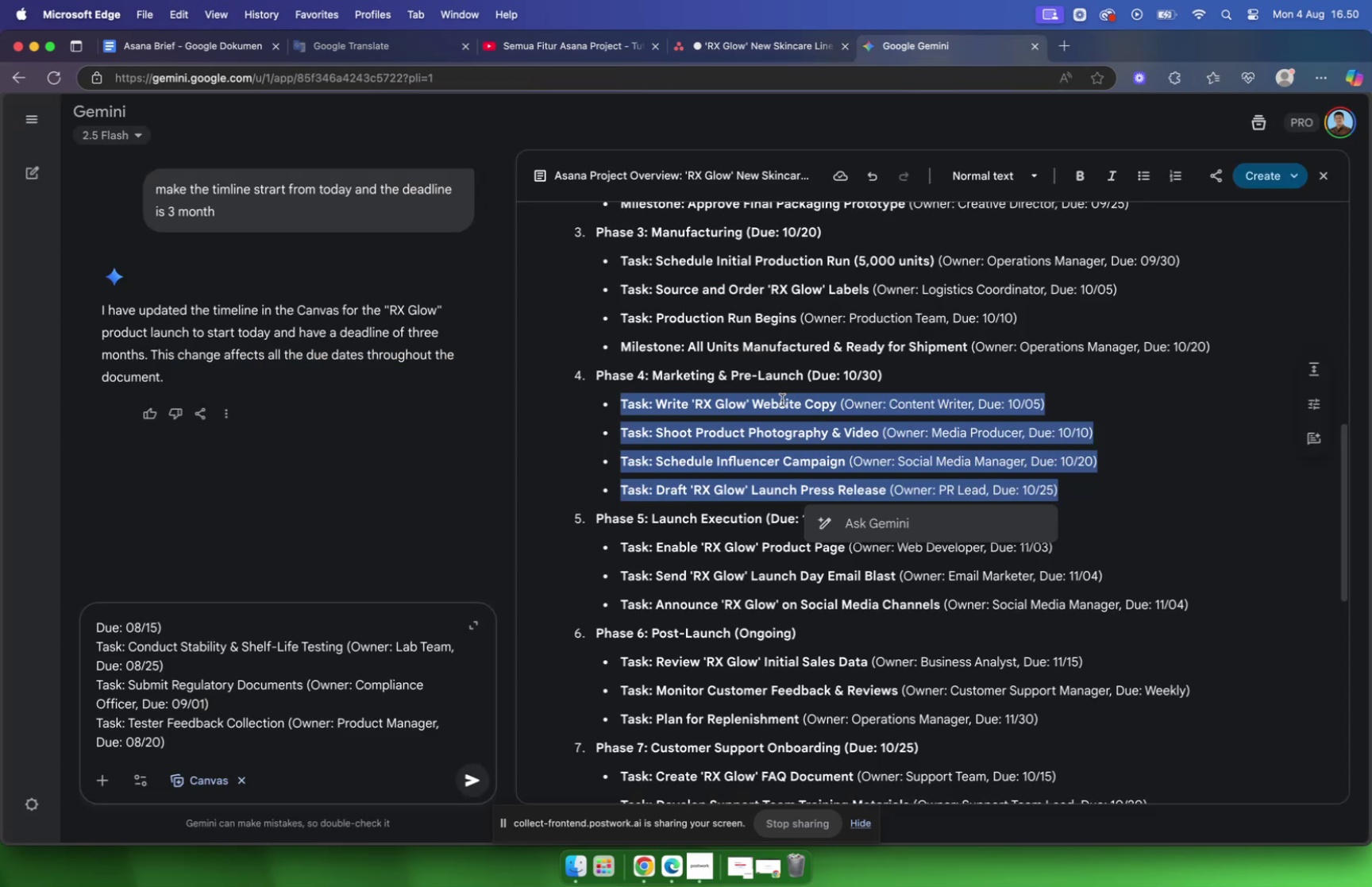 
scroll: coordinate [773, 391], scroll_direction: down, amount: 8.0
 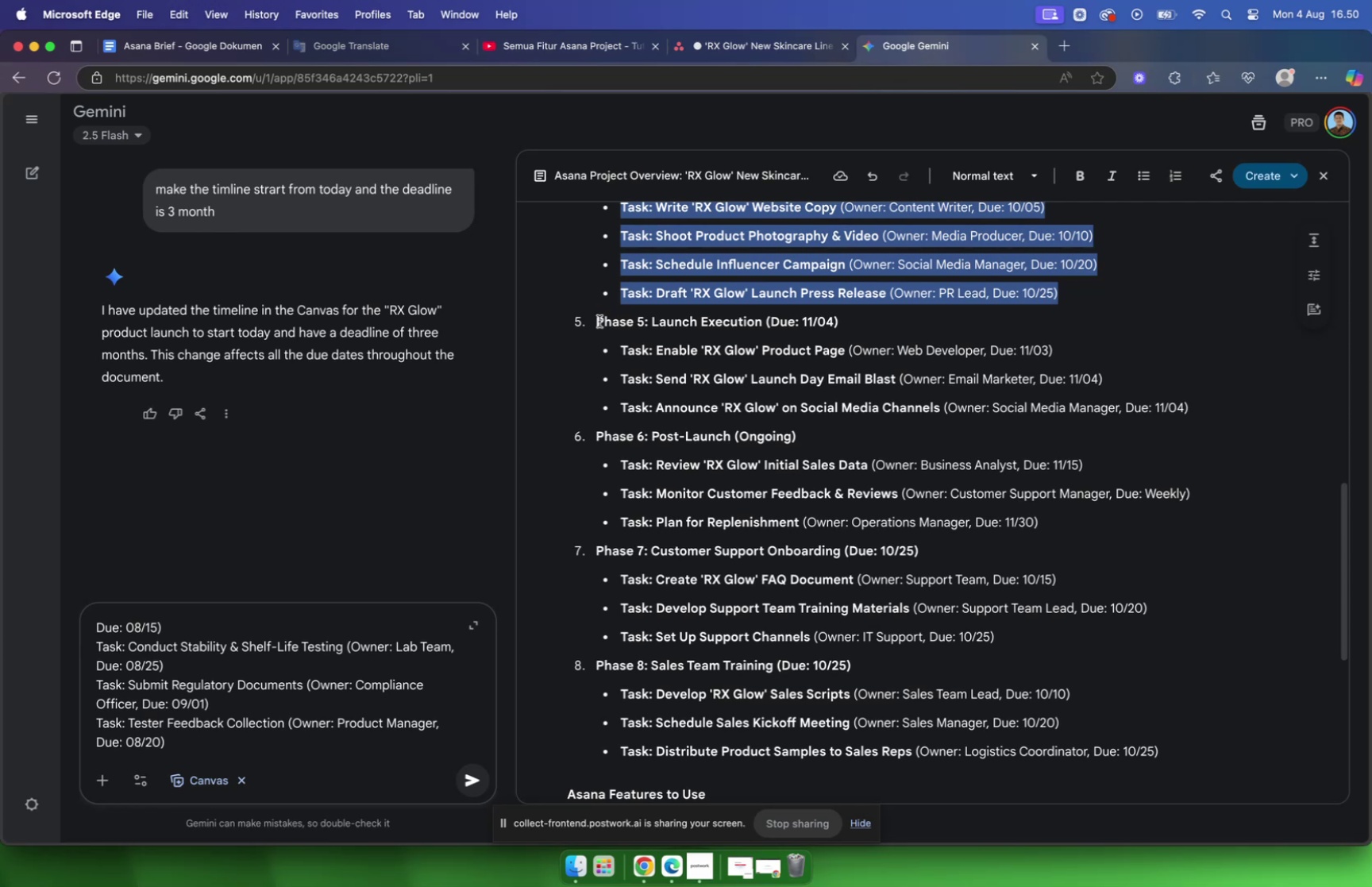 
left_click_drag(start_coordinate=[597, 320], to_coordinate=[839, 326])
 